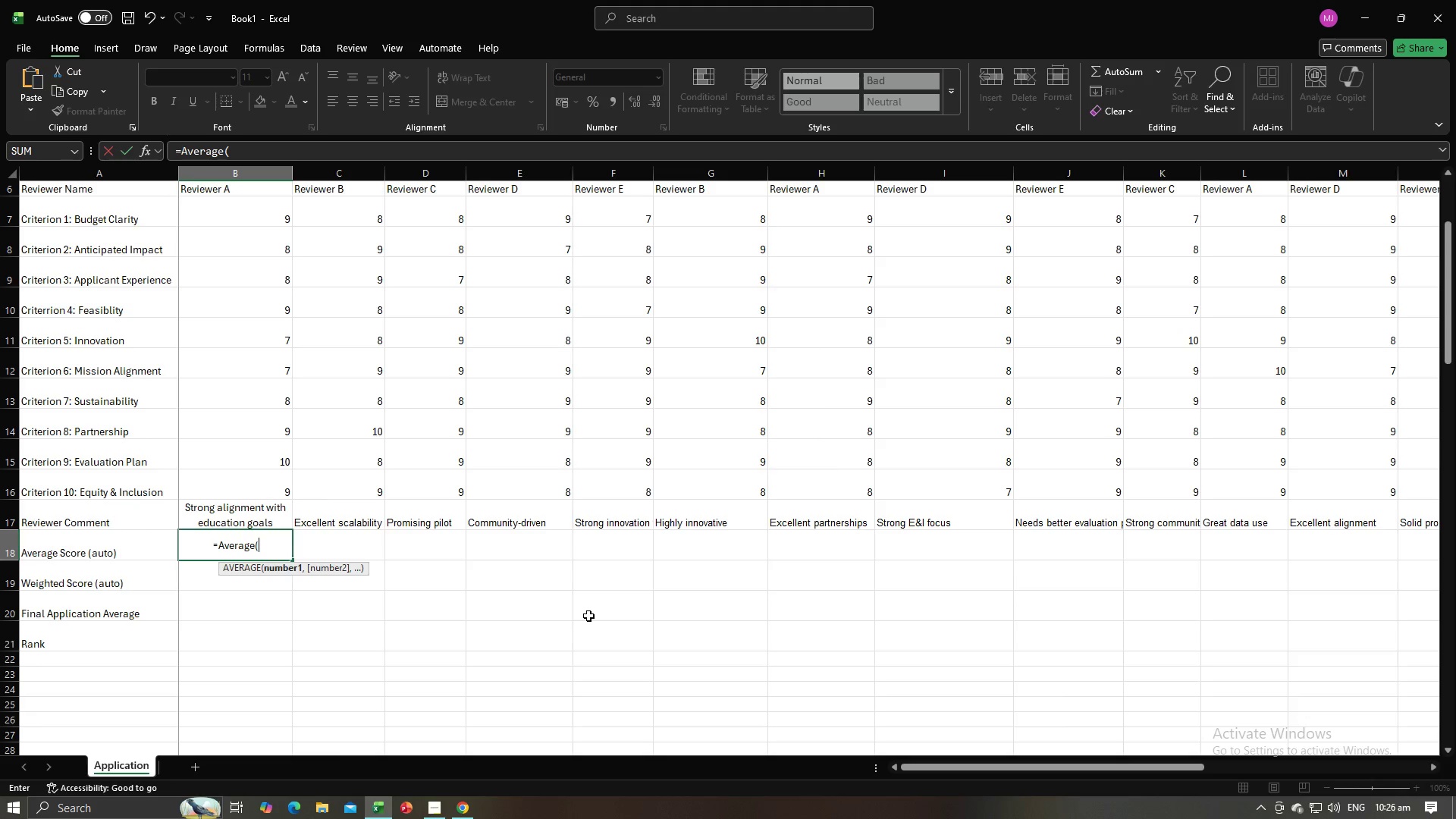 
wait(14.9)
 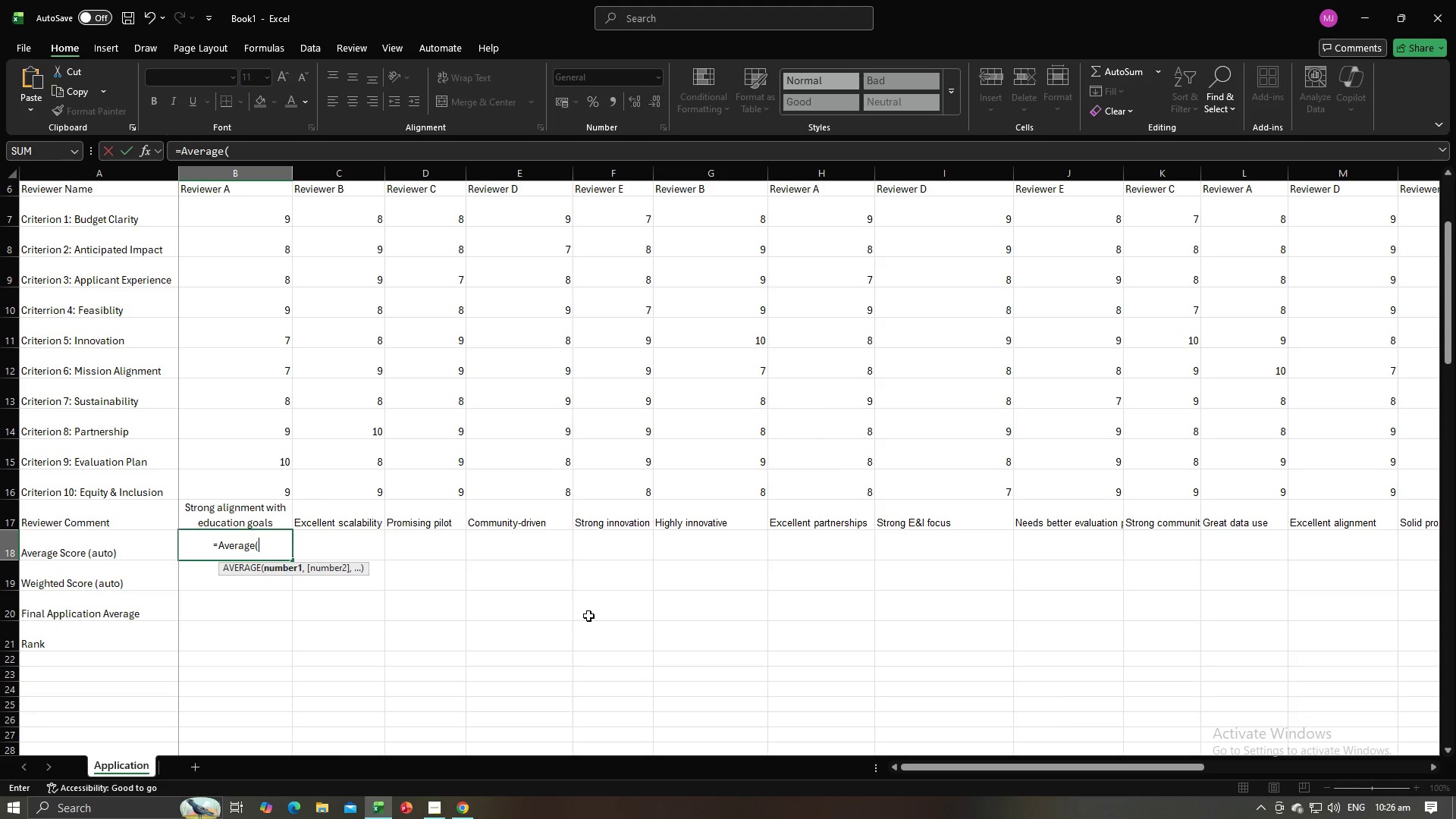 
key(Alt+AltLeft)
 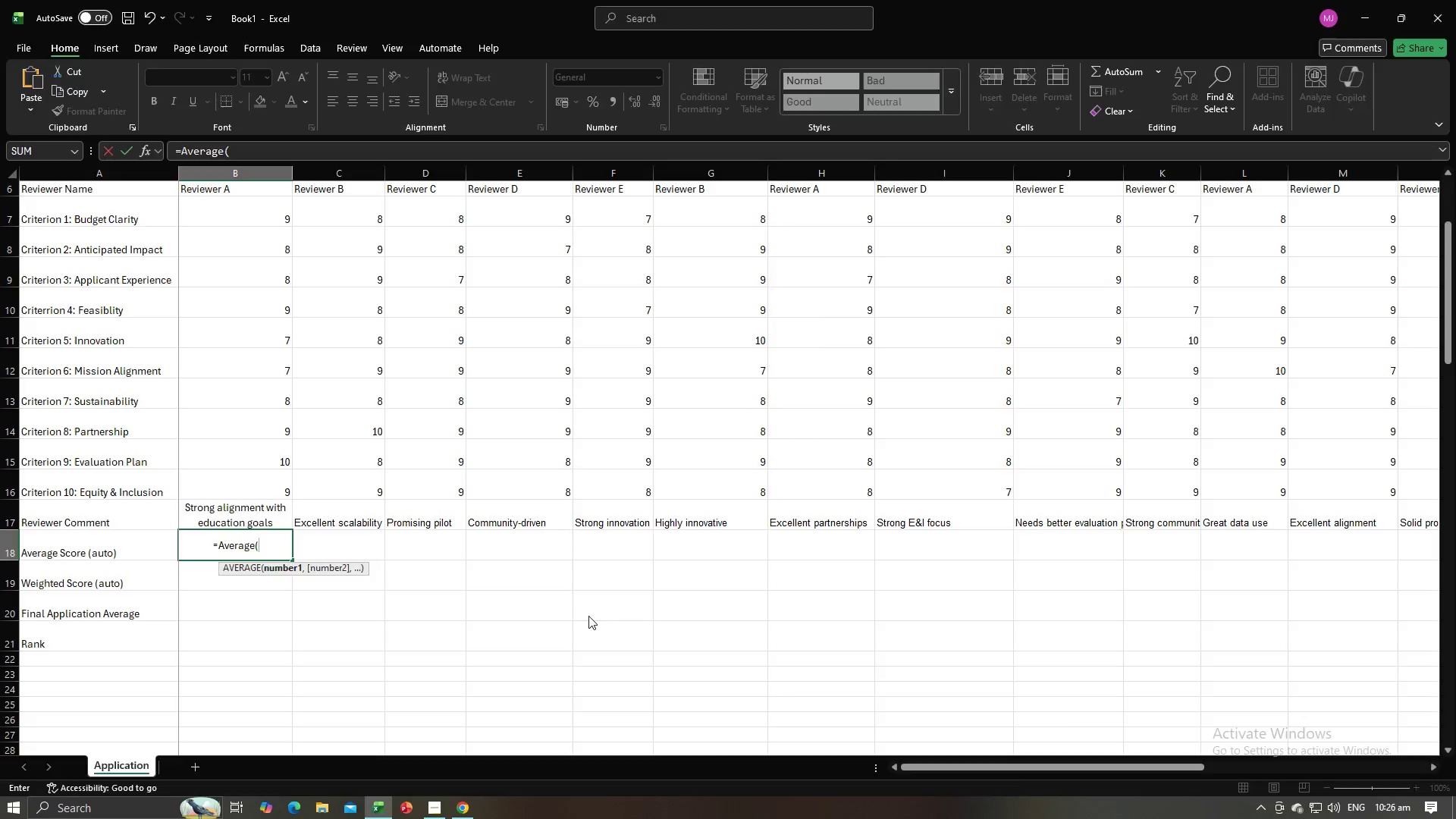 
key(Alt+Tab)
 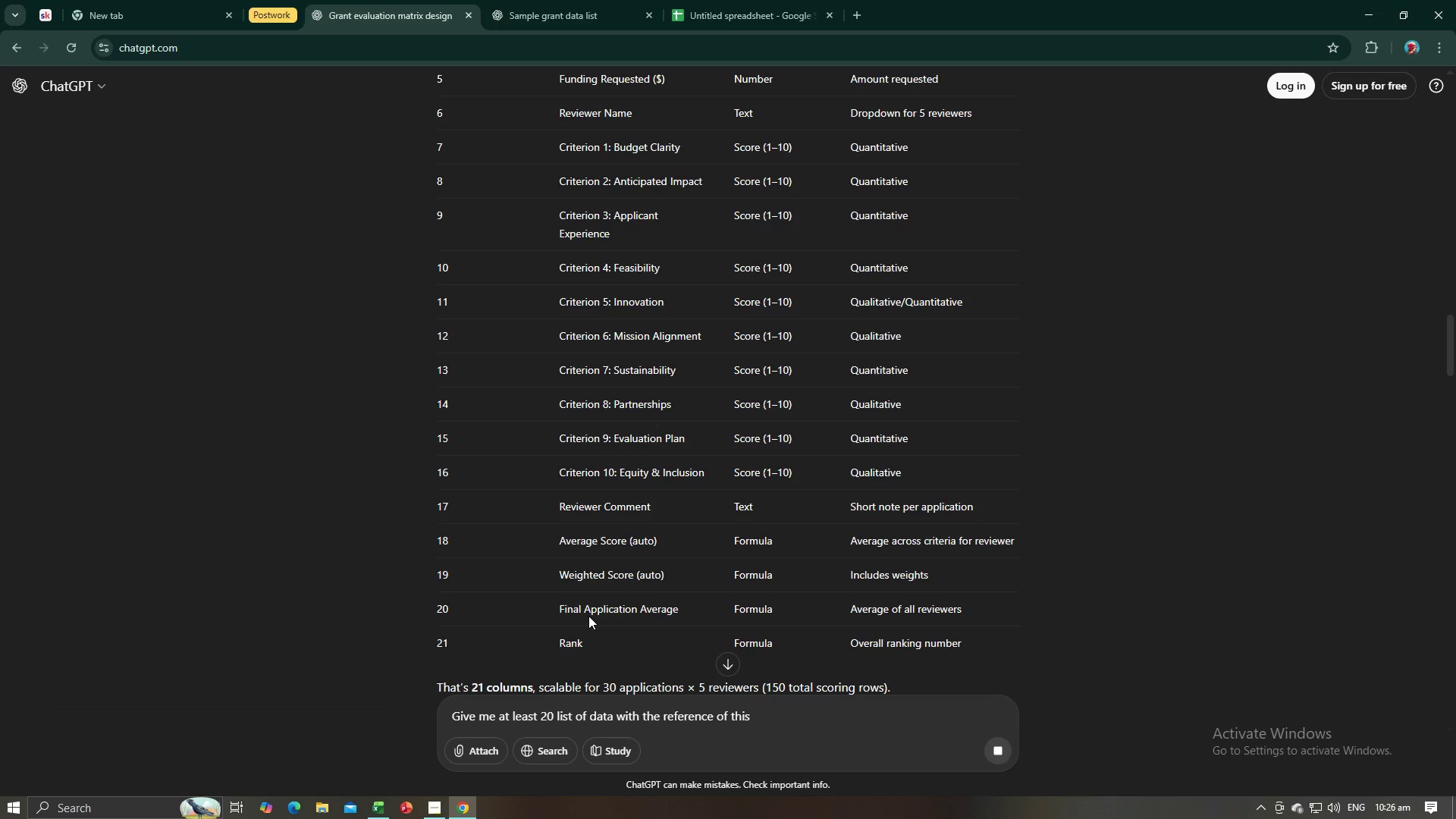 
key(Alt+AltLeft)
 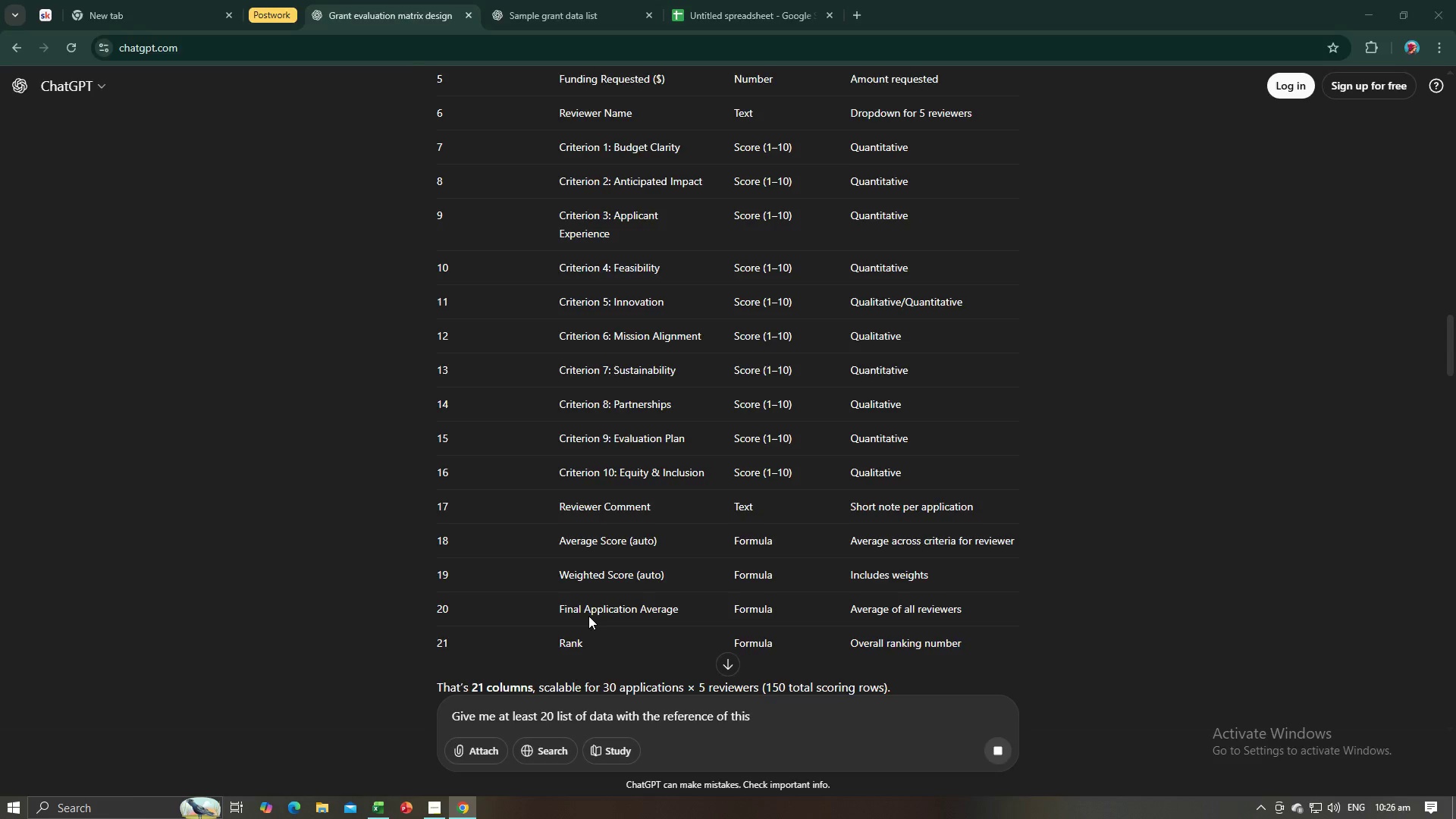 
key(Alt+Tab)
 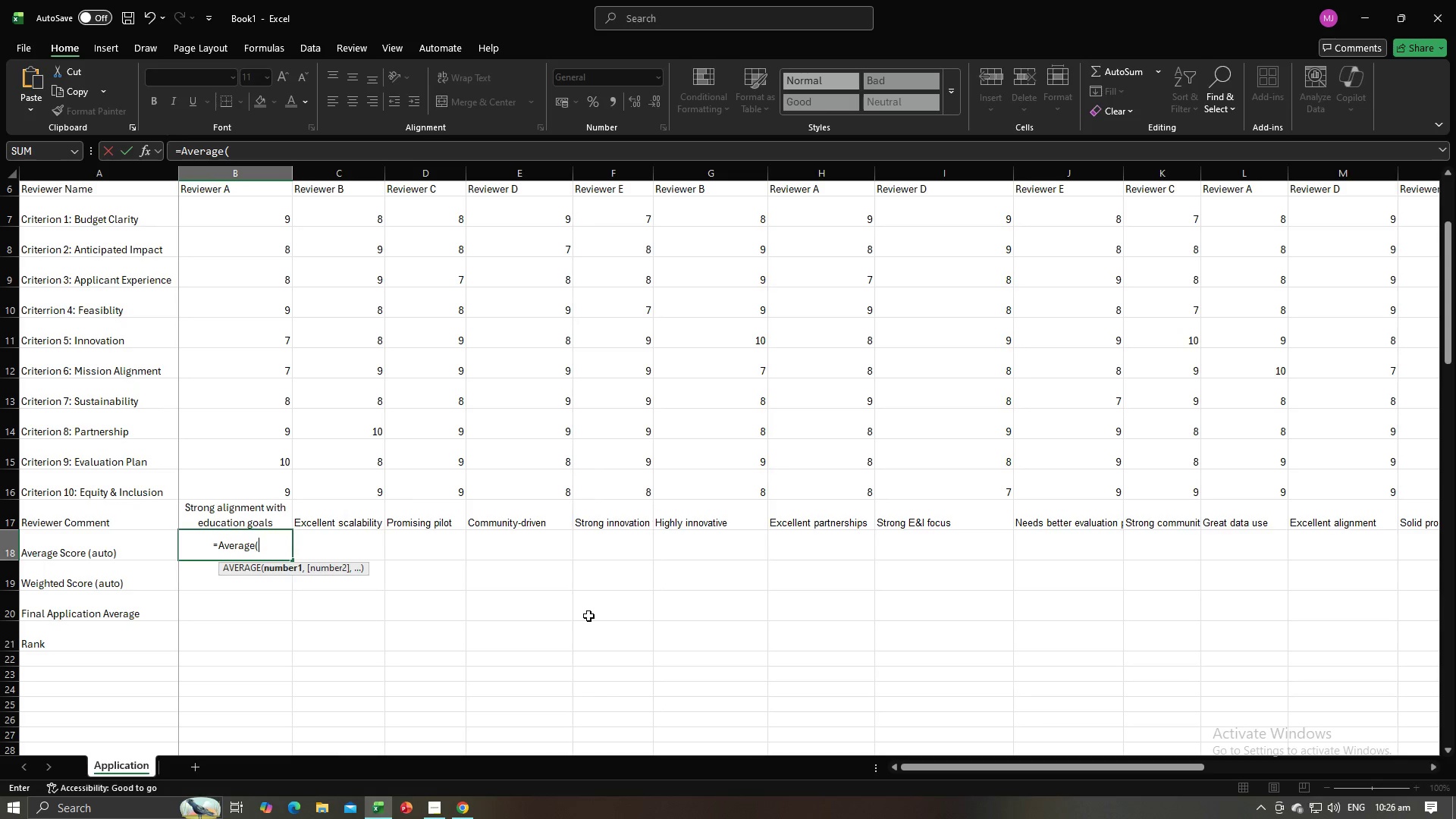 
key(Alt+AltLeft)
 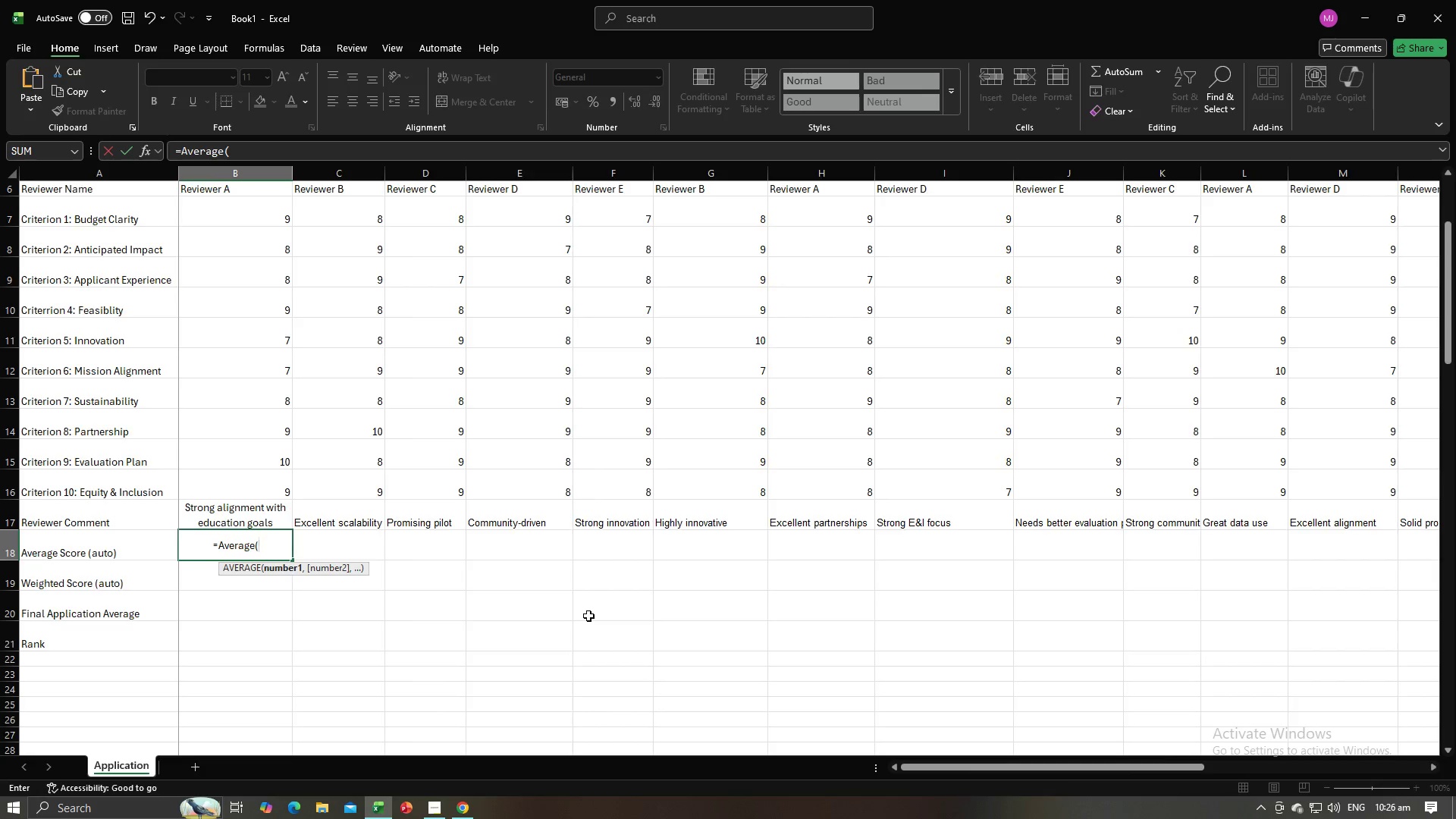 
key(Alt+Tab)
 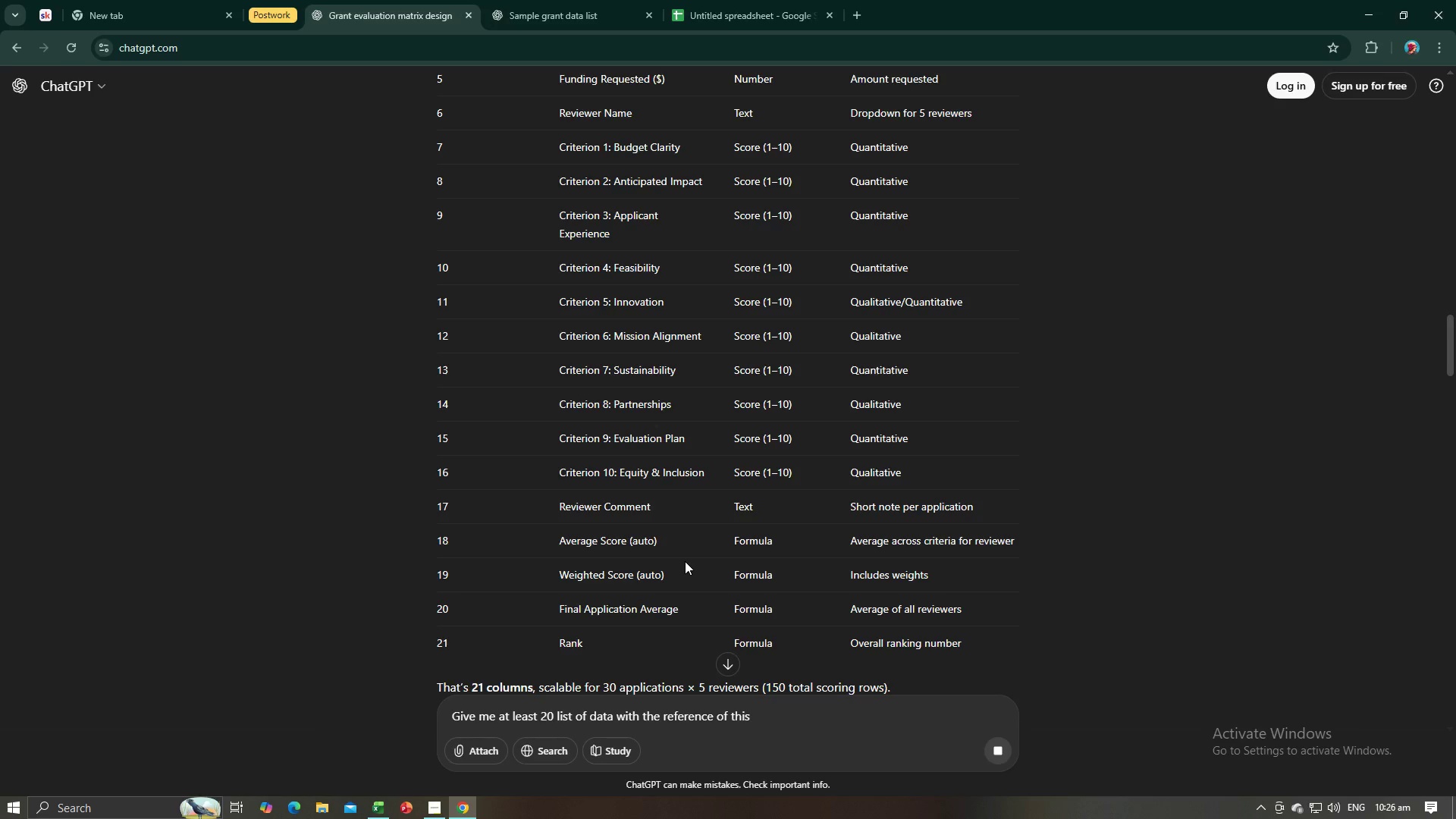 
scroll: coordinate [685, 561], scroll_direction: down, amount: 6.0
 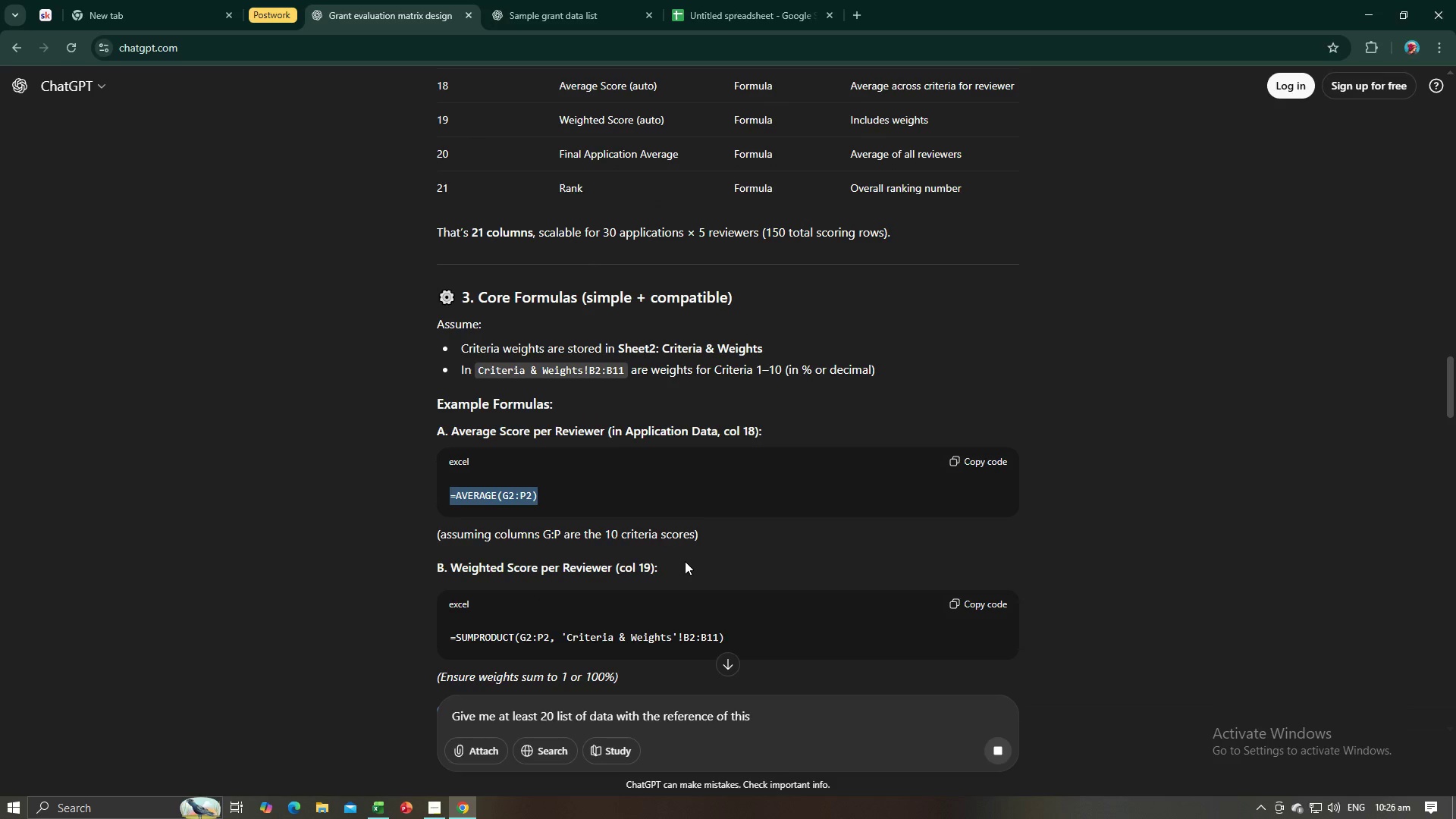 
key(Alt+AltLeft)
 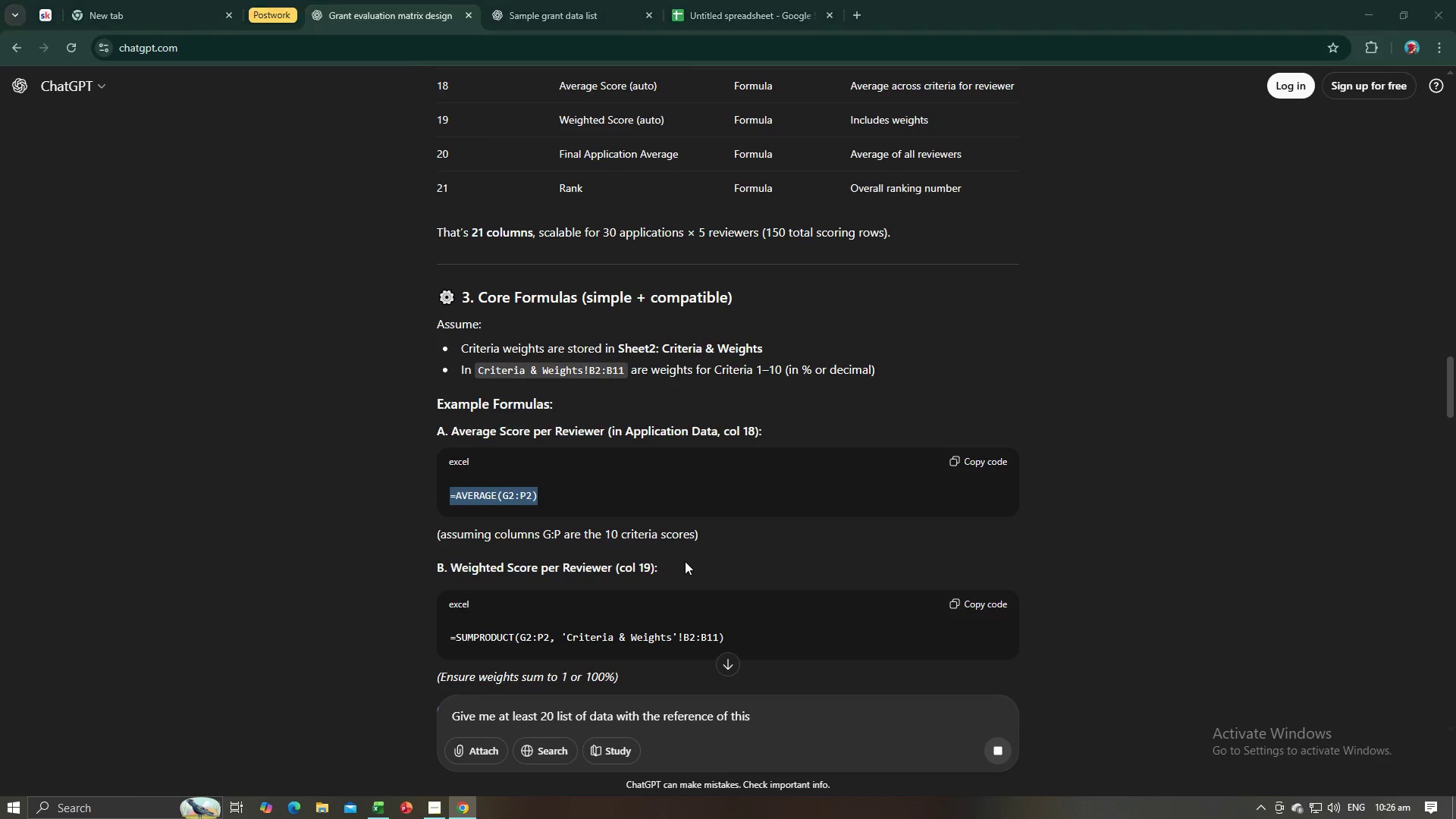 
key(Alt+Tab)
 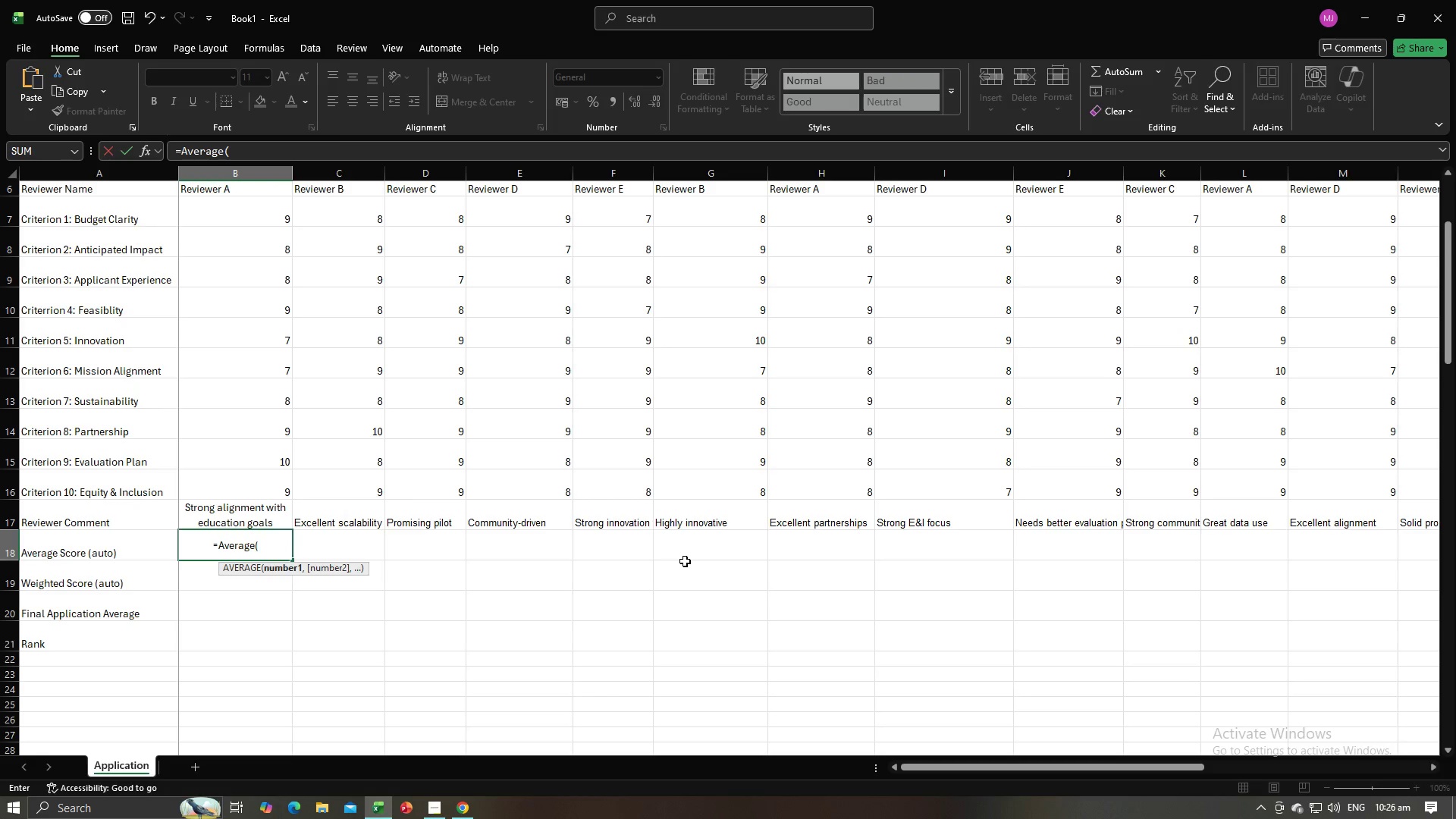 
scroll: coordinate [685, 561], scroll_direction: up, amount: 7.0
 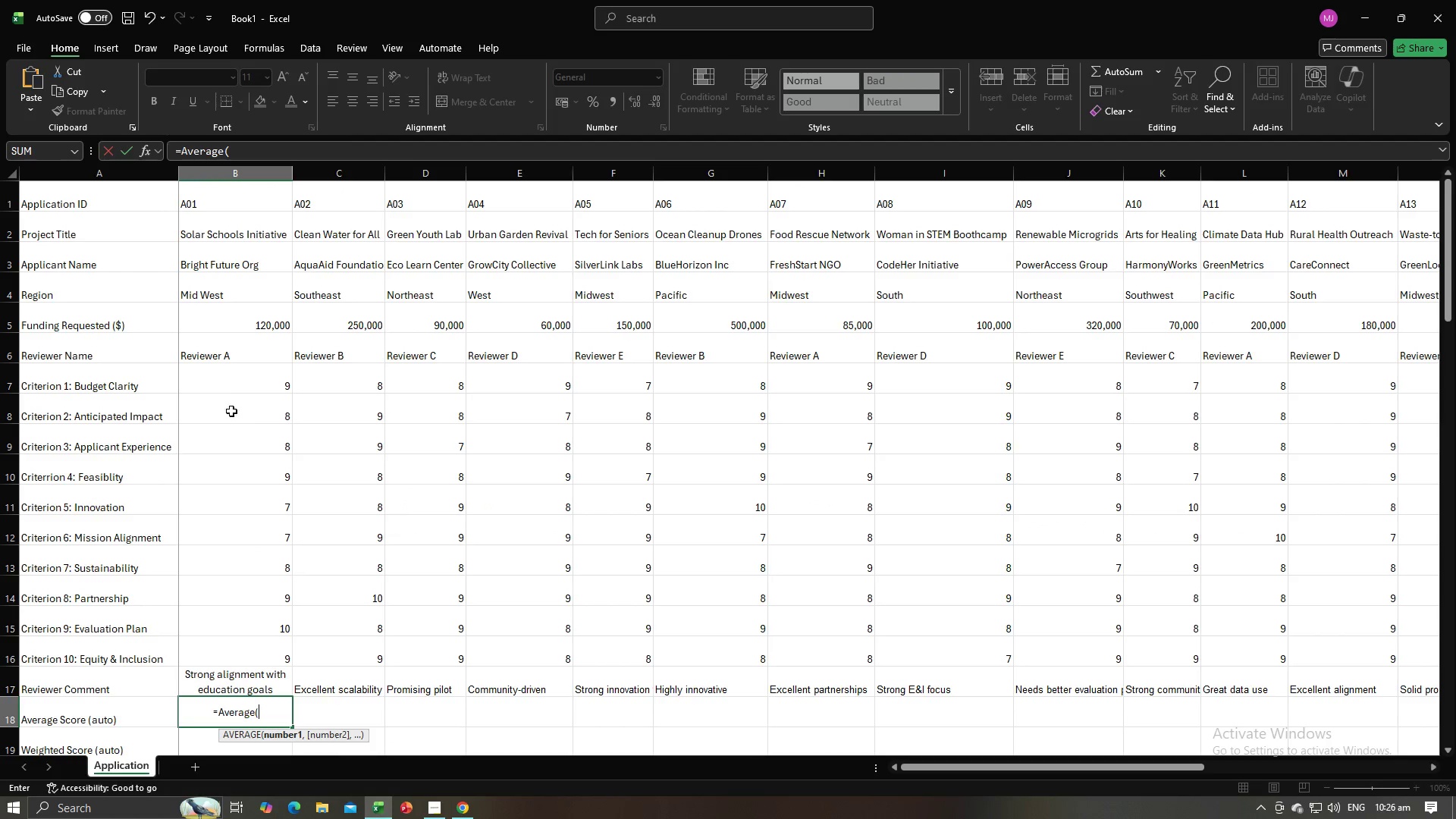 
left_click_drag(start_coordinate=[211, 382], to_coordinate=[1310, 662])
 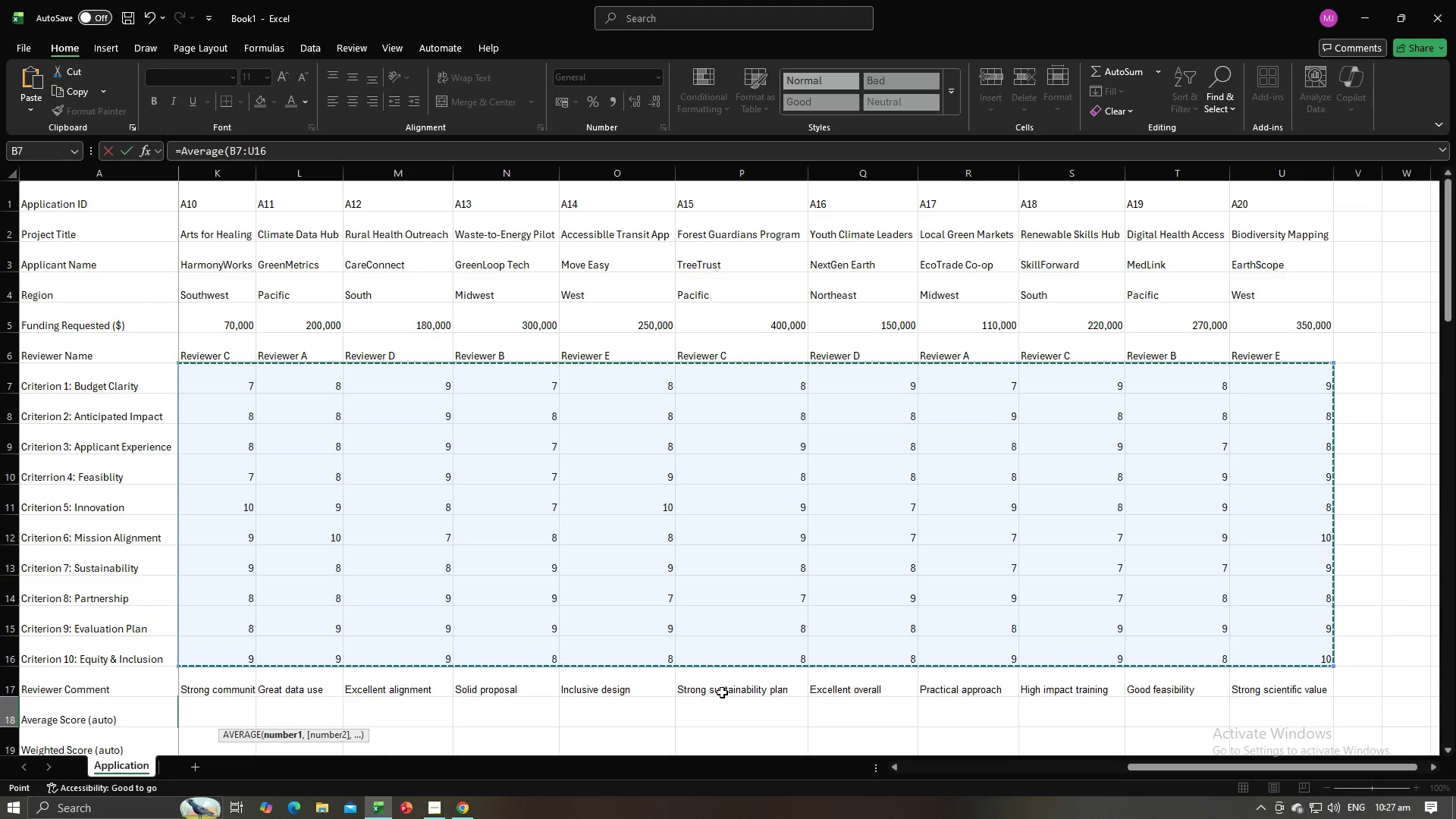 
scroll: coordinate [418, 645], scroll_direction: down, amount: 8.0
 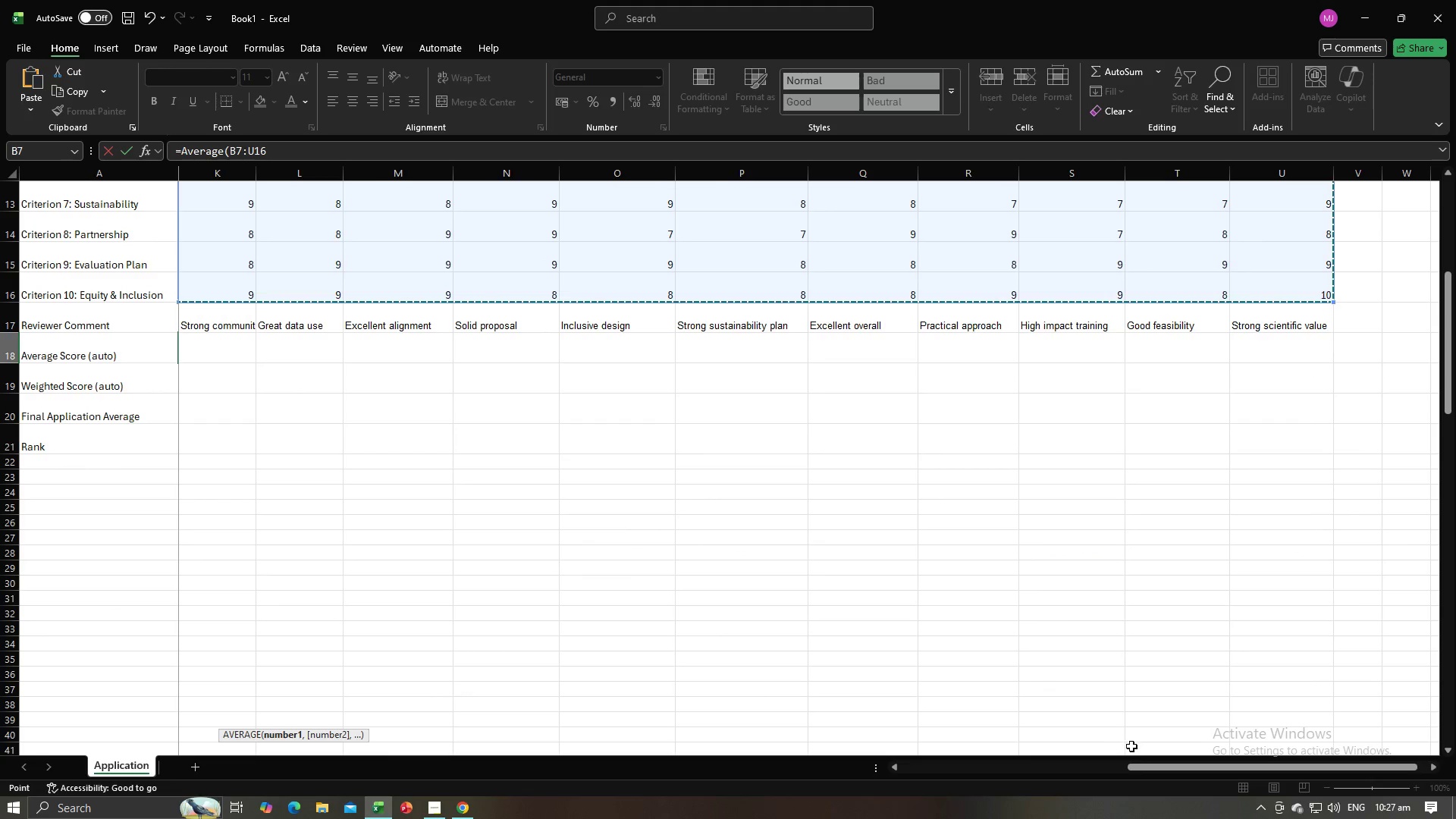 
left_click_drag(start_coordinate=[1134, 764], to_coordinate=[764, 776])
 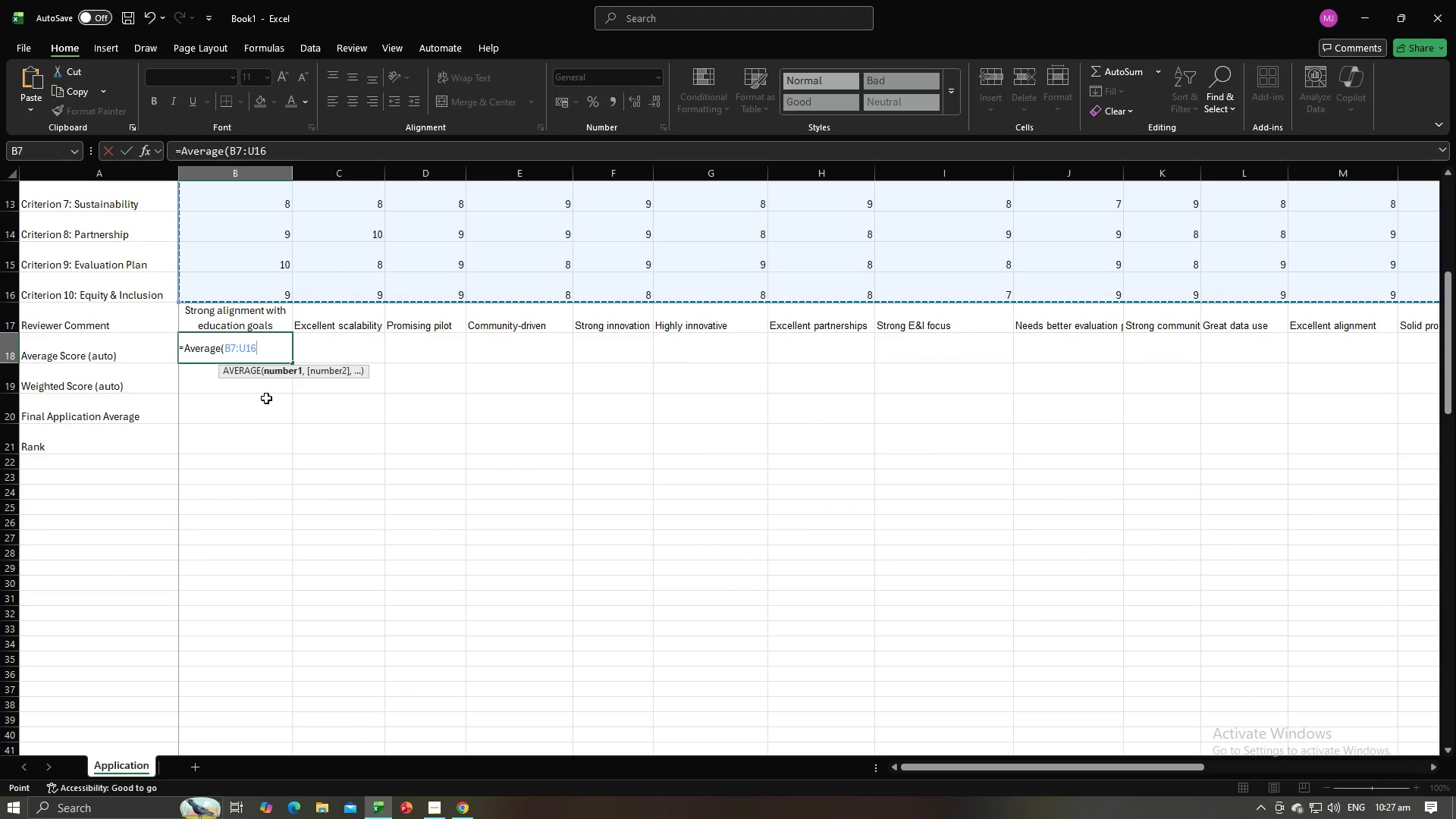 
key(Shift+0)
 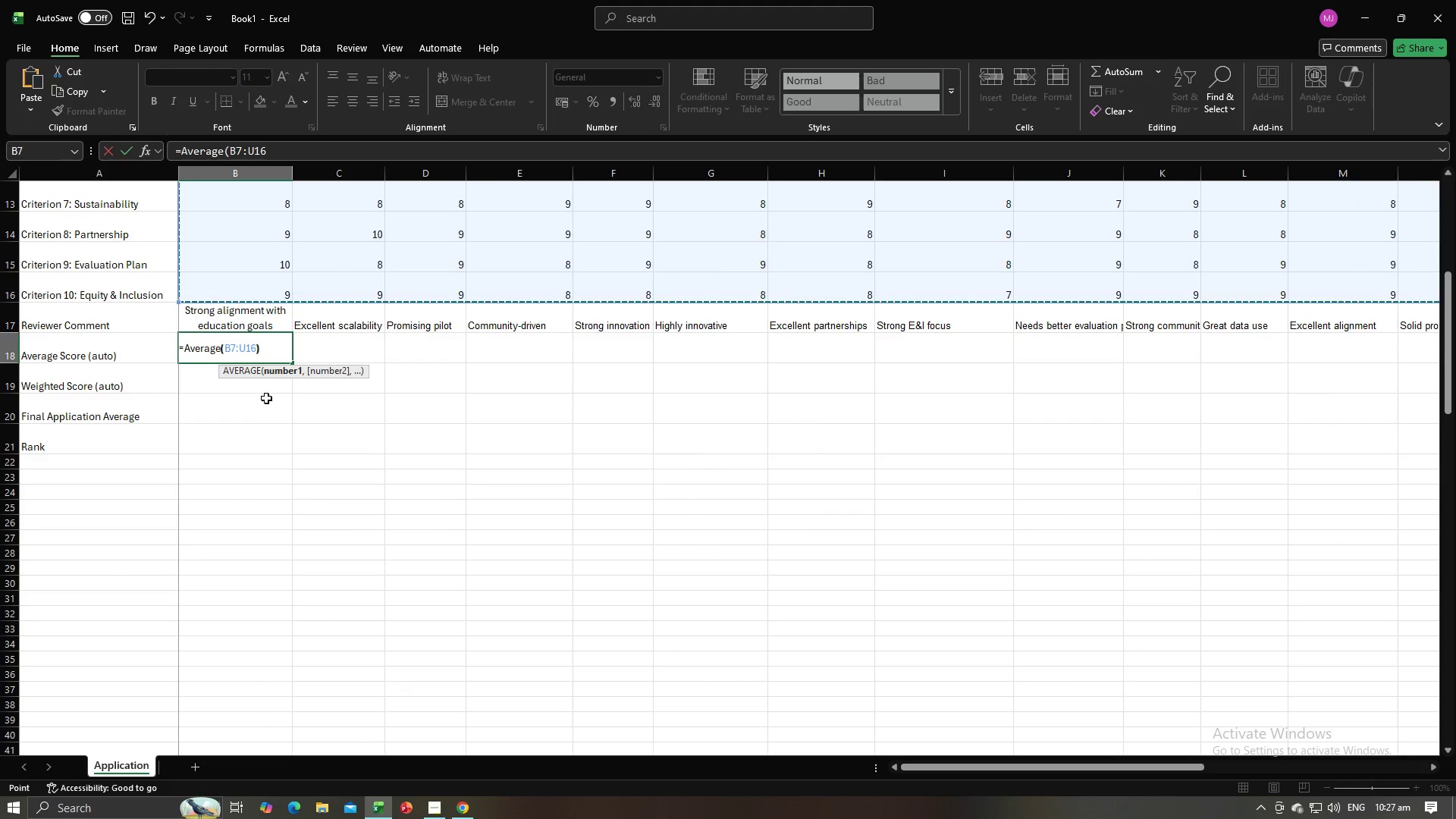 
key(Enter)
 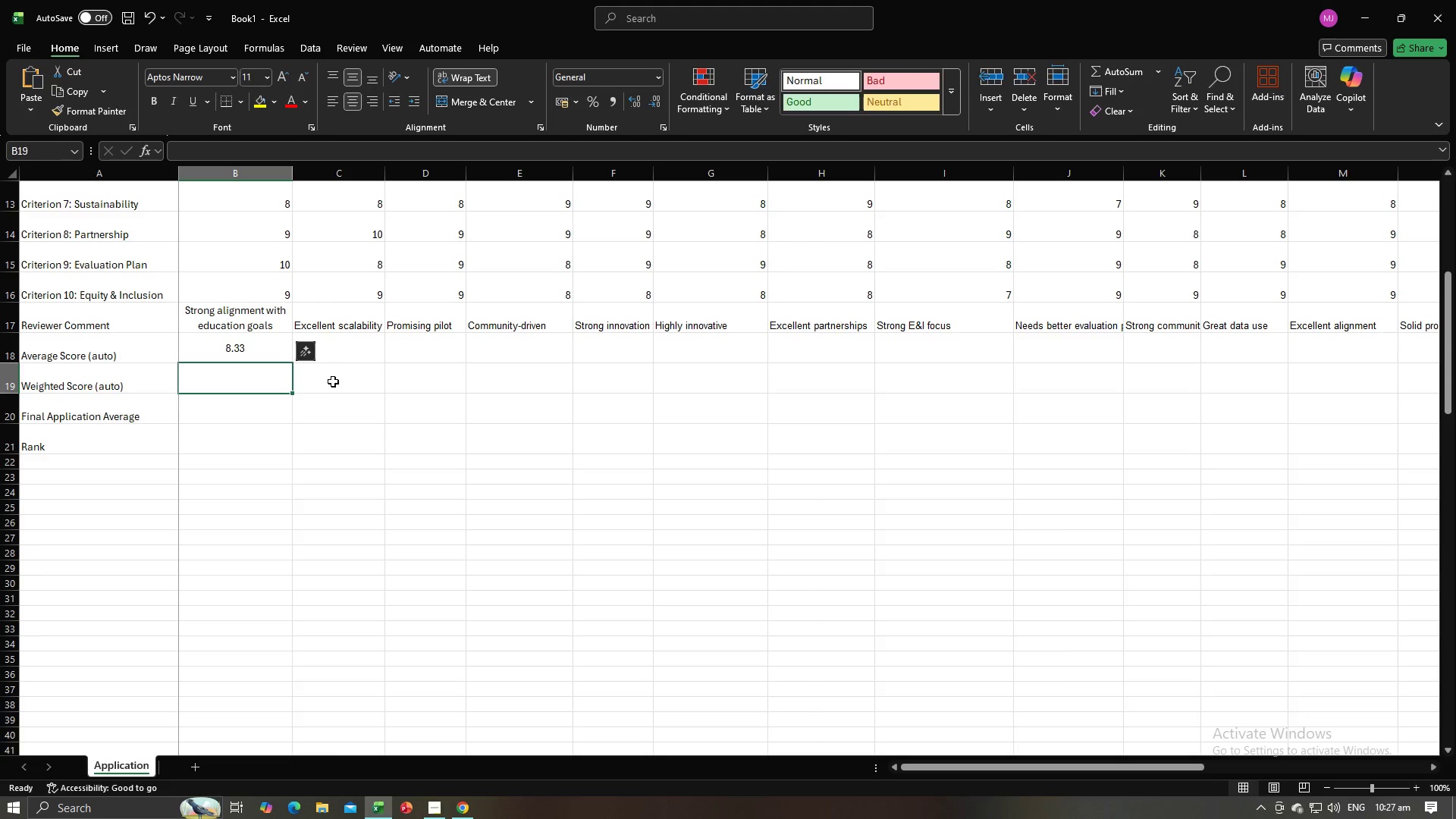 
left_click([350, 359])
 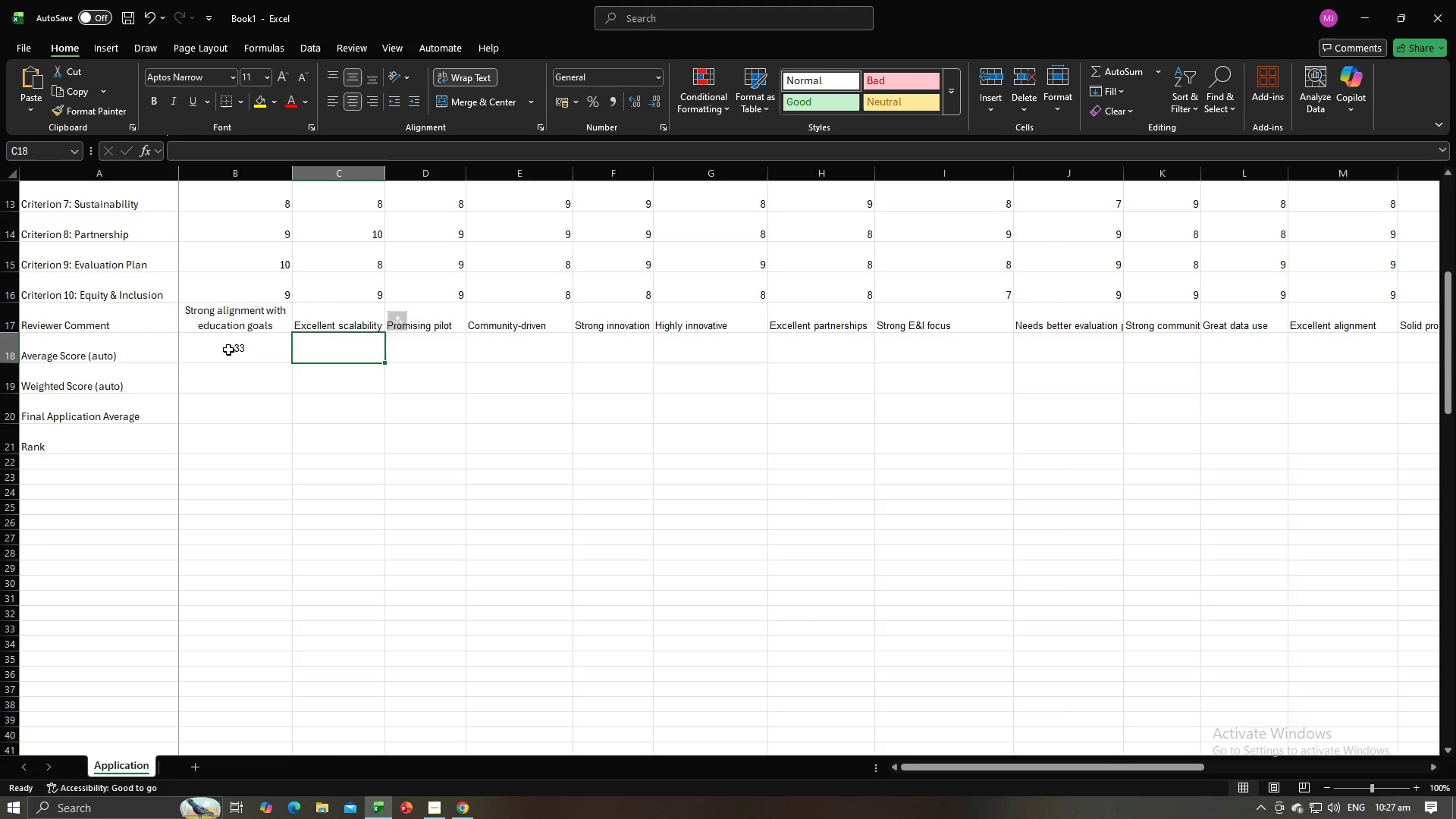 
left_click([228, 350])
 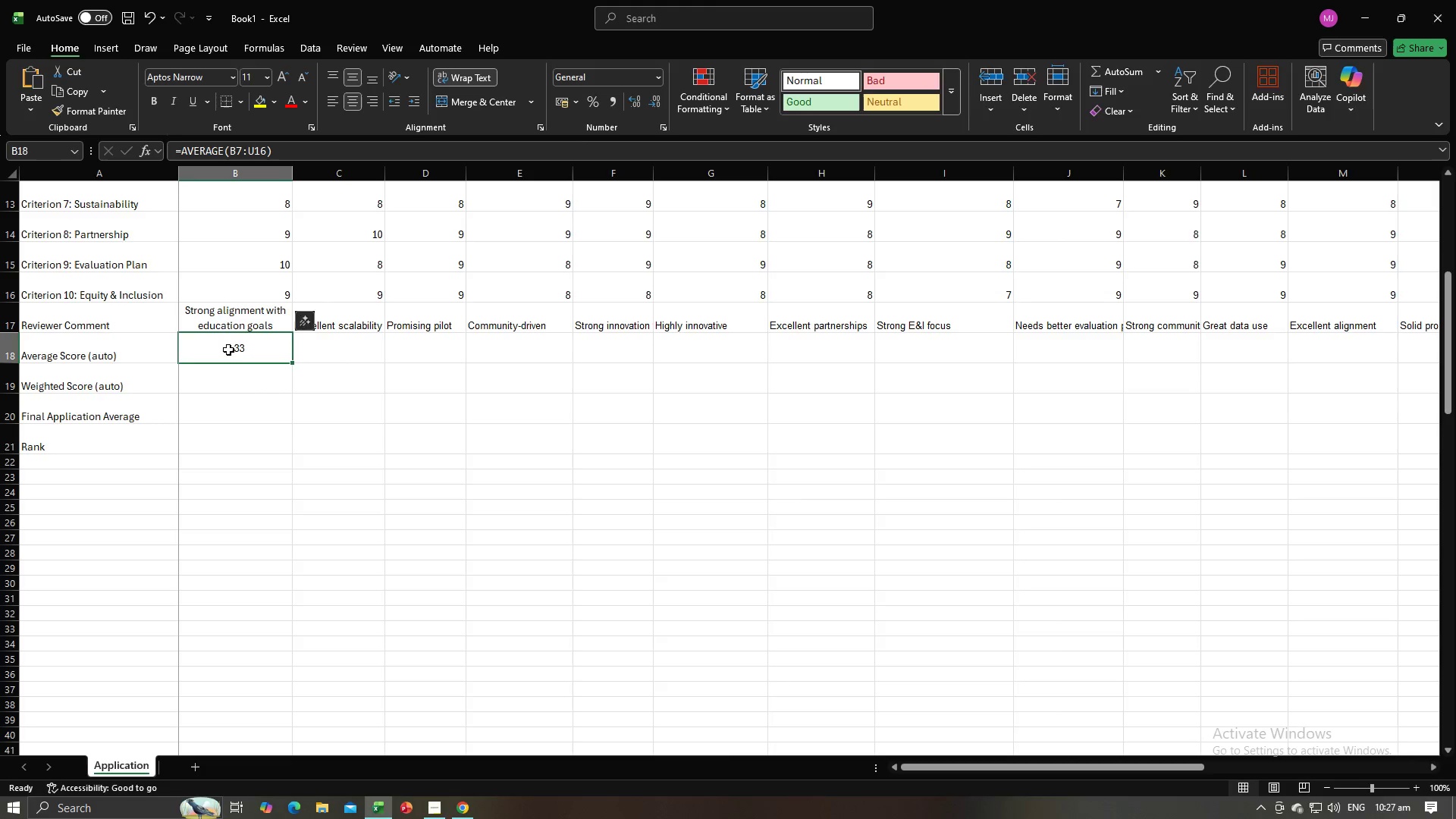 
key(Alt+AltLeft)
 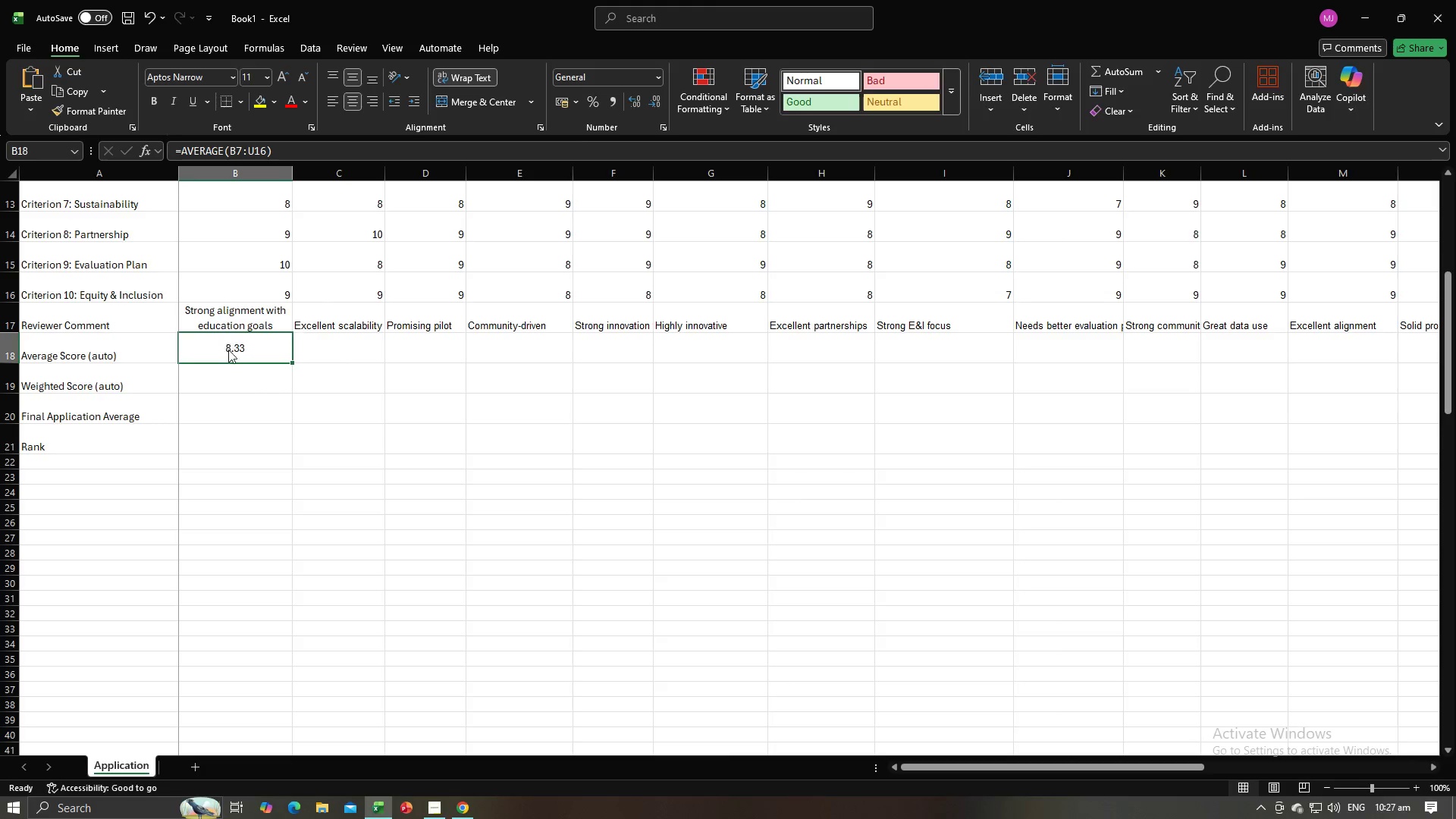 
key(Alt+Tab)
 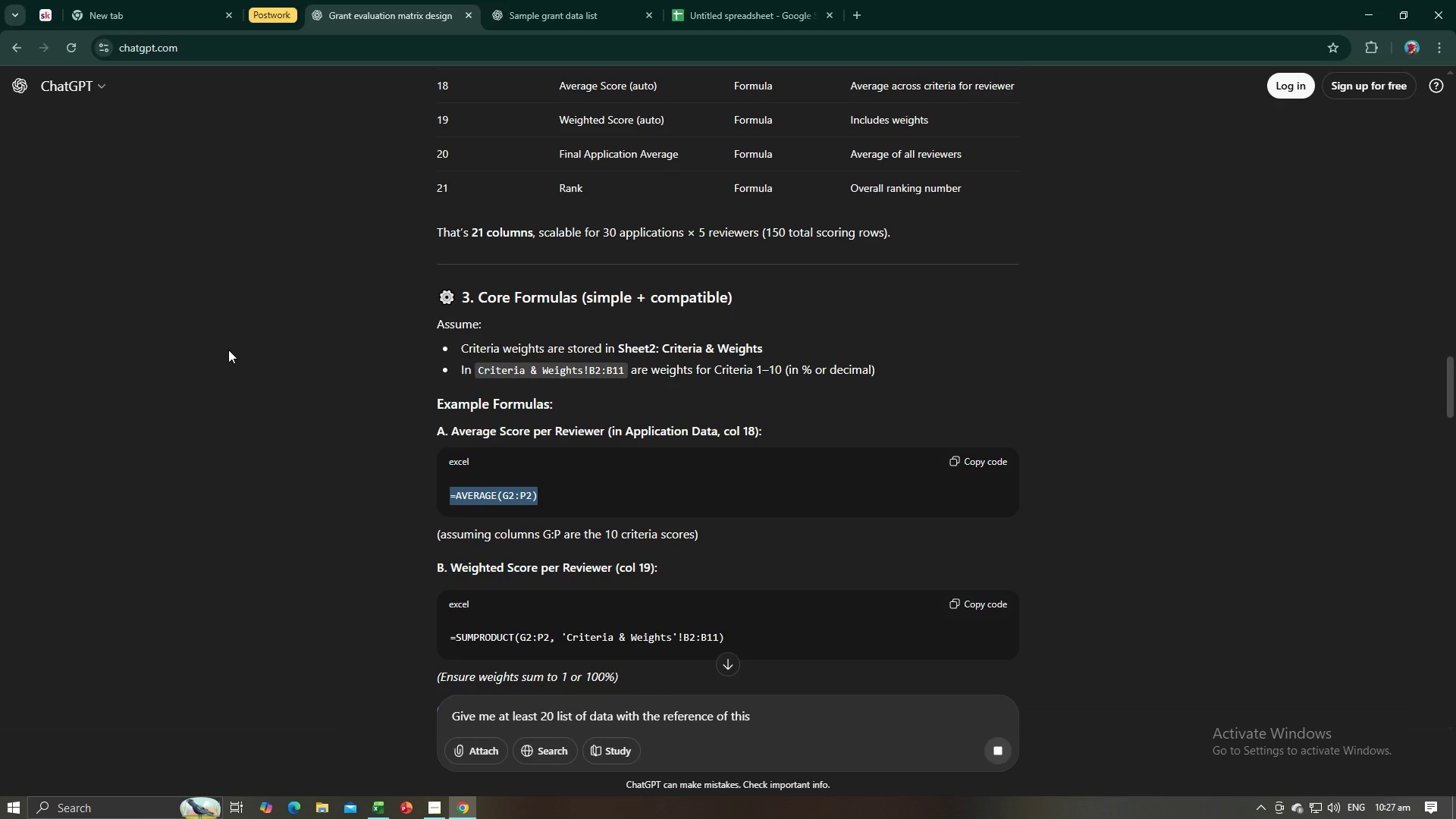 
key(Alt+AltLeft)
 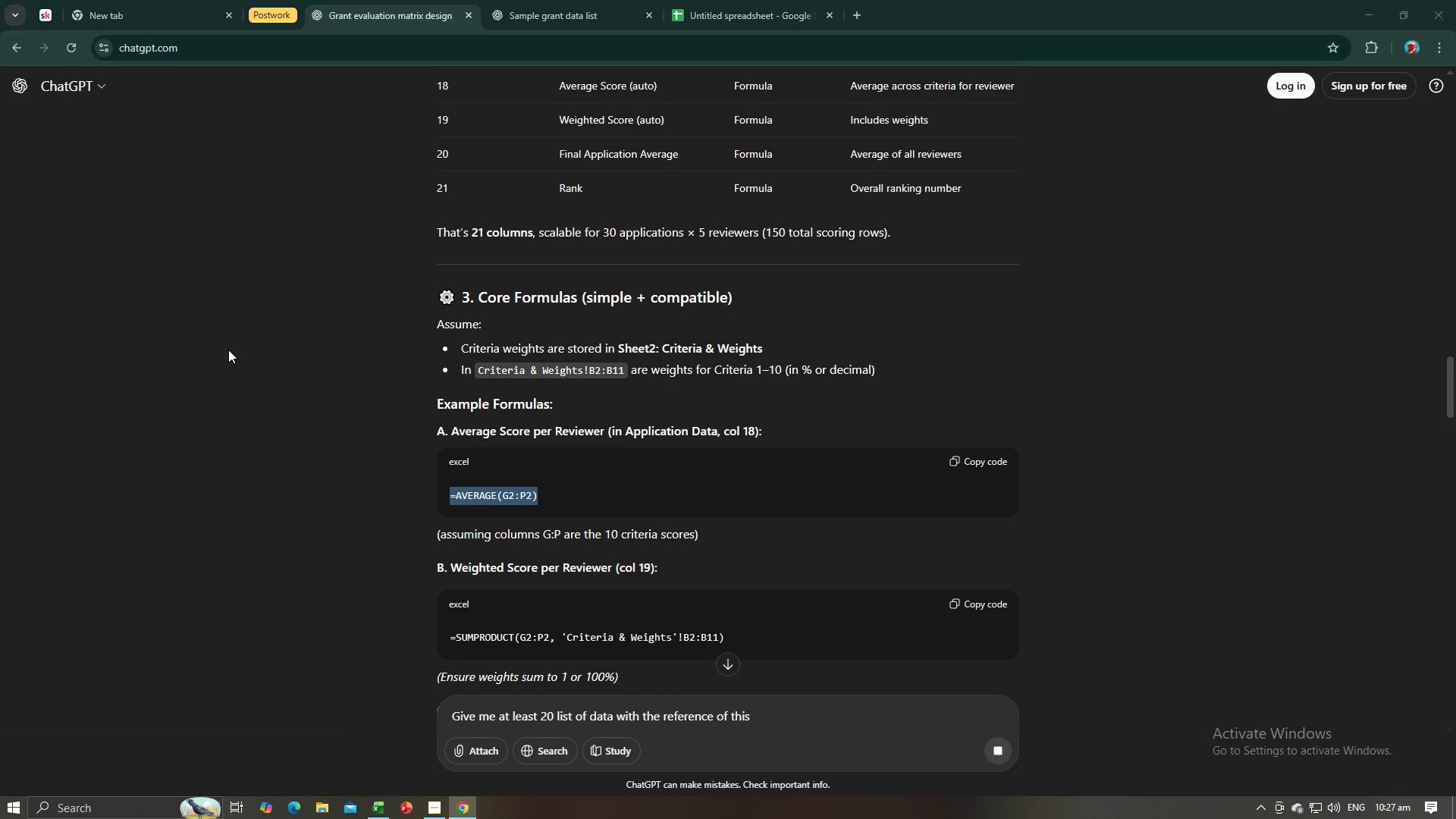 
key(Alt+Tab)
 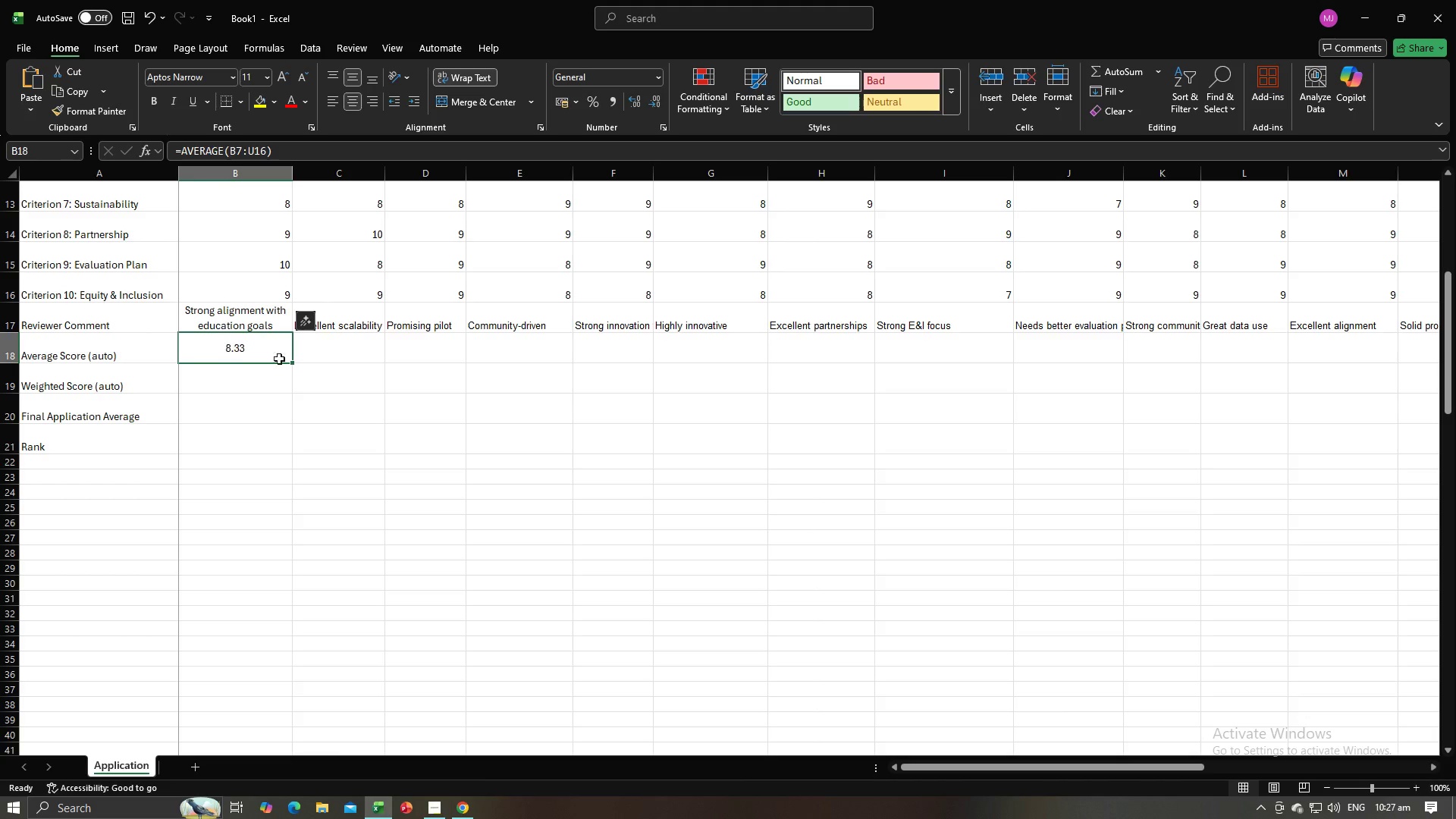 
left_click([345, 355])
 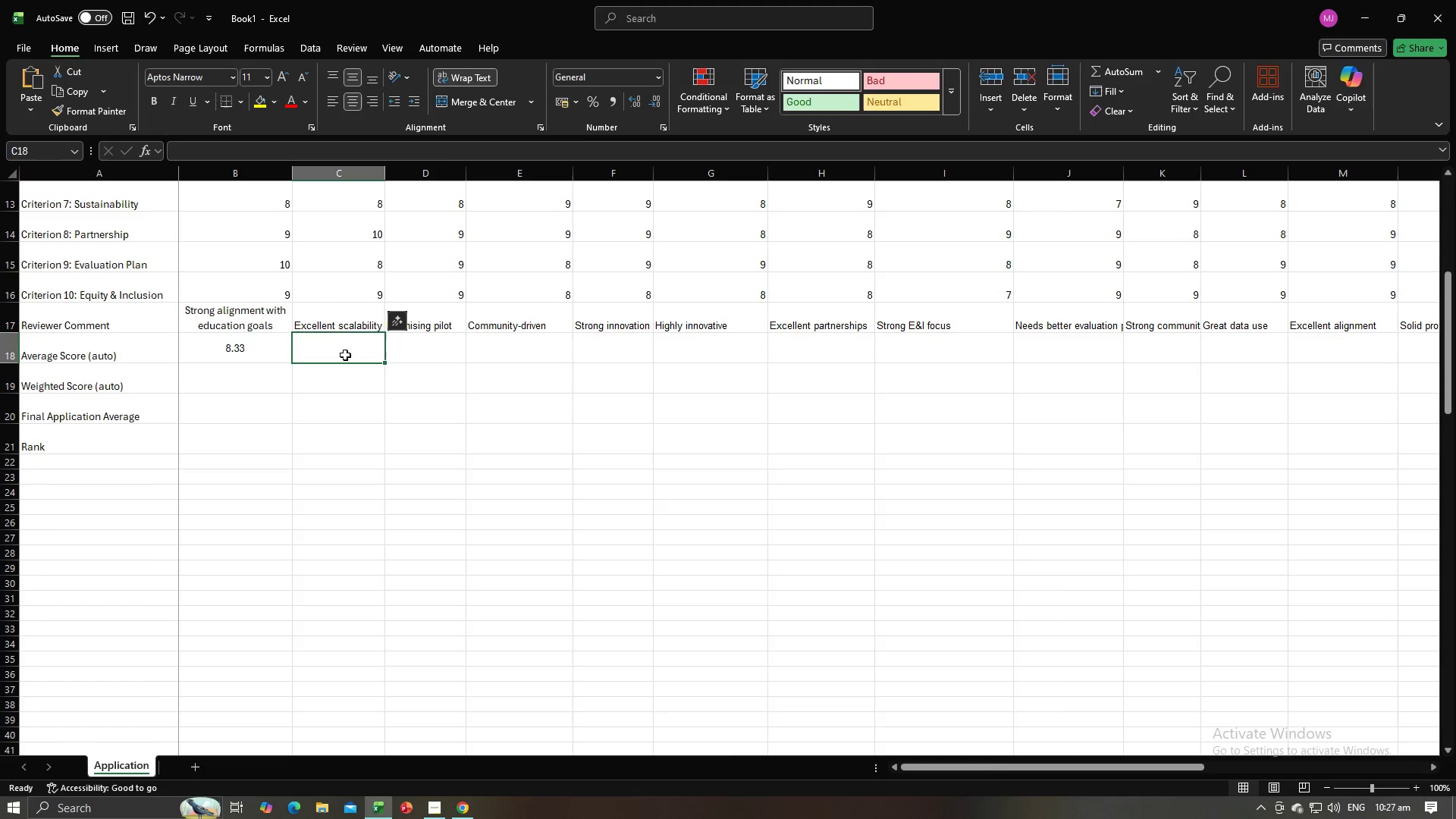 
key(Alt+AltLeft)
 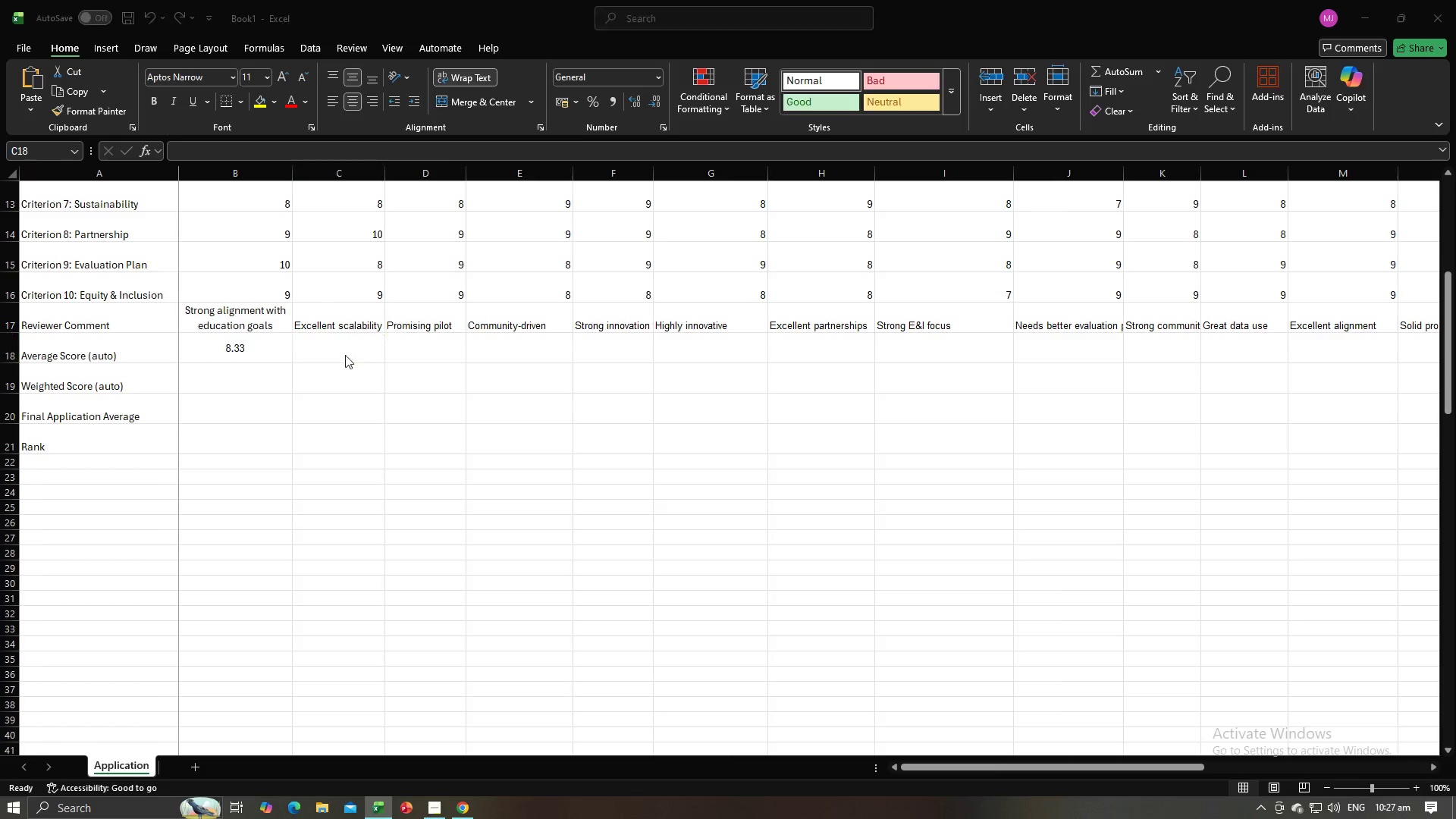 
key(Alt+Tab)
 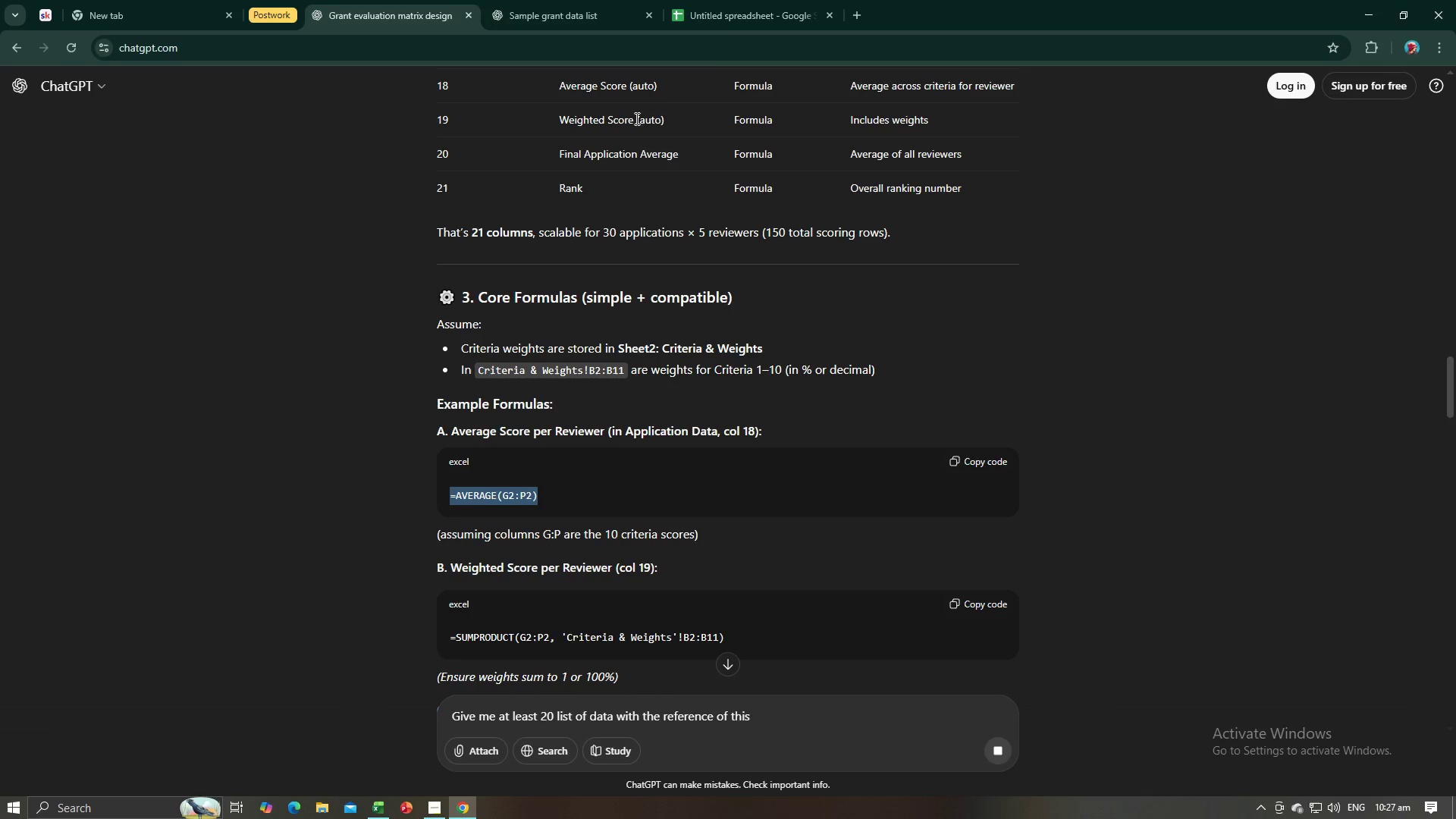 
left_click([720, 20])
 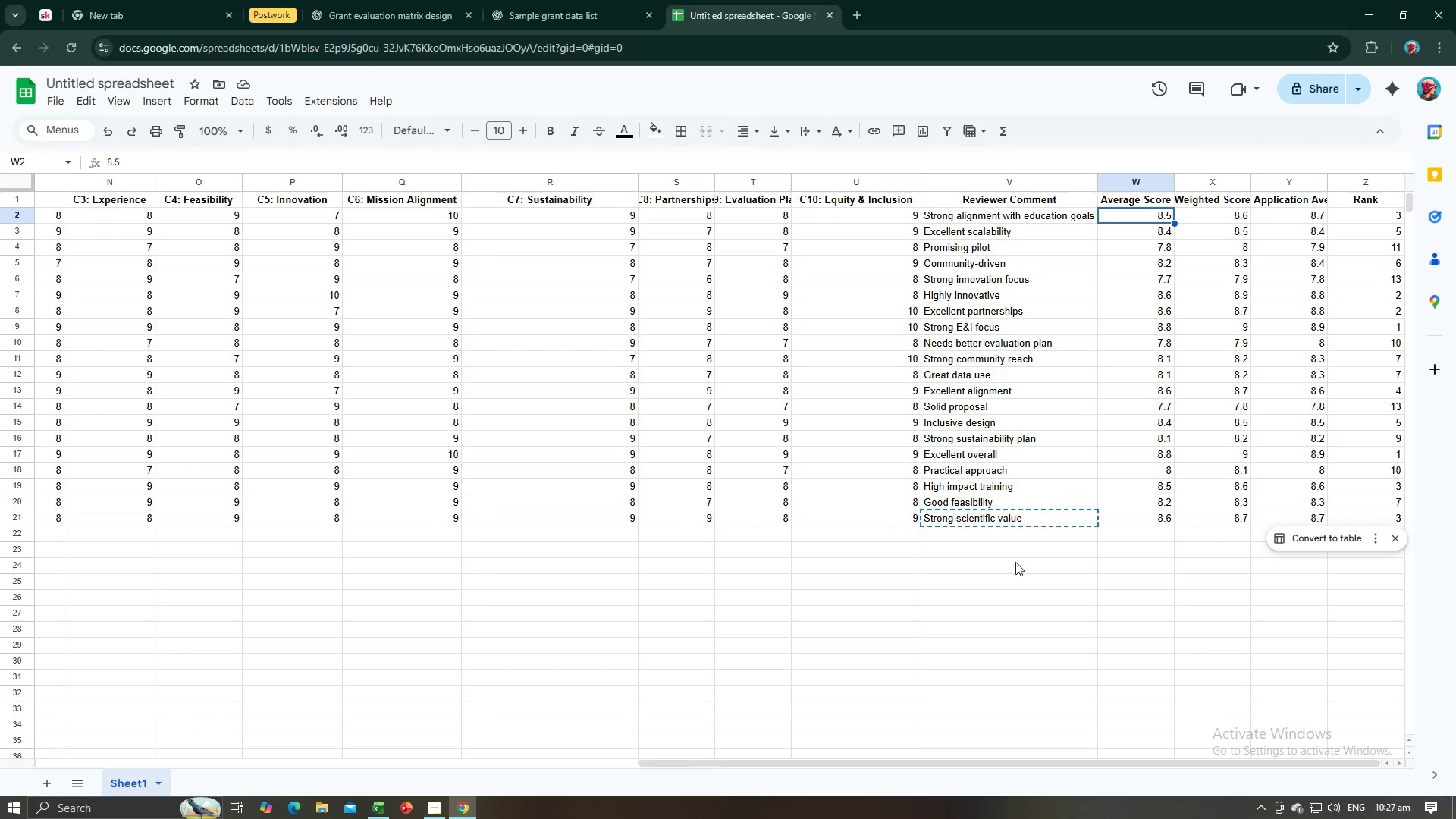 
wait(5.44)
 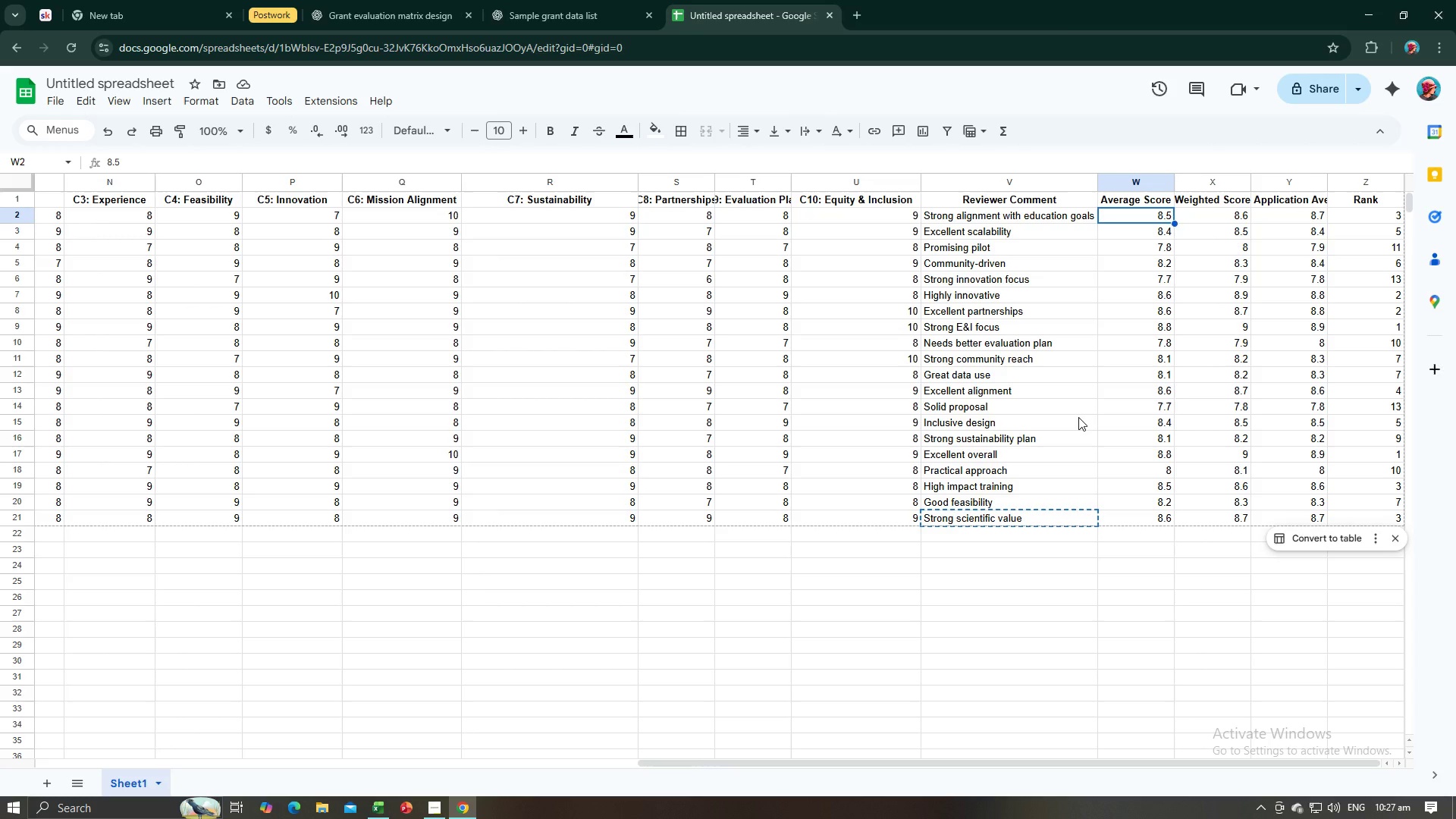 
left_click_drag(start_coordinate=[714, 761], to_coordinate=[284, 757])
 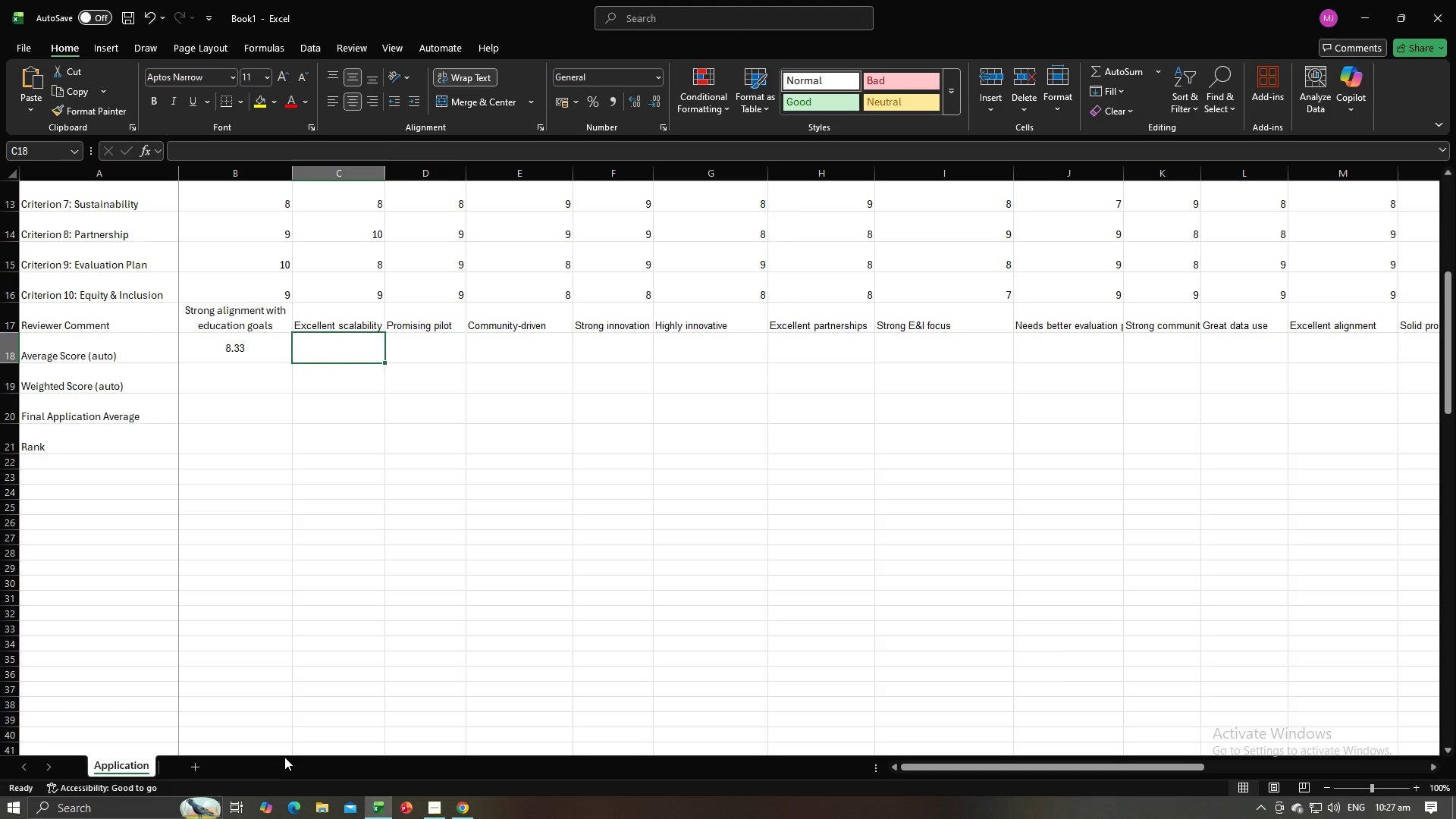 
key(Alt+AltLeft)
 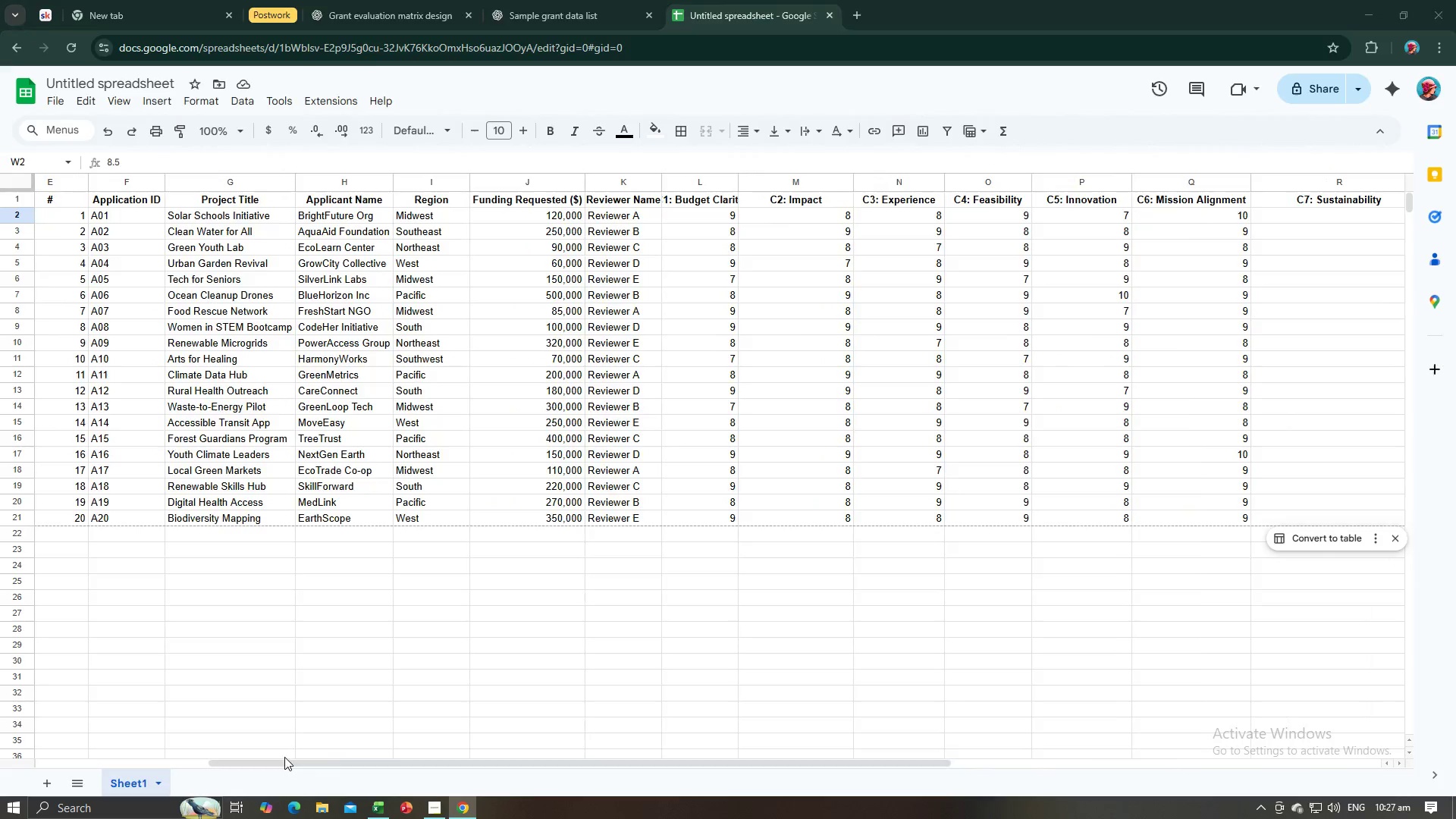 
key(Alt+Tab)
 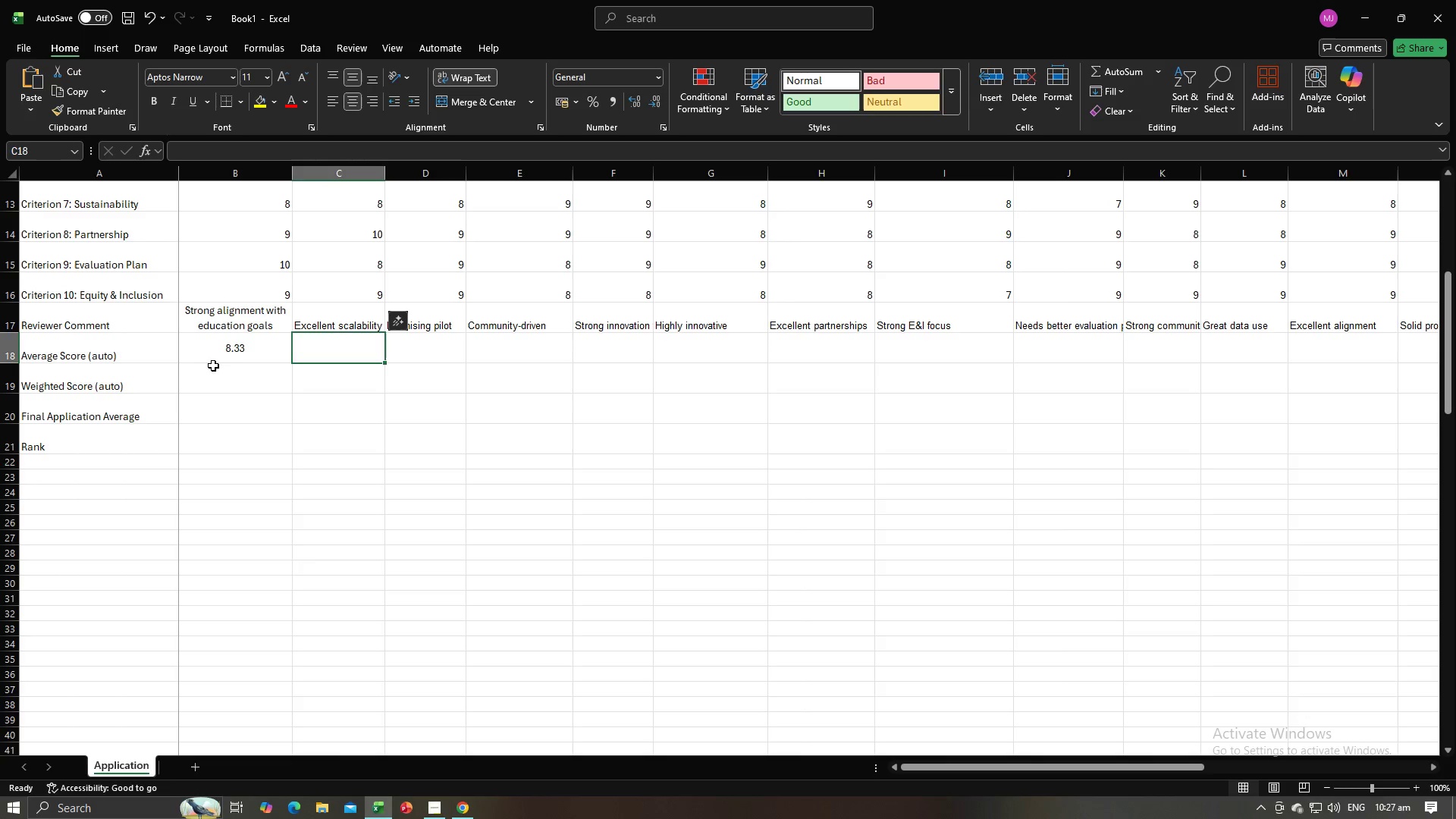 
left_click([236, 356])
 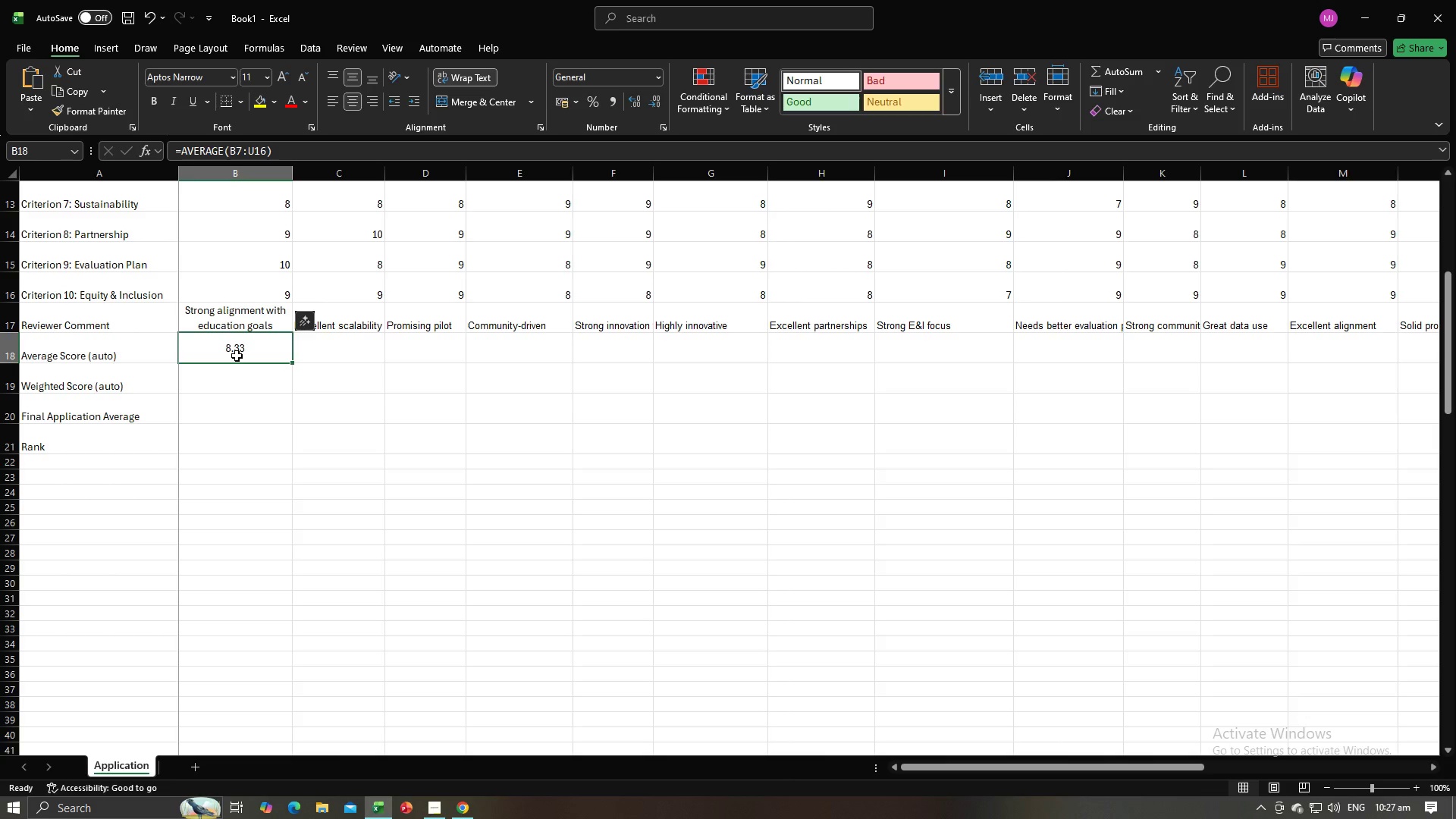 
key(Backspace)
 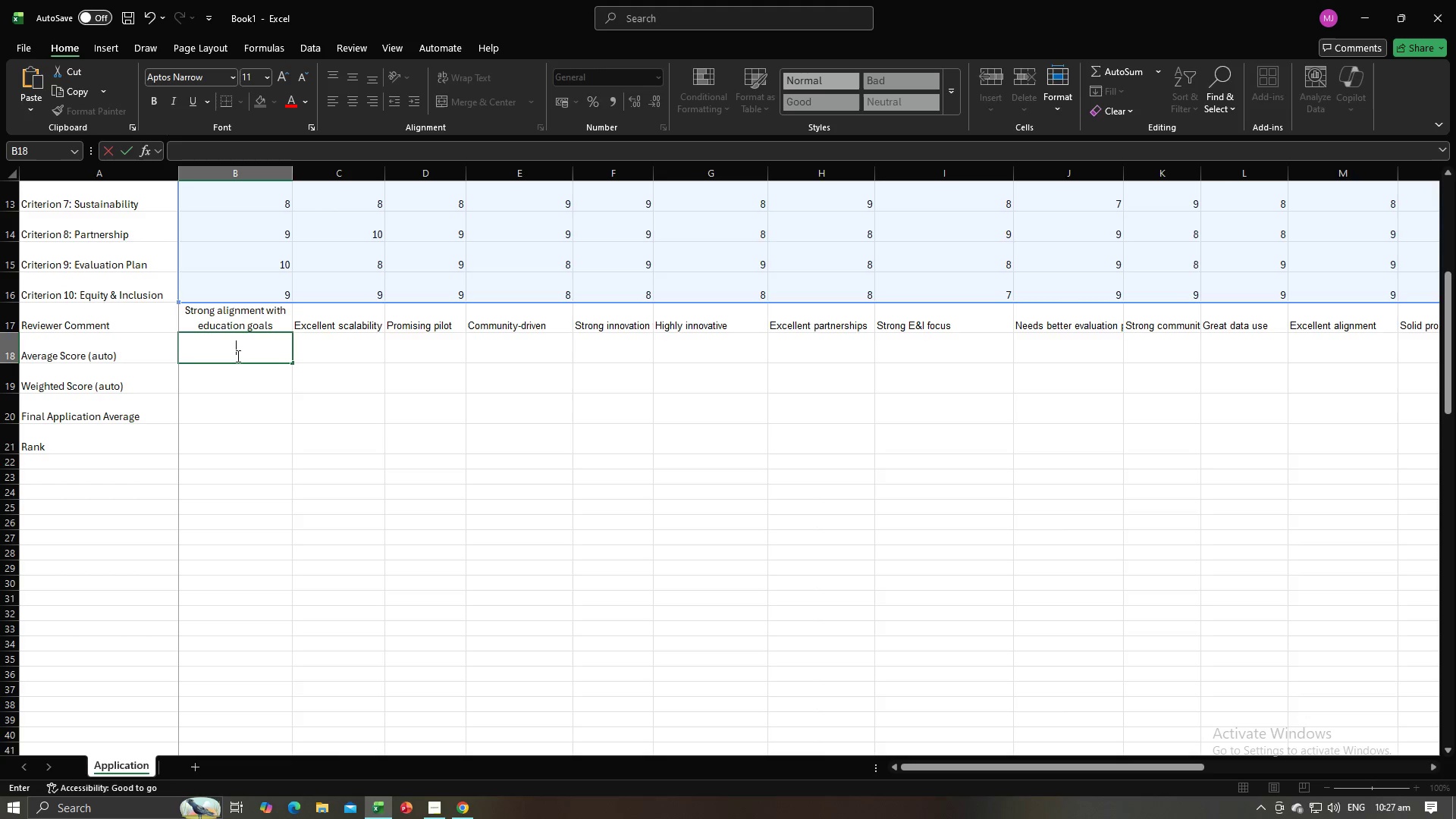 
scroll: coordinate [242, 366], scroll_direction: up, amount: 8.0
 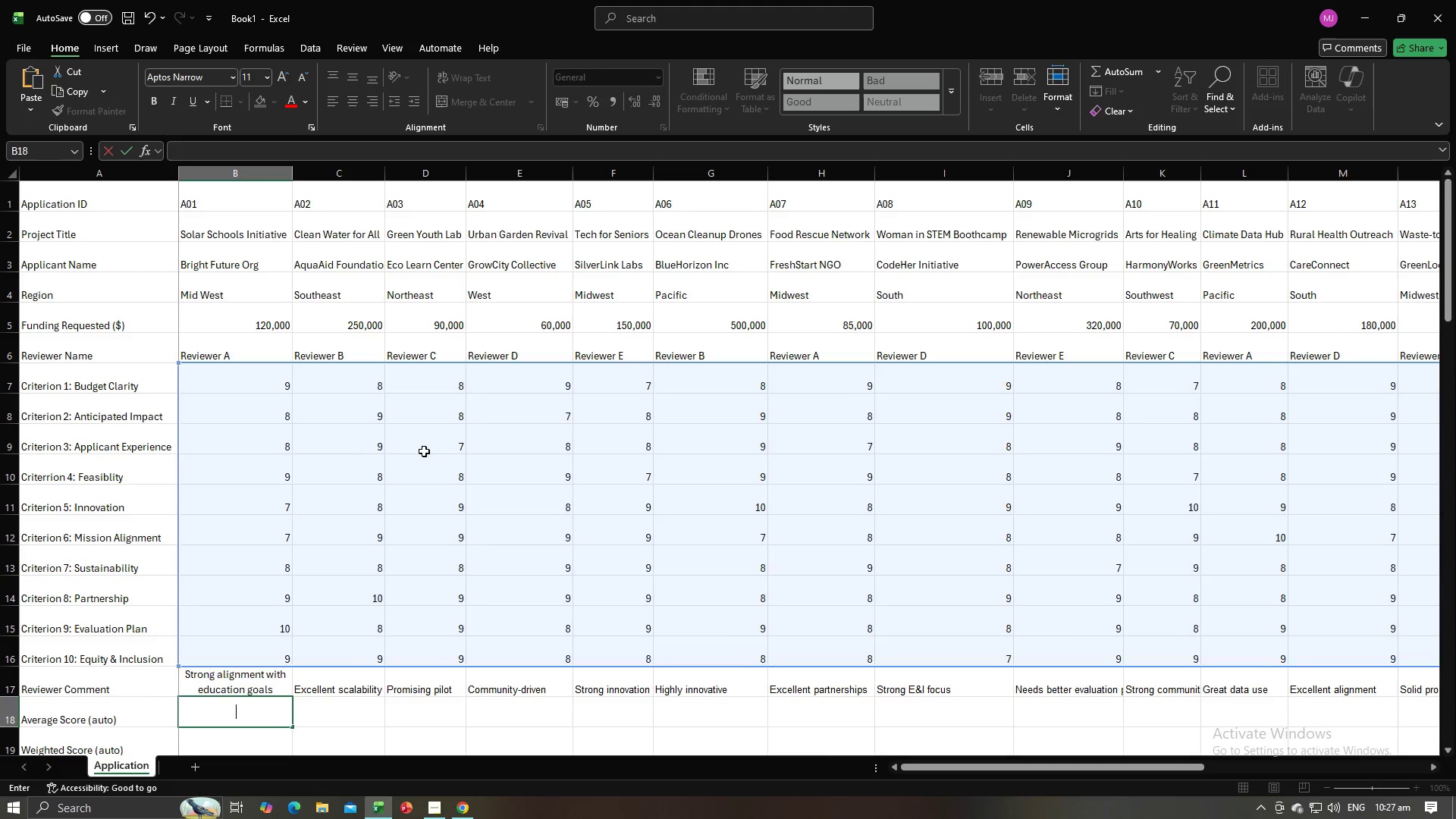 
left_click([424, 451])
 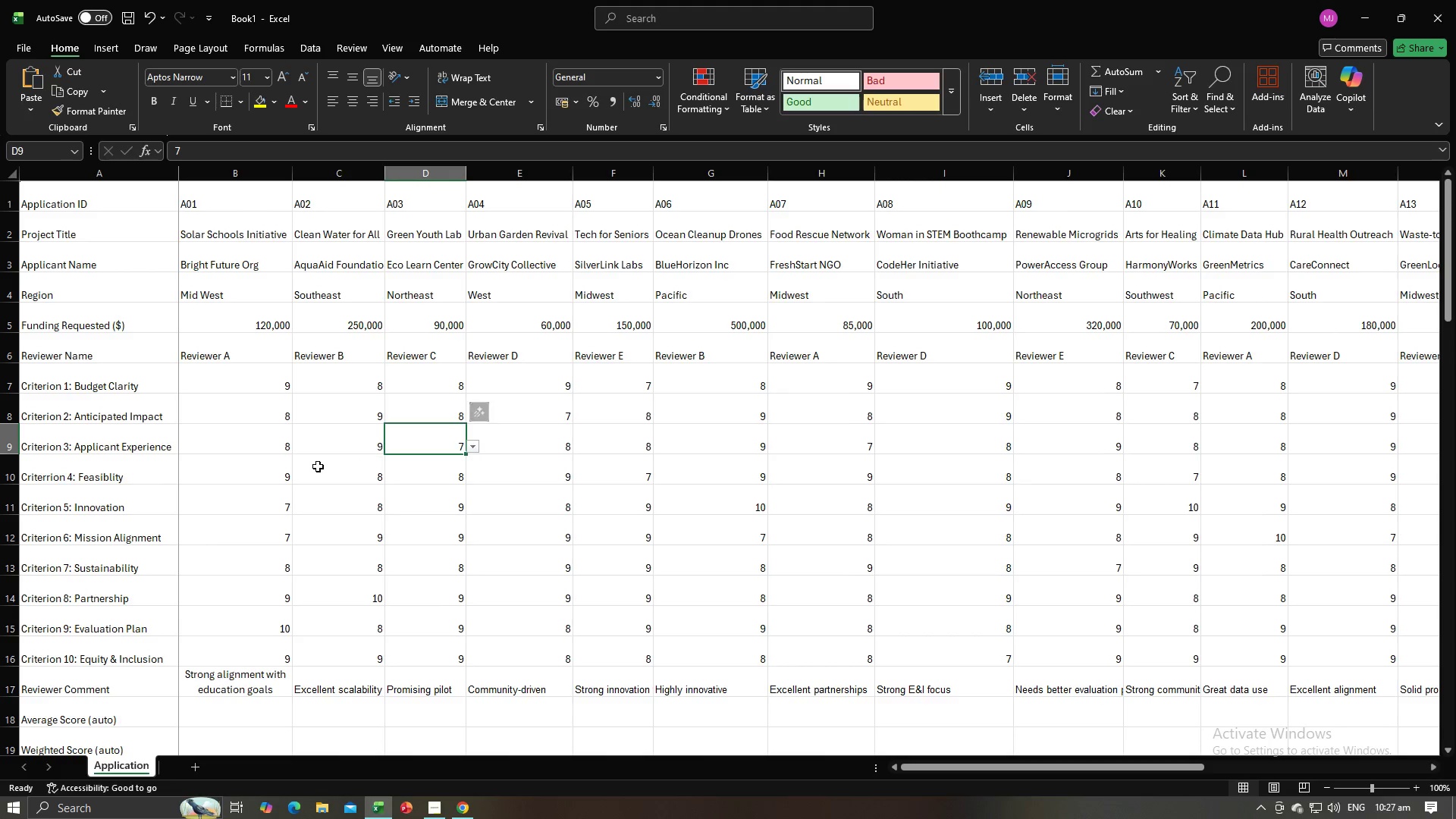 
left_click([317, 466])
 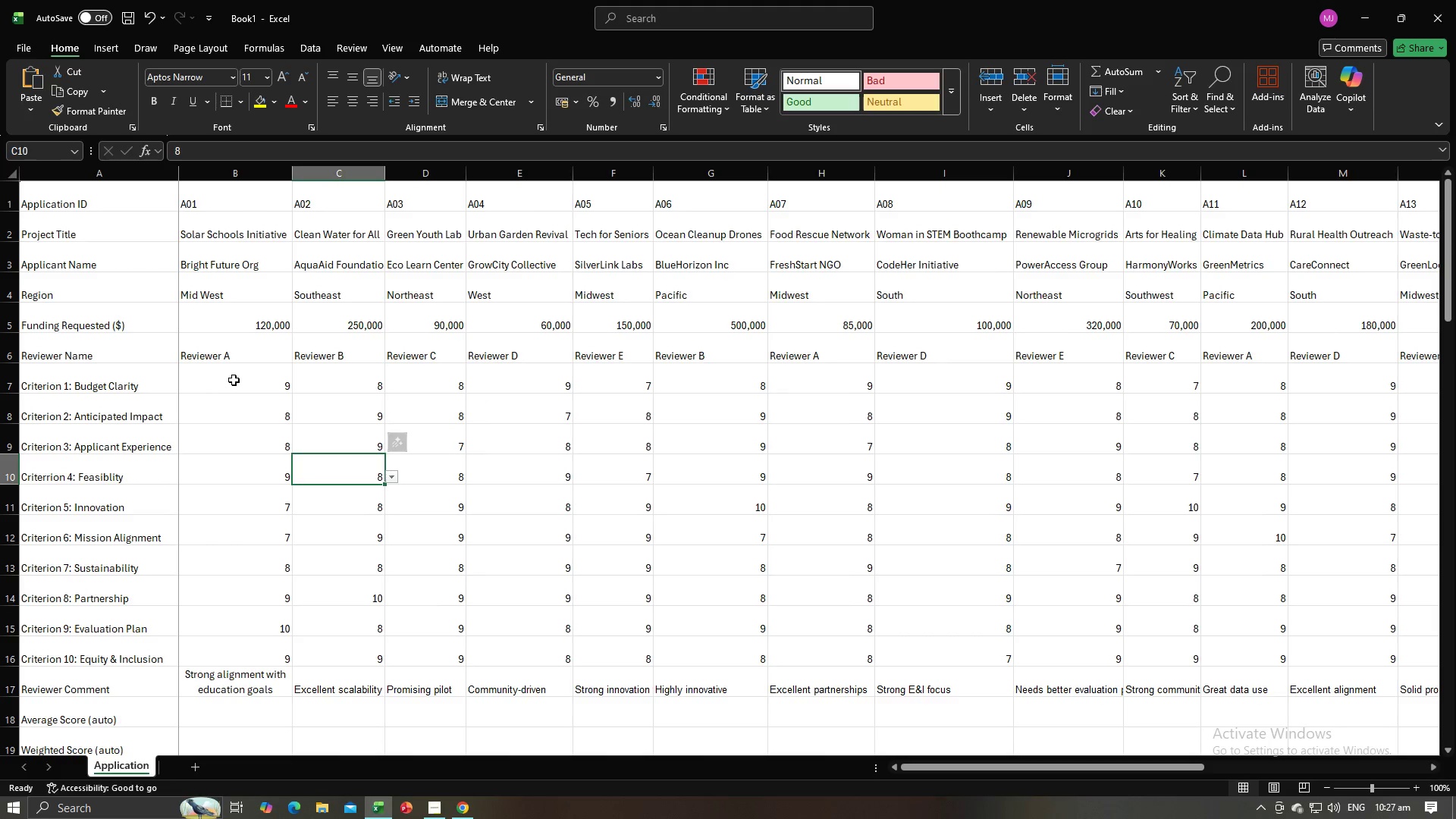 
left_click_drag(start_coordinate=[234, 379], to_coordinate=[245, 651])
 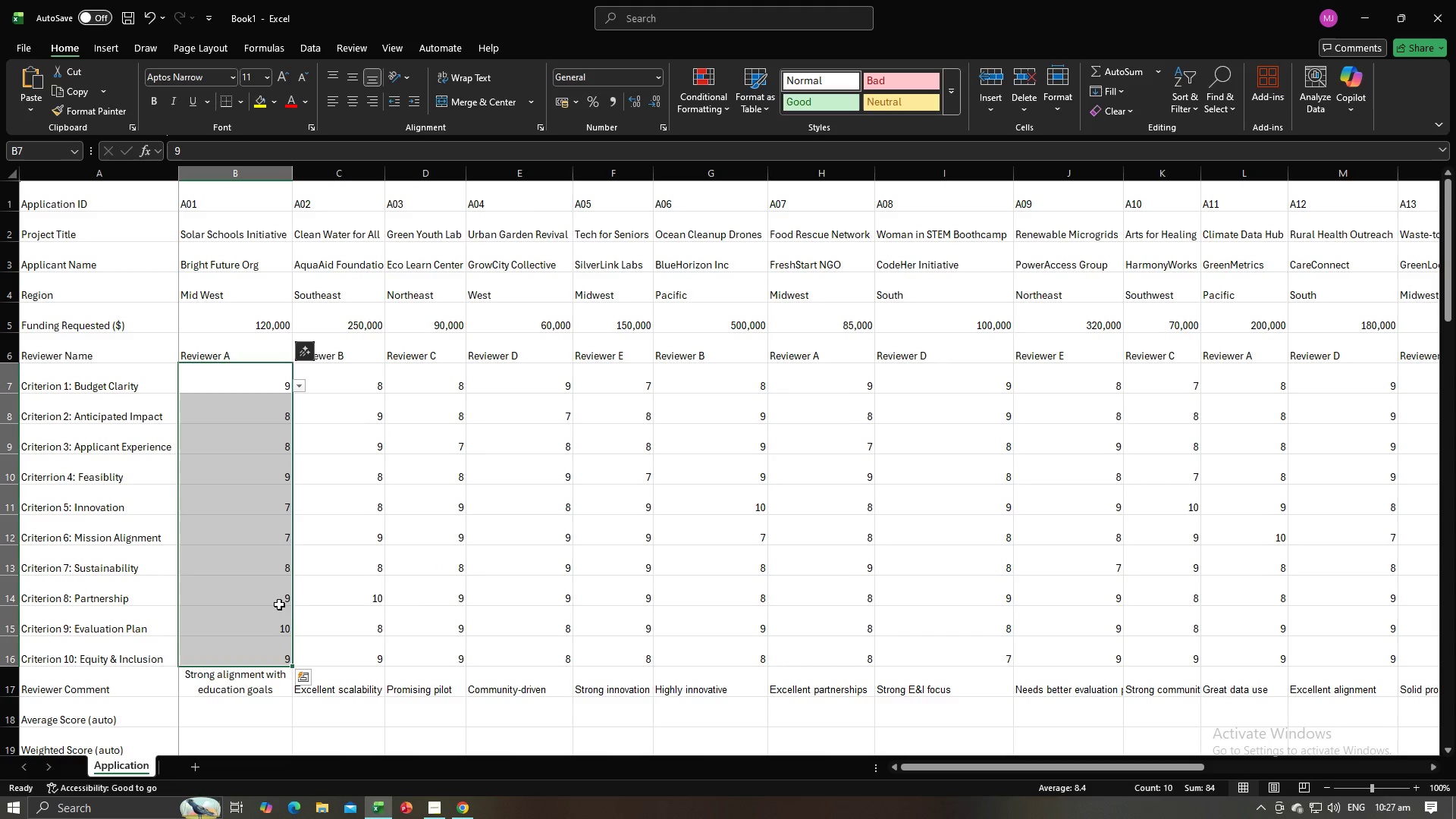 
left_click([279, 604])
 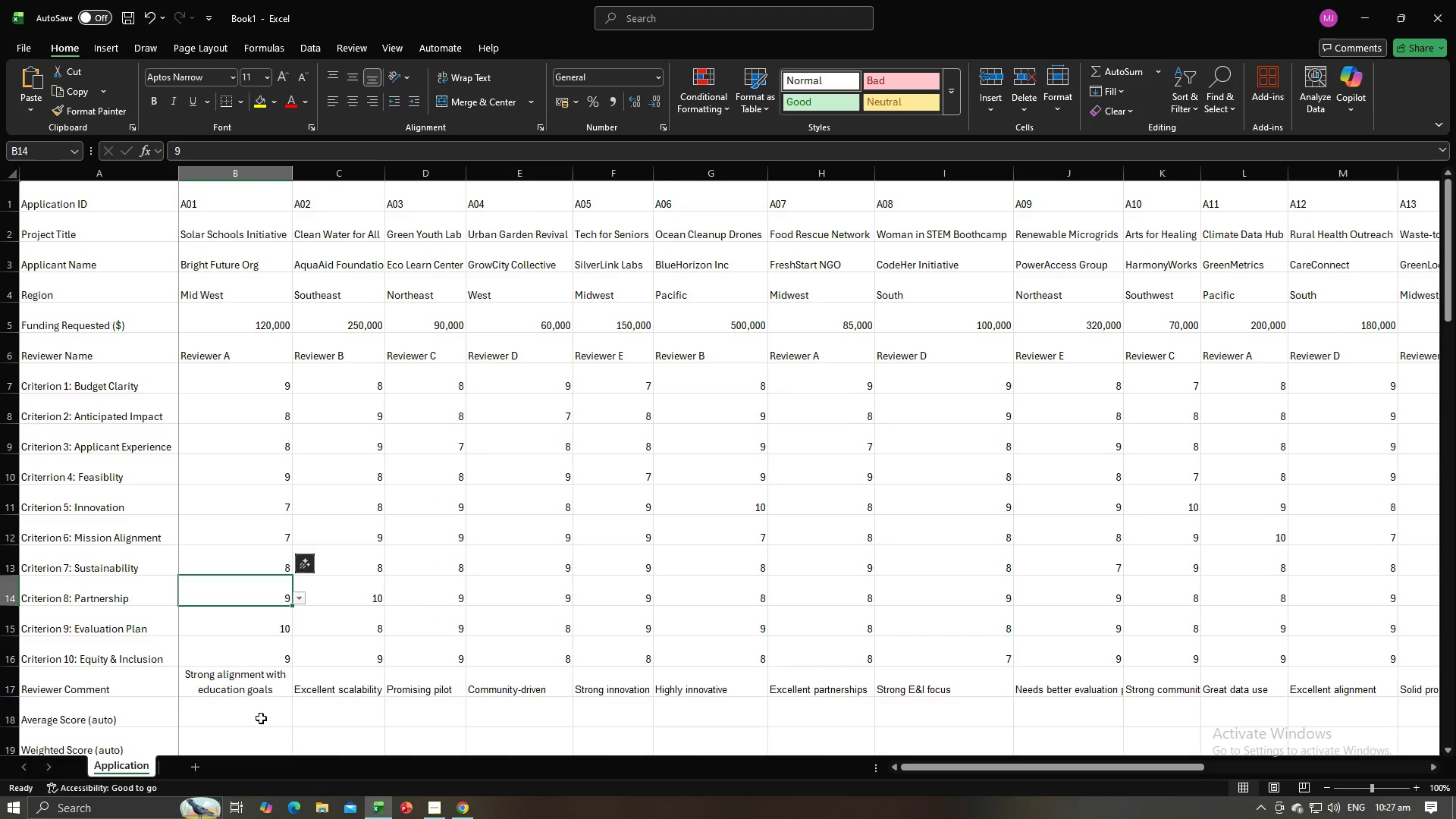 
left_click([261, 718])
 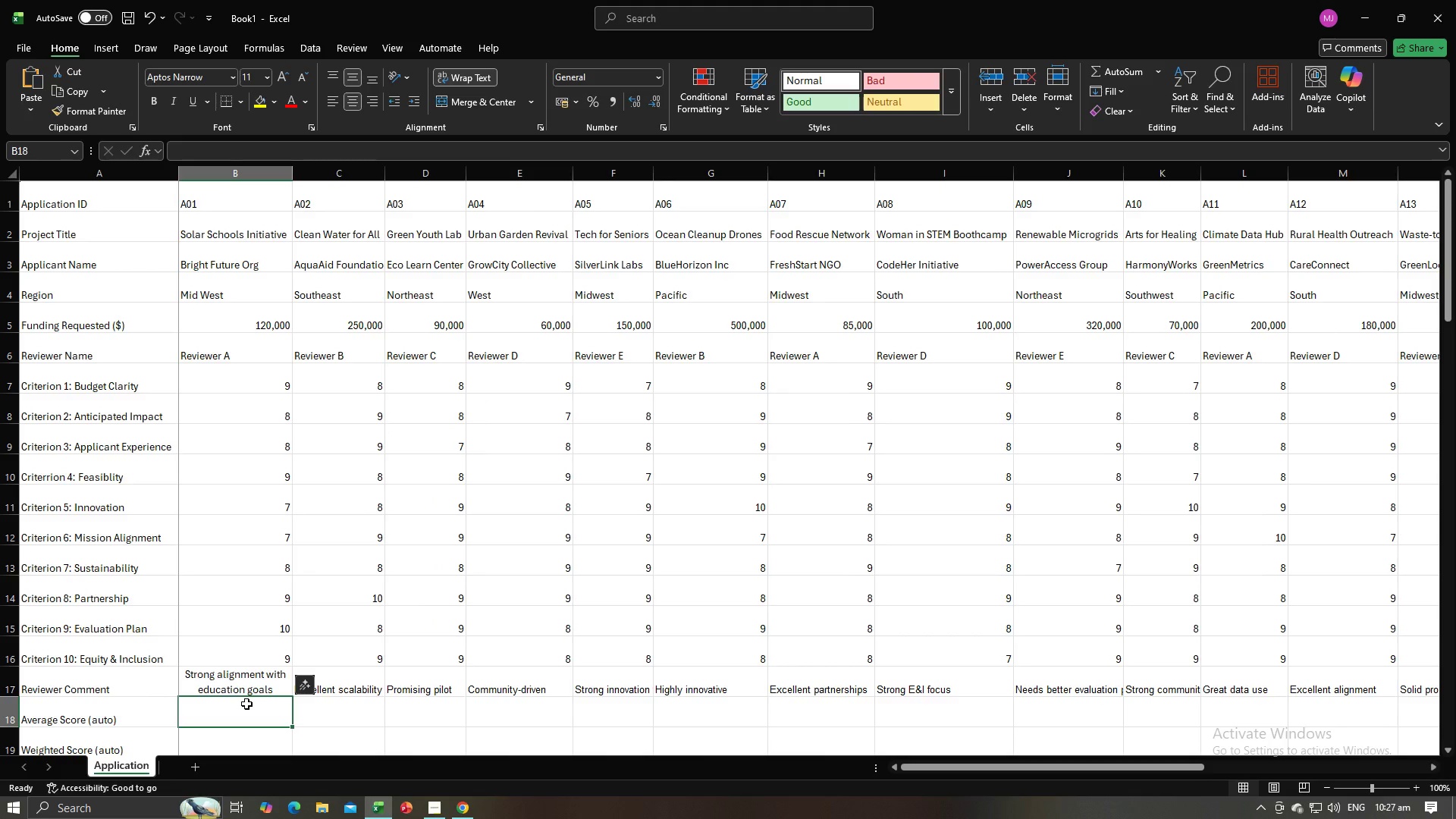 
type(=Average()
 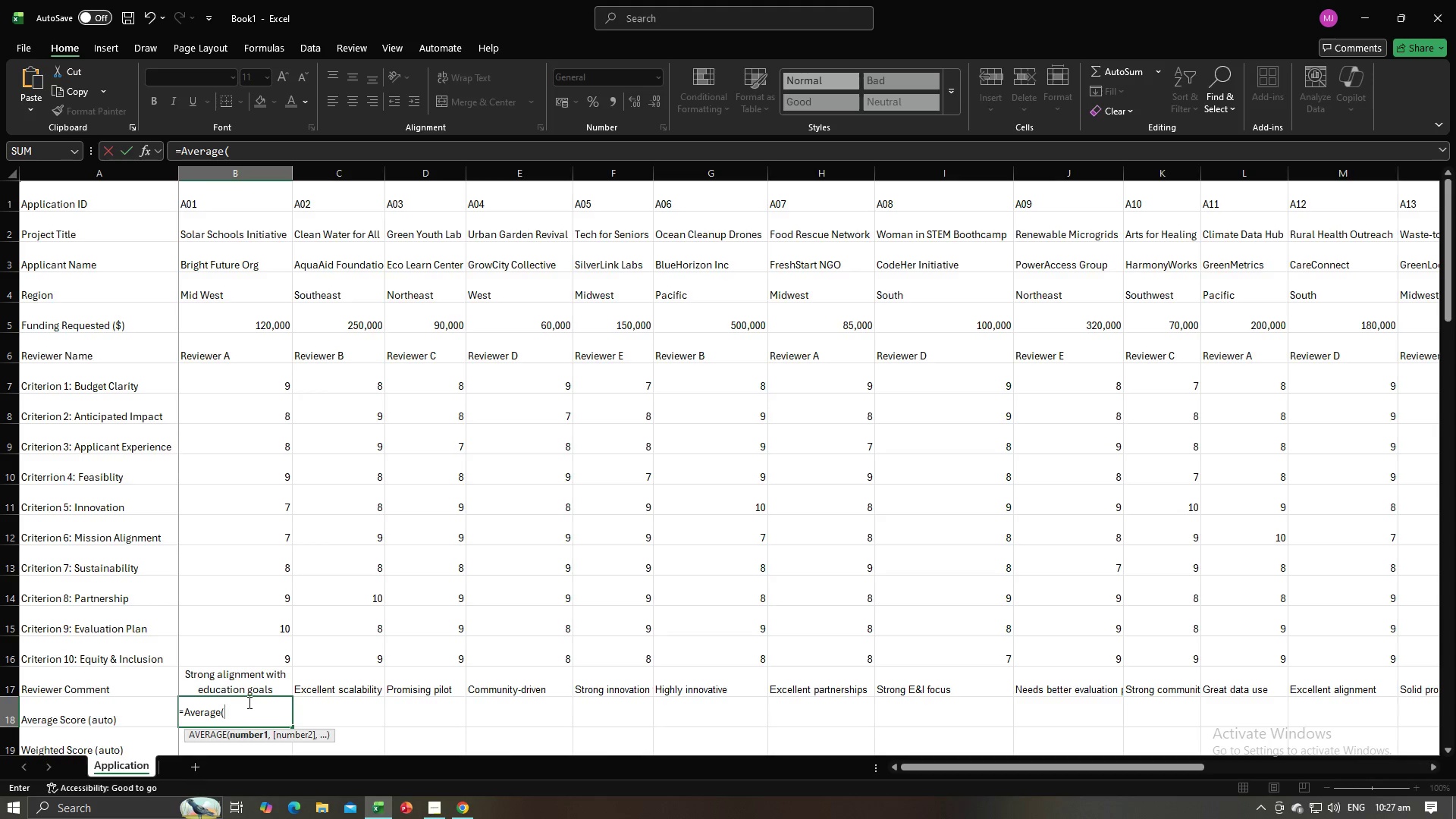 
left_click_drag(start_coordinate=[240, 381], to_coordinate=[265, 650])
 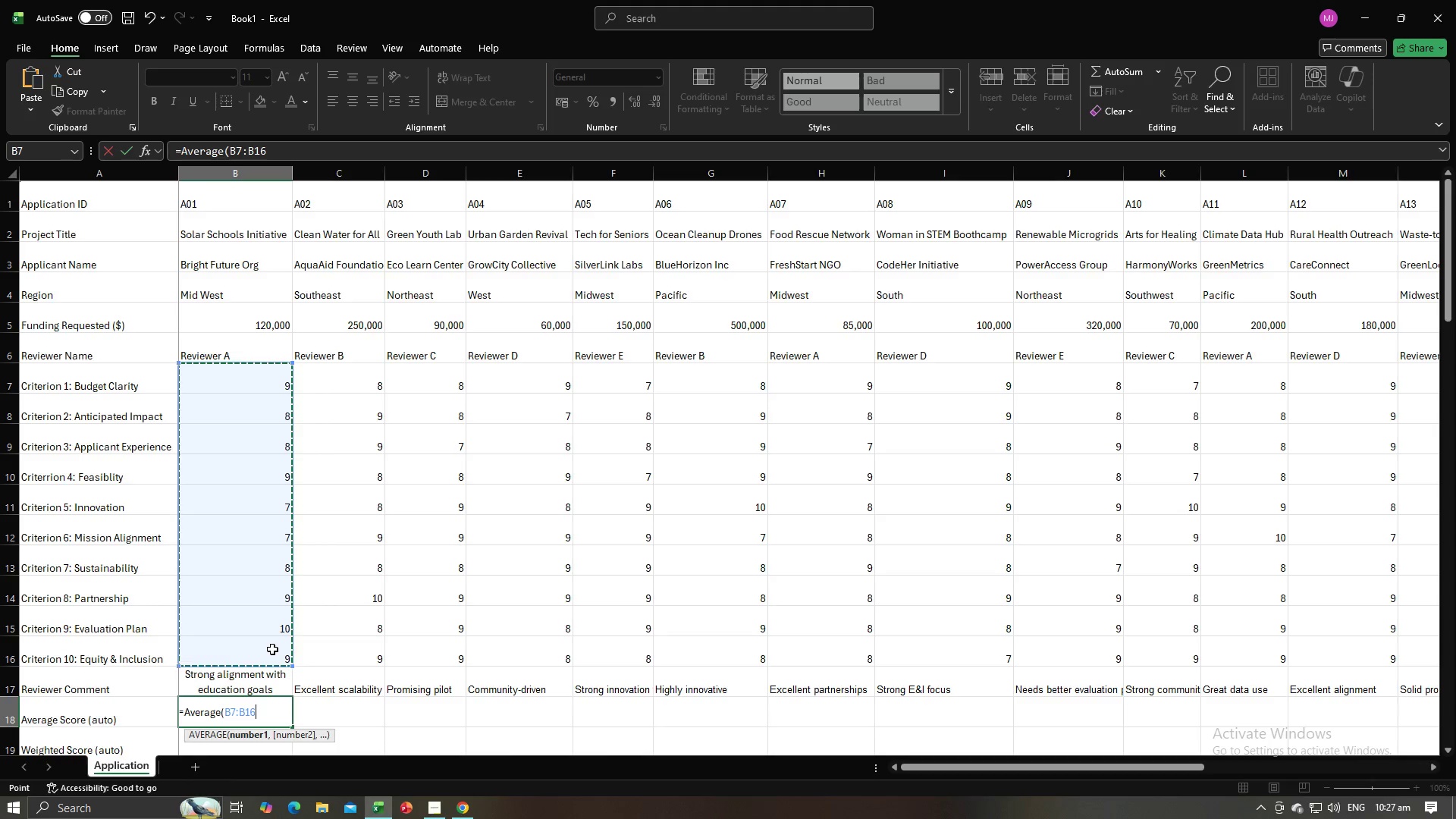 
key(Shift+0)
 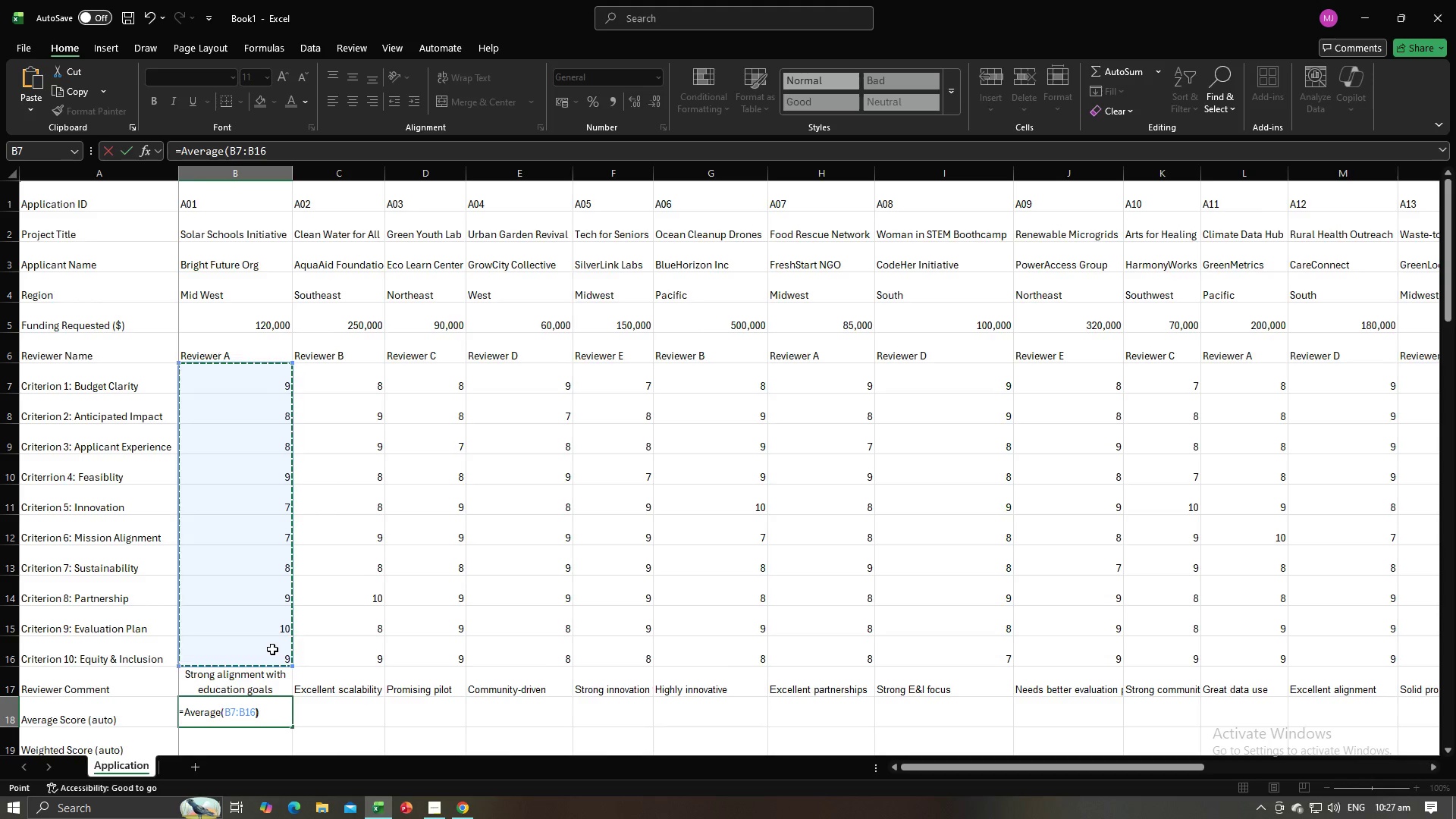 
key(Enter)
 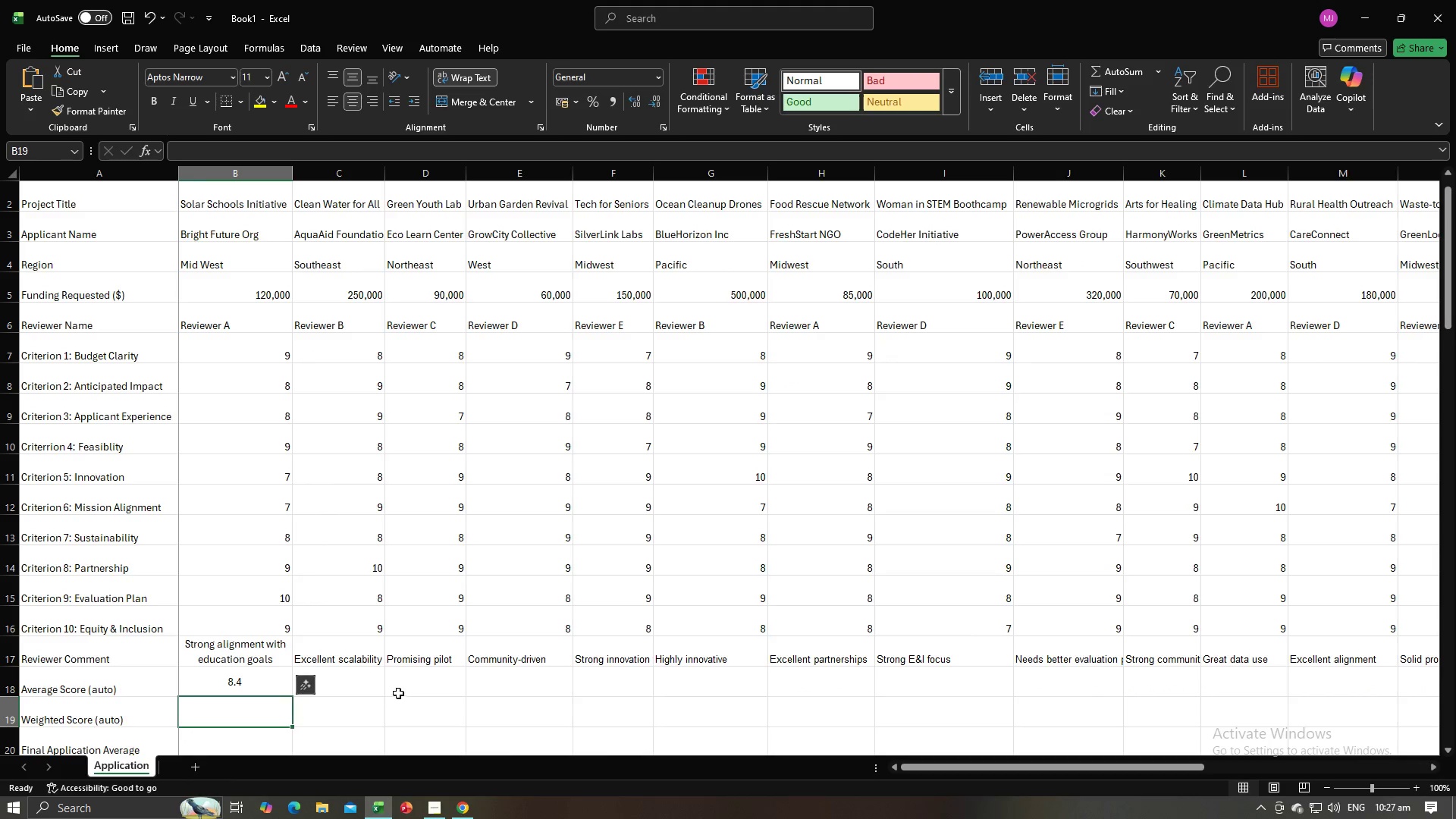 
left_click([371, 689])
 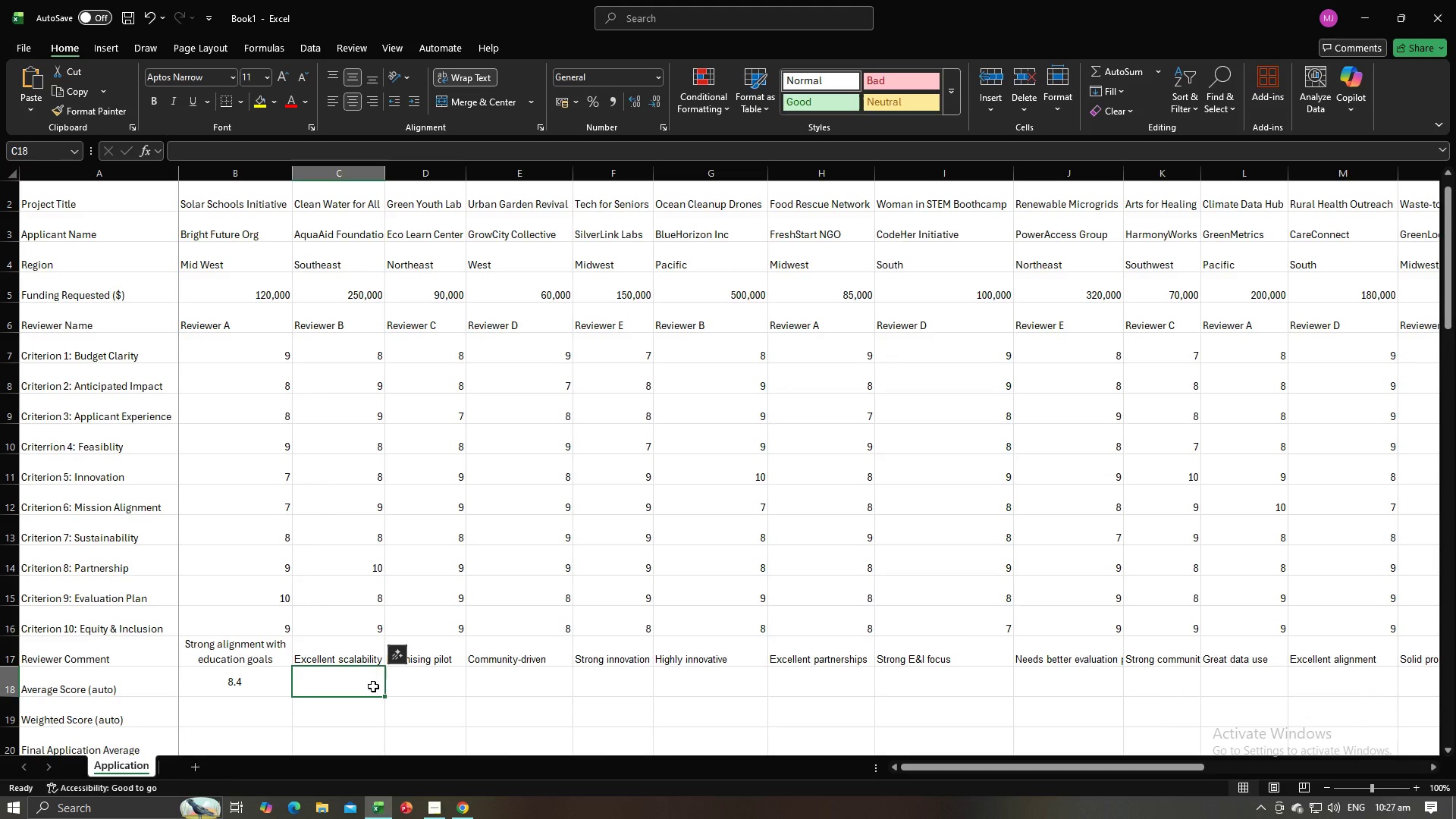 
hold_key(key=ShiftLeft, duration=0.51)
 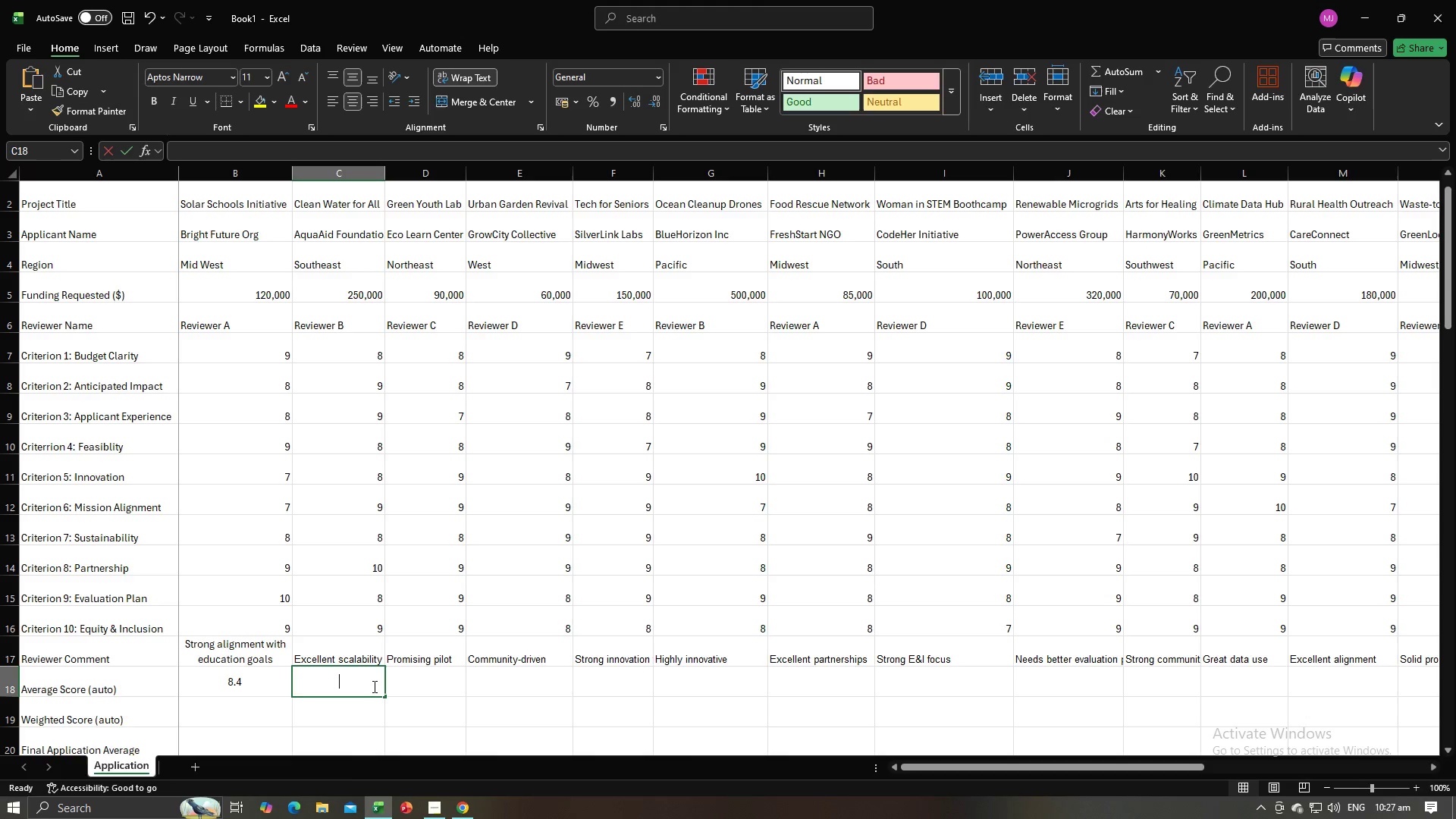 
type(=Average()
 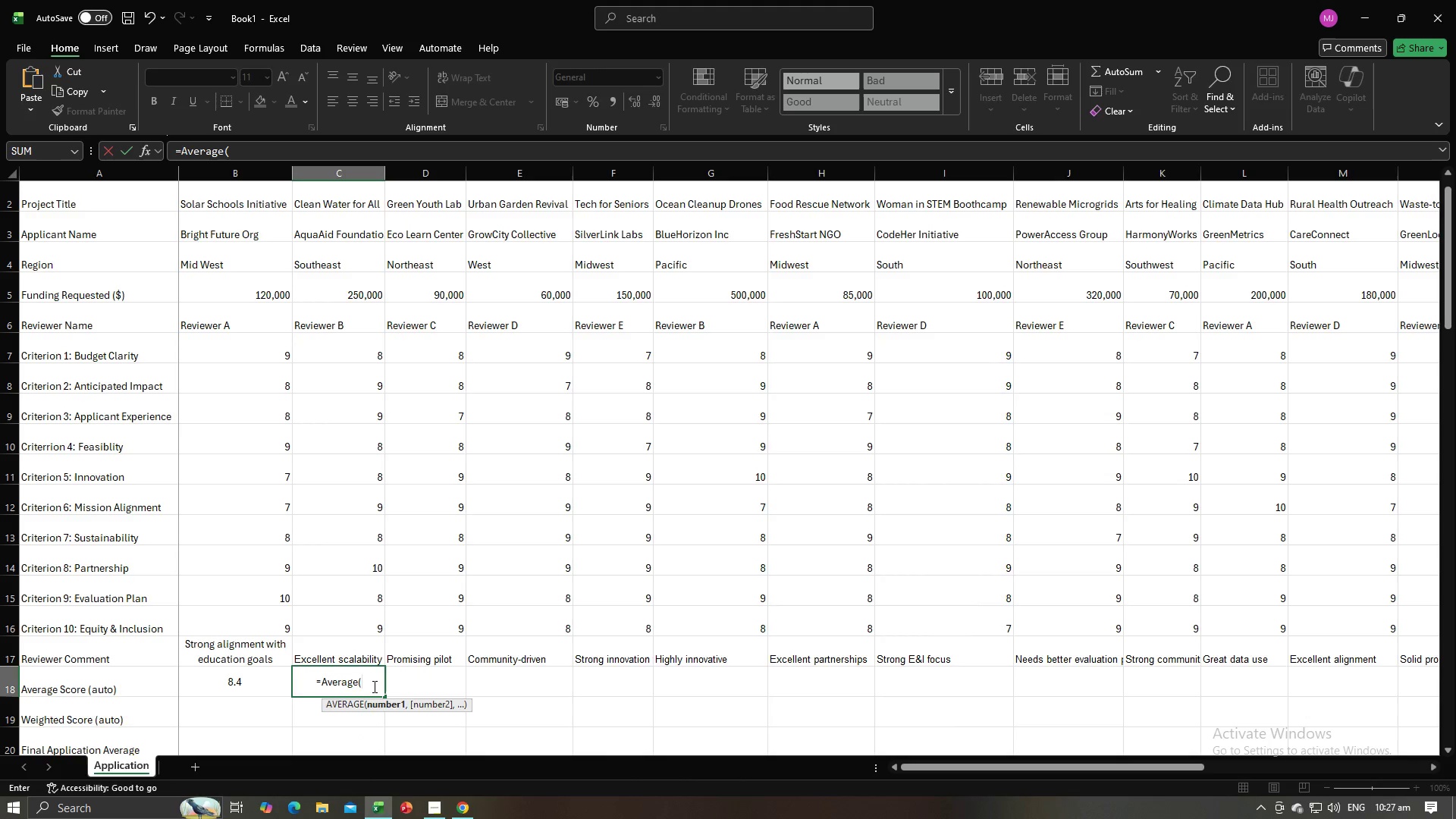 
left_click_drag(start_coordinate=[322, 347], to_coordinate=[338, 625])
 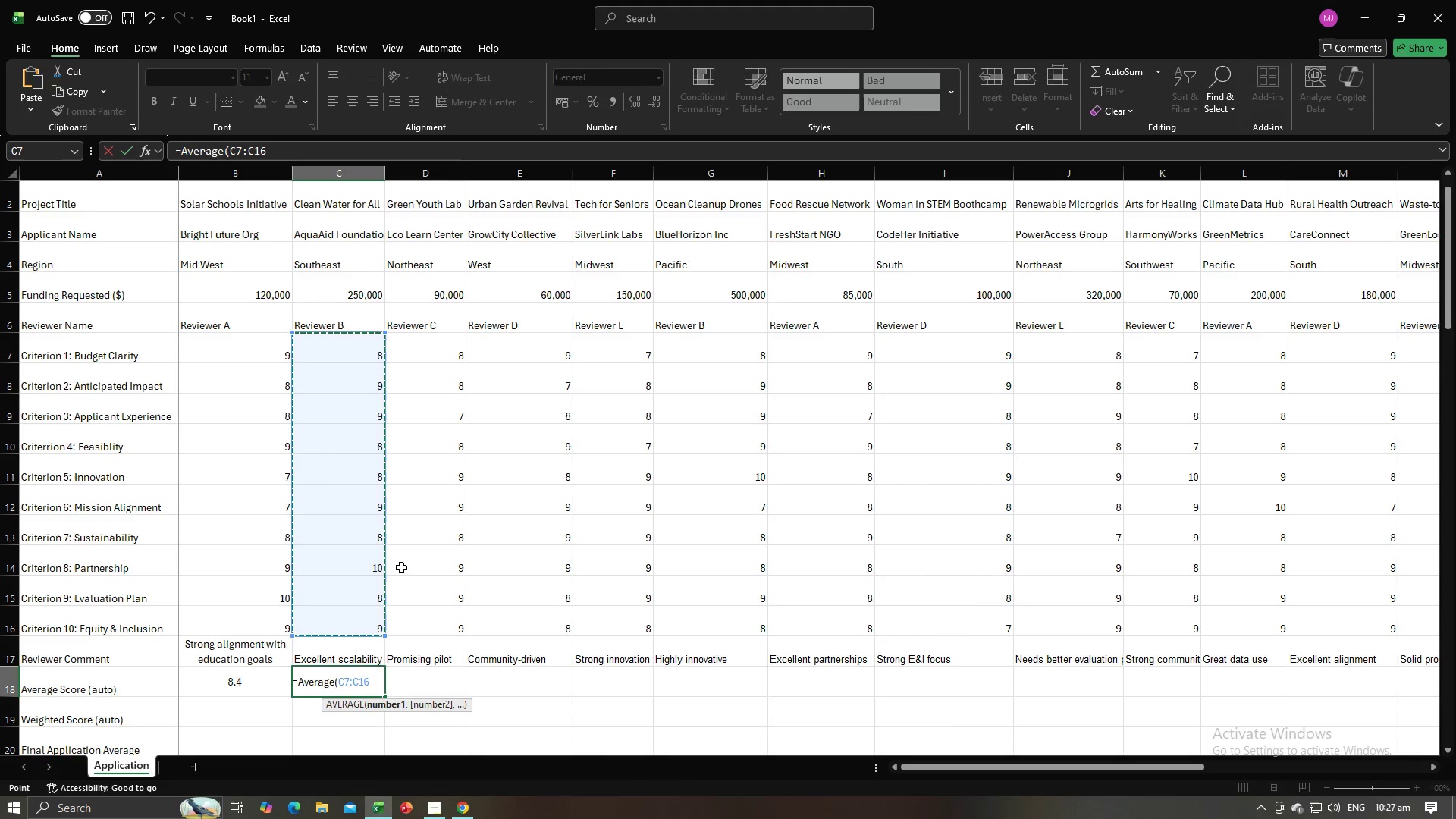 
key(Shift+ShiftRight)
 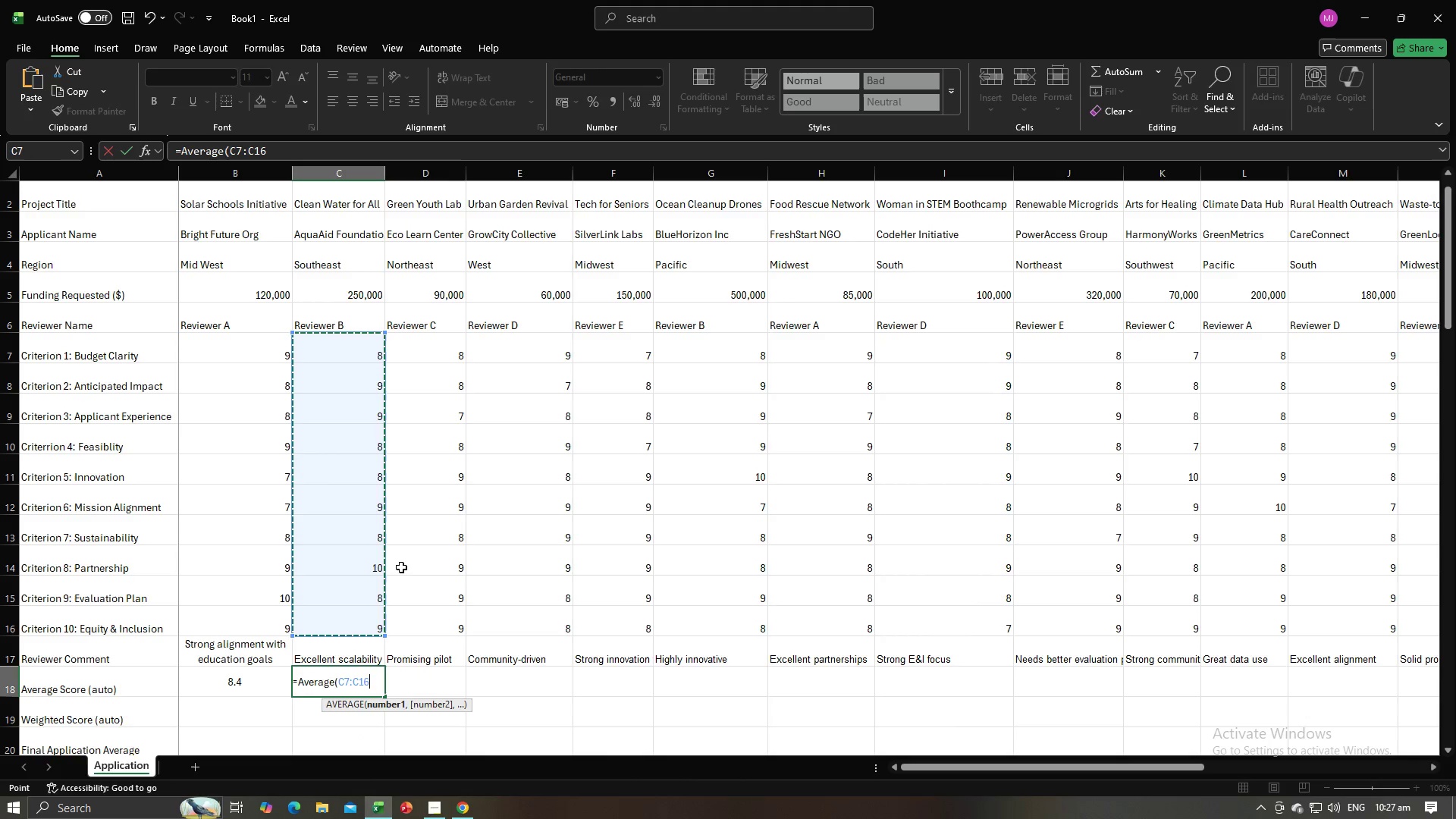 
key(Shift+0)
 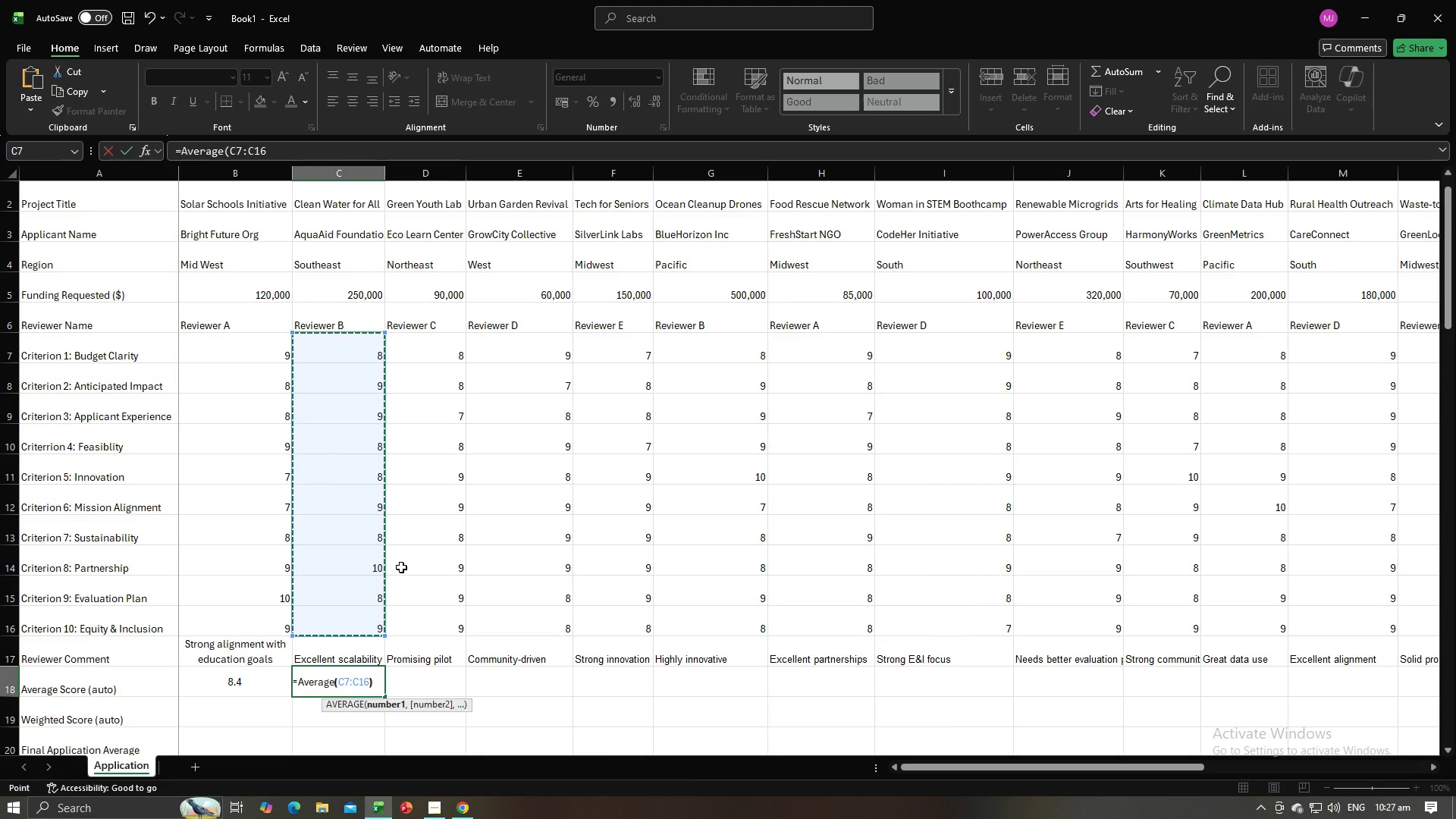 
key(Enter)
 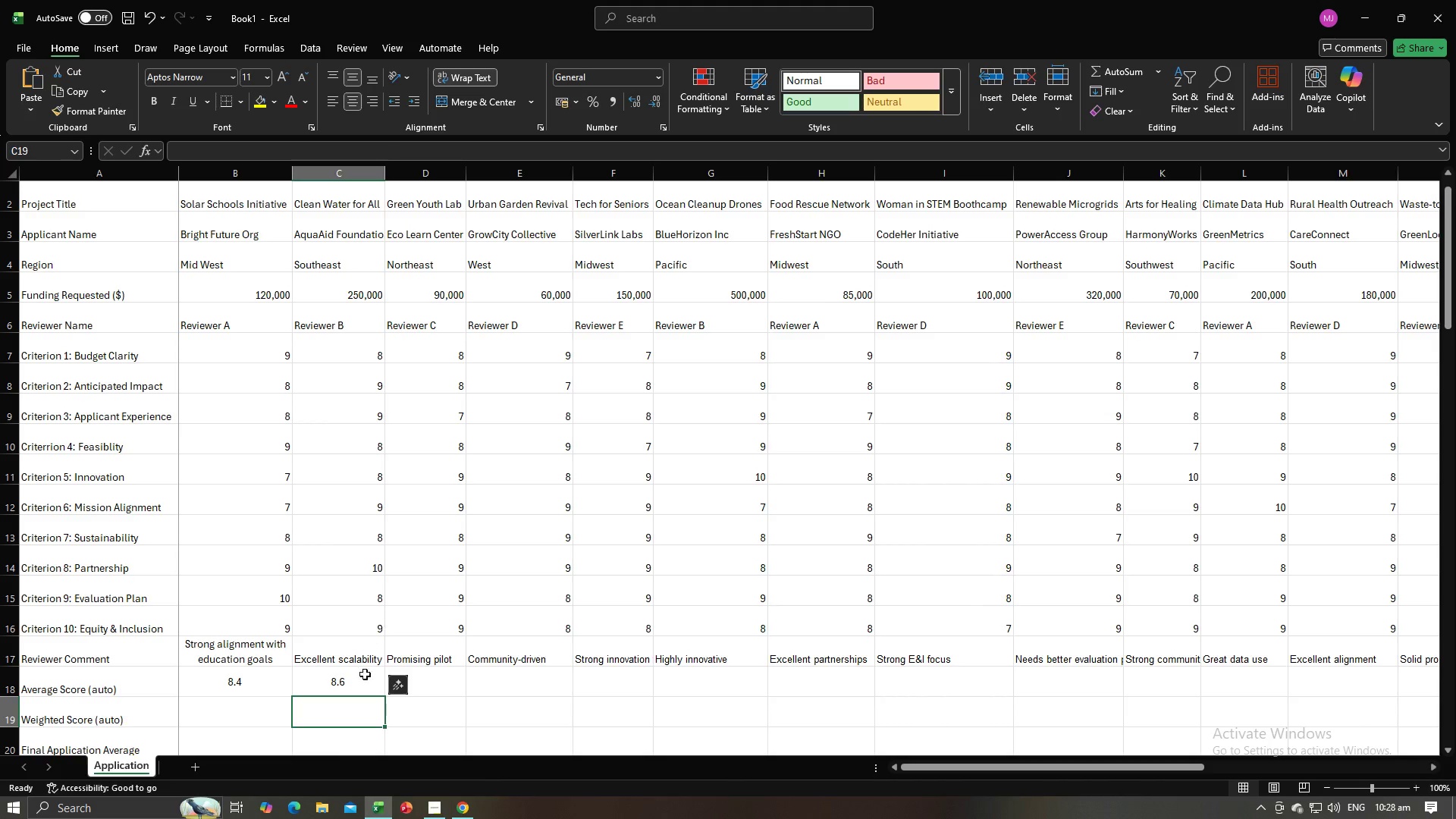 
left_click([363, 682])
 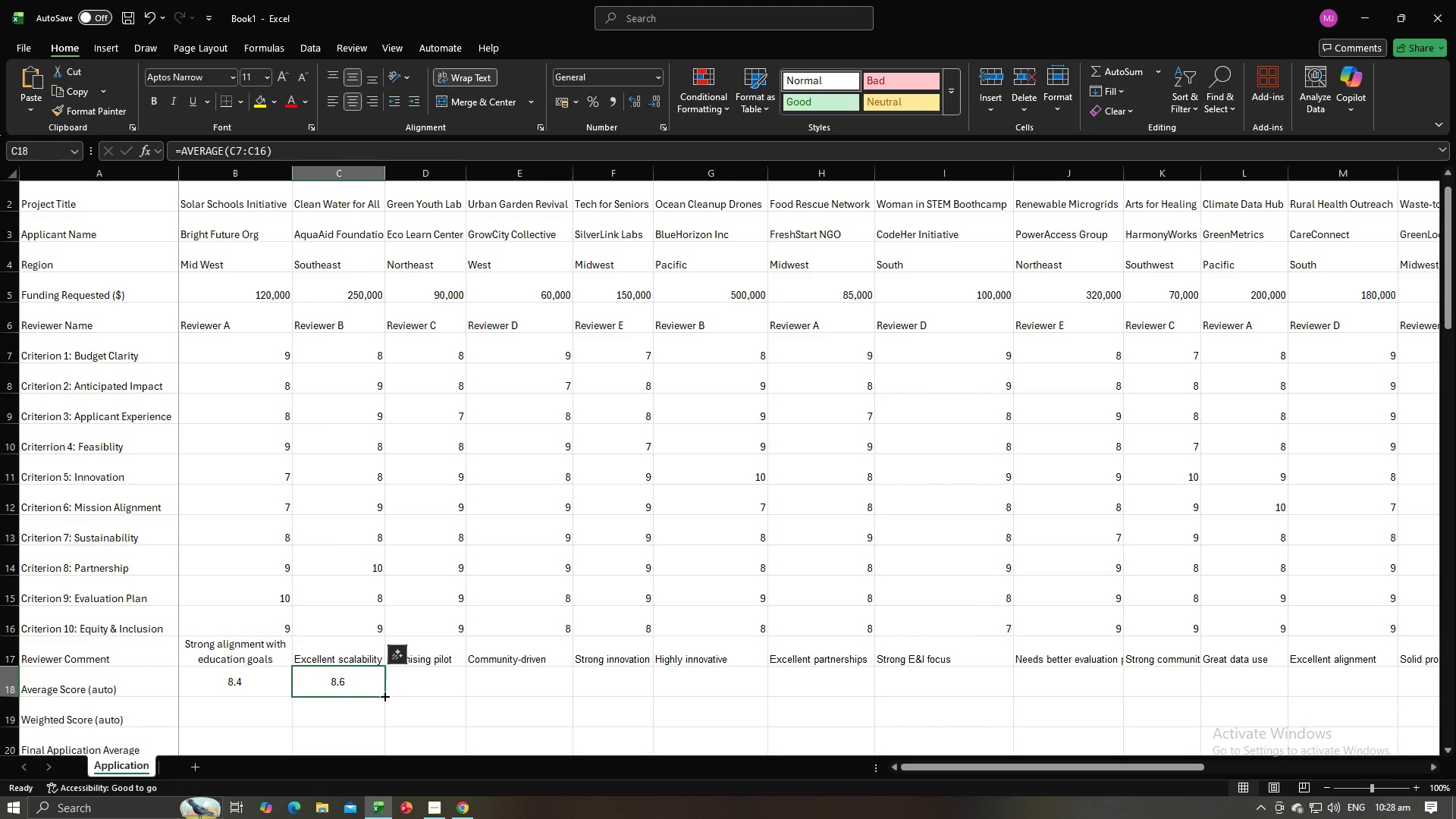 
left_click_drag(start_coordinate=[384, 695], to_coordinate=[485, 699])
 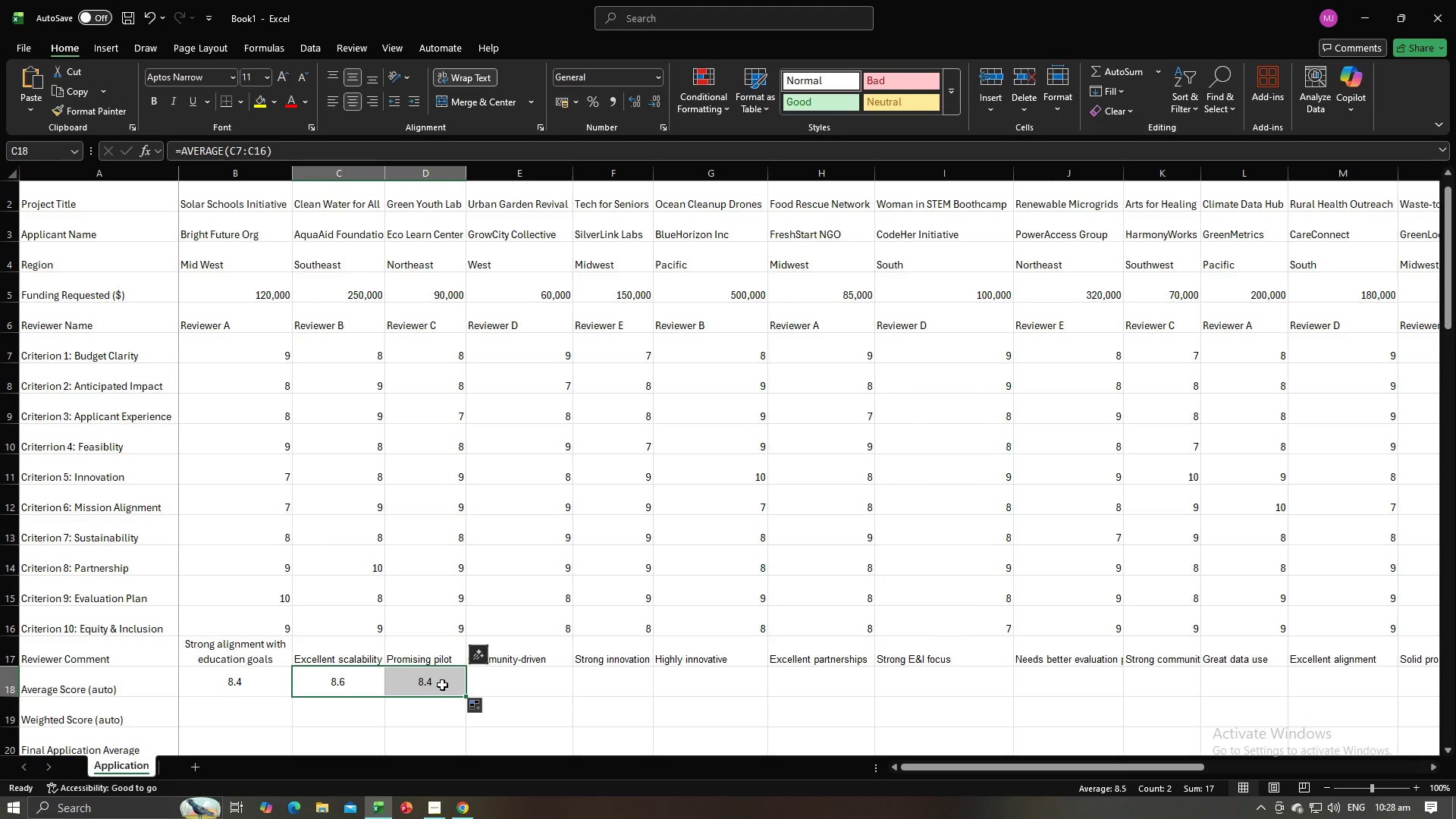 
left_click([442, 685])
 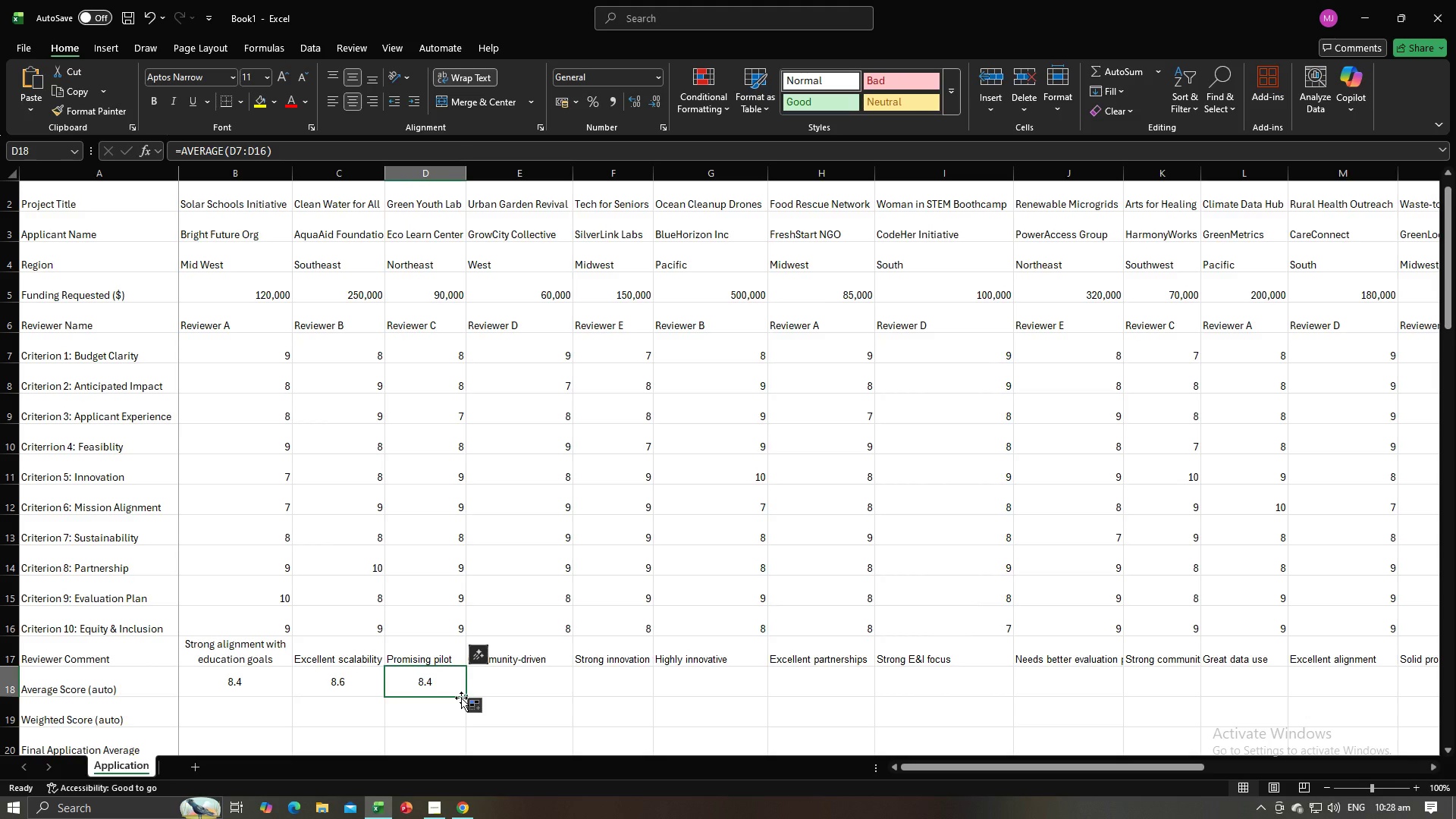 
left_click_drag(start_coordinate=[466, 695], to_coordinate=[1324, 701])
 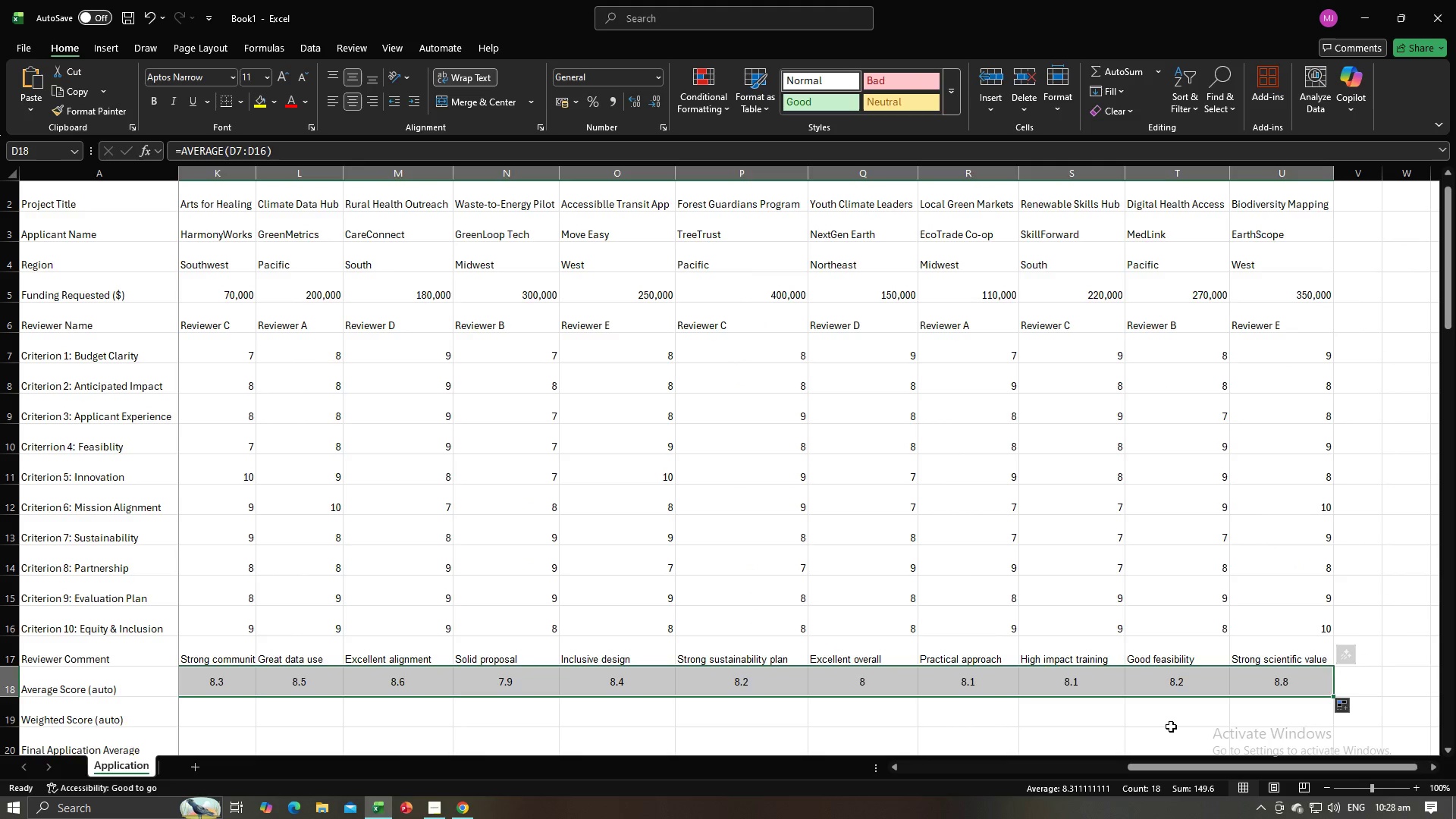 
left_click([1171, 726])
 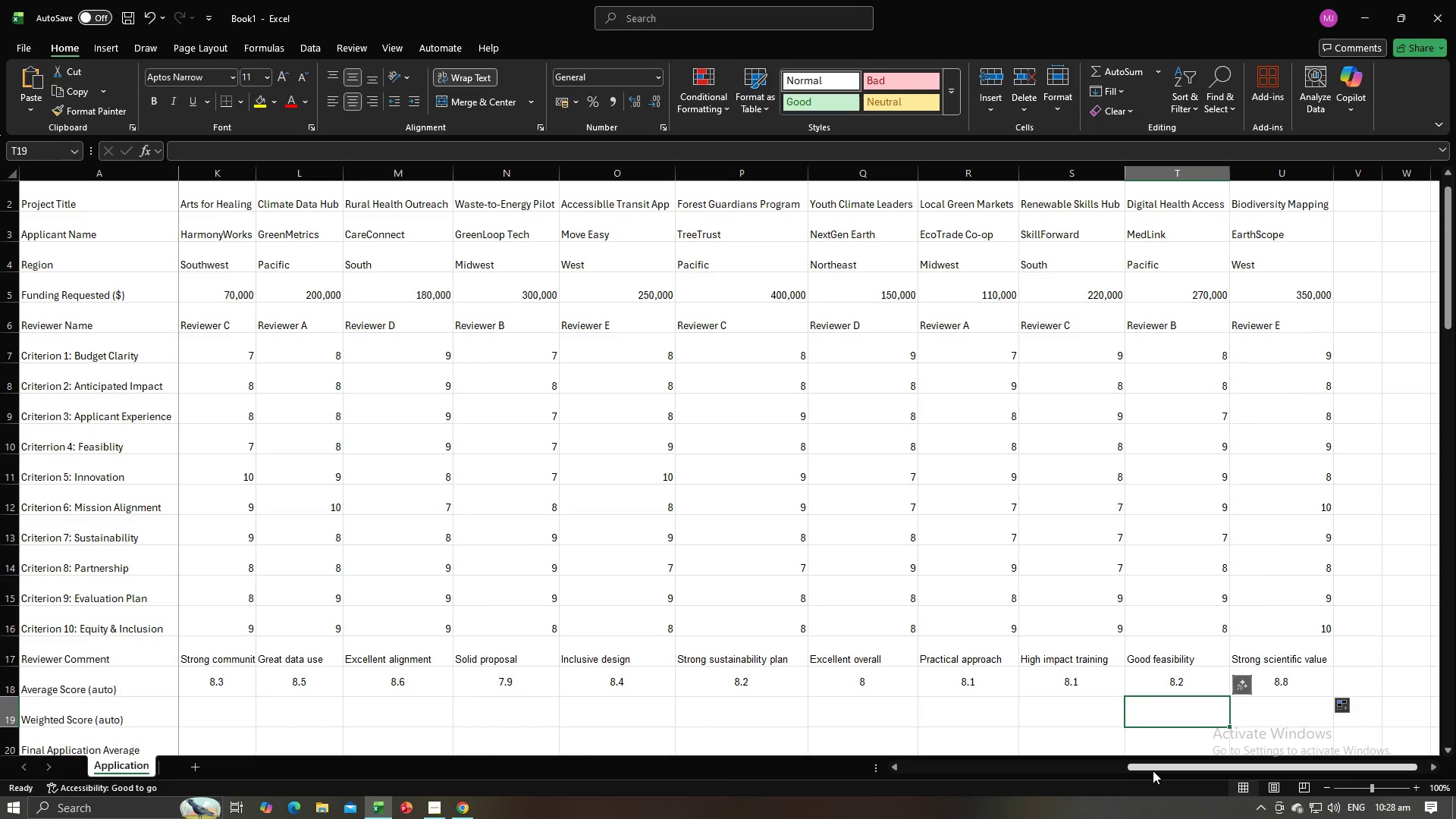 
left_click_drag(start_coordinate=[1155, 770], to_coordinate=[596, 783])
 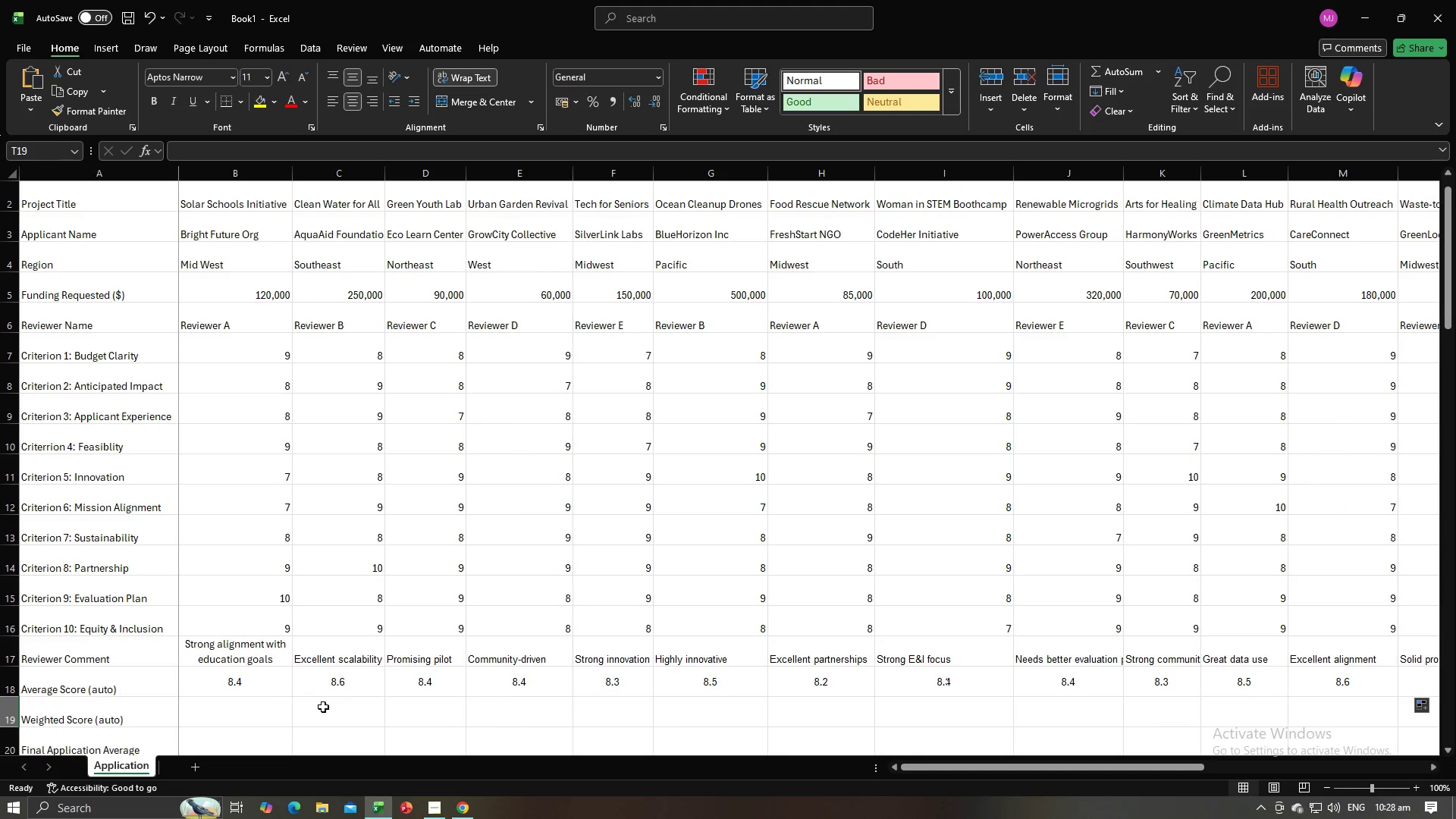 
scroll: coordinate [322, 707], scroll_direction: down, amount: 2.0
 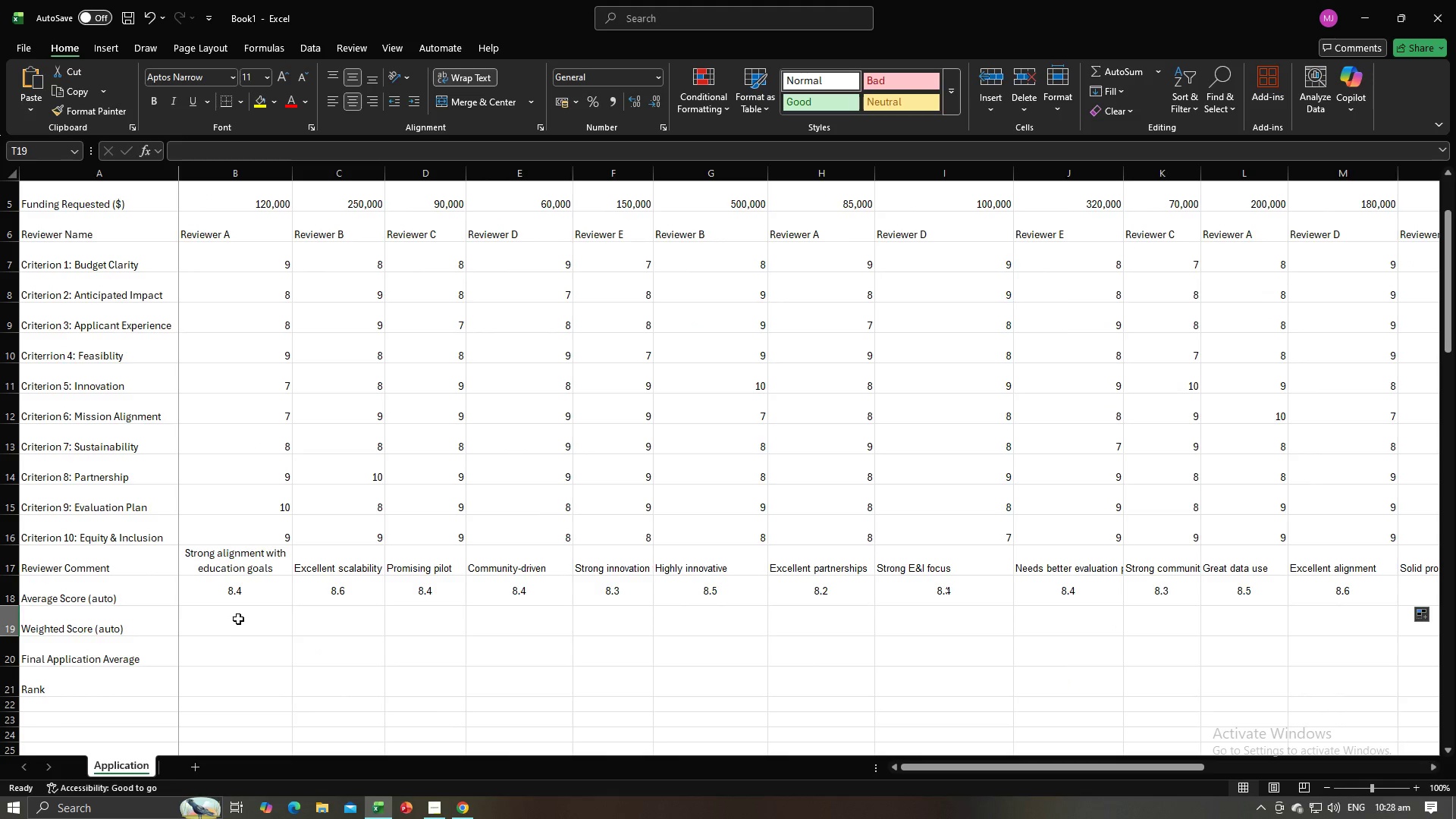 
left_click([238, 619])
 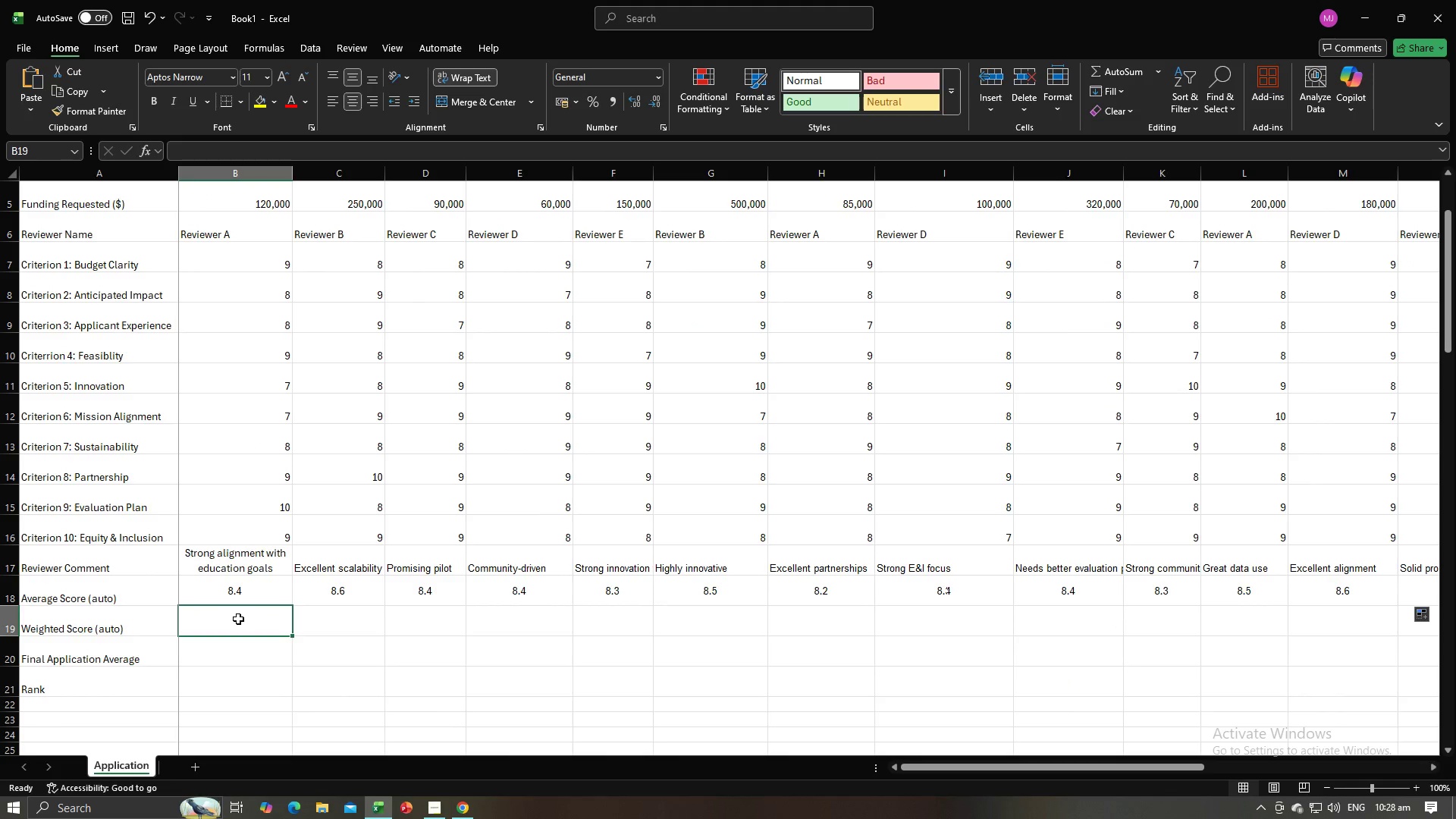 
key(Alt+AltLeft)
 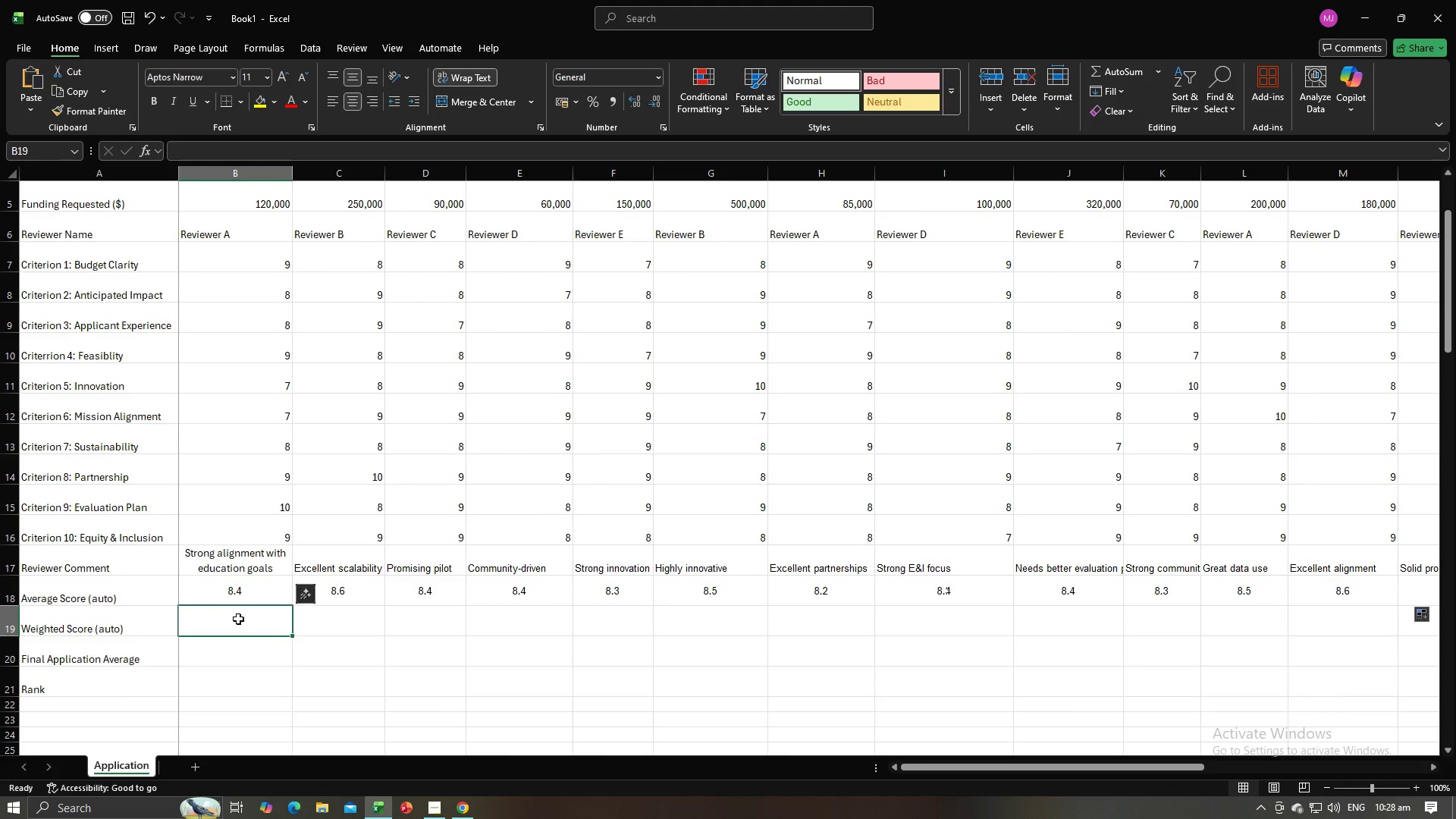 
key(Alt+Tab)
 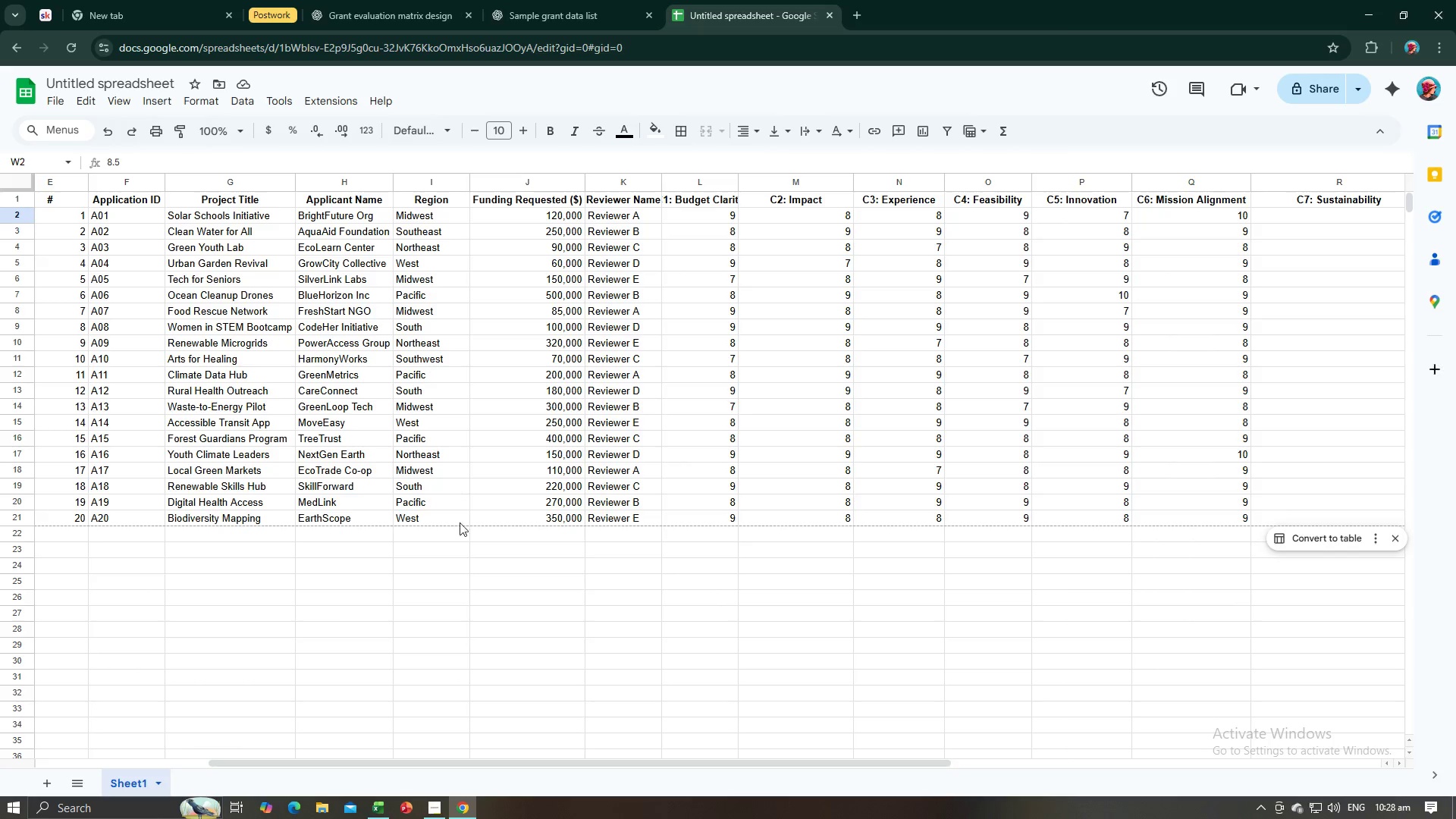 
key(Alt+AltLeft)
 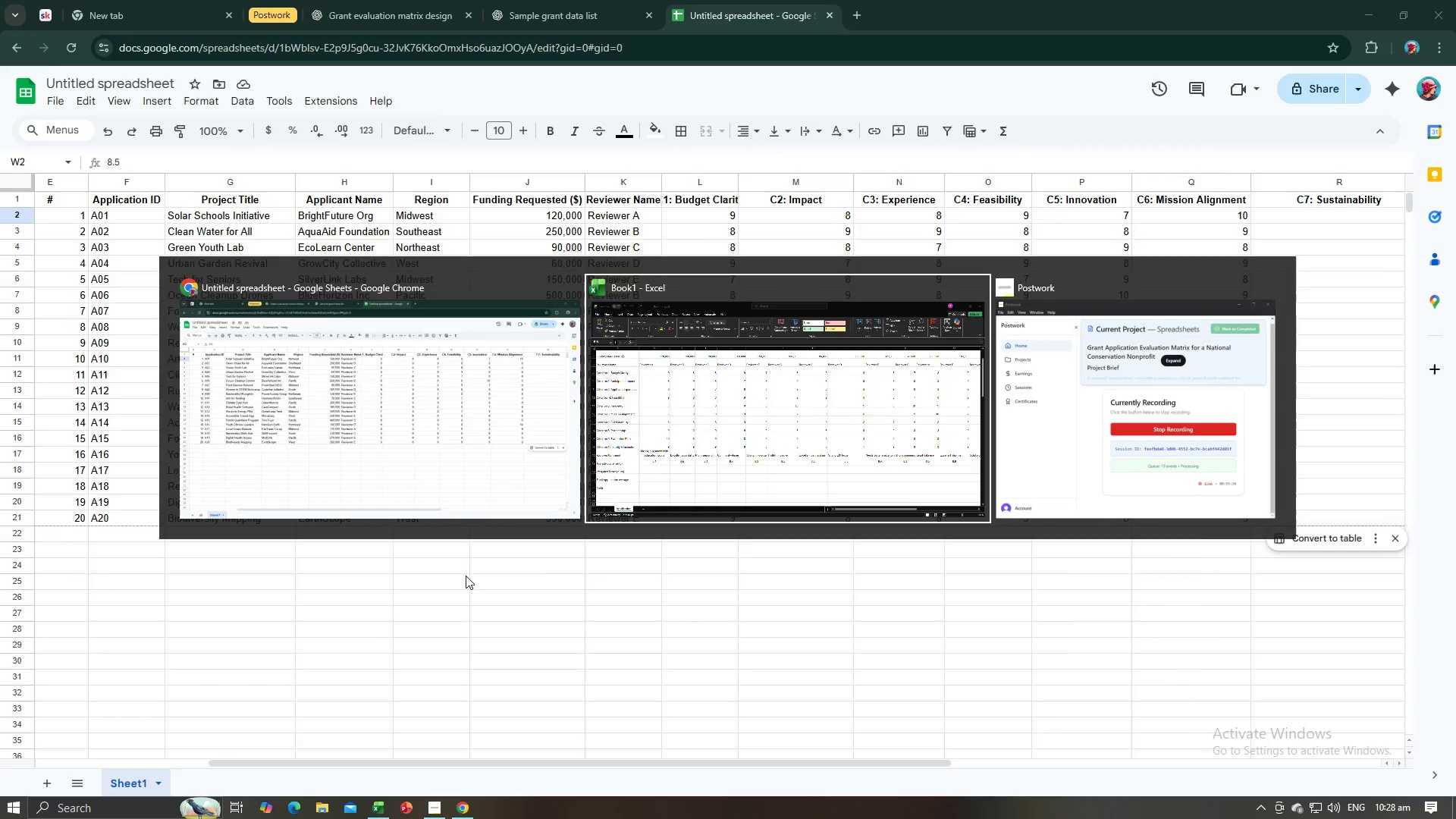 
key(Alt+Tab)
 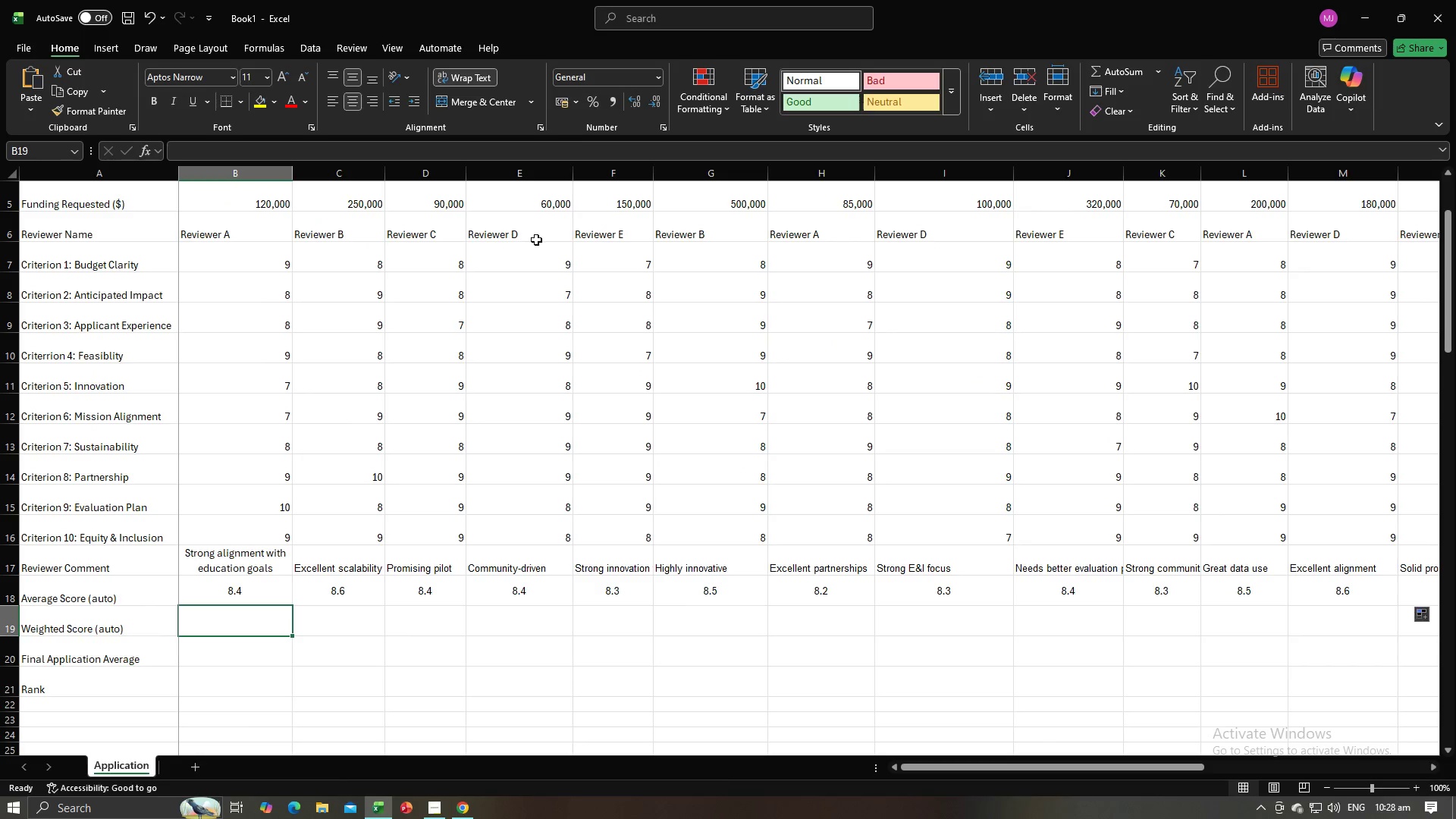 
key(Alt+AltLeft)
 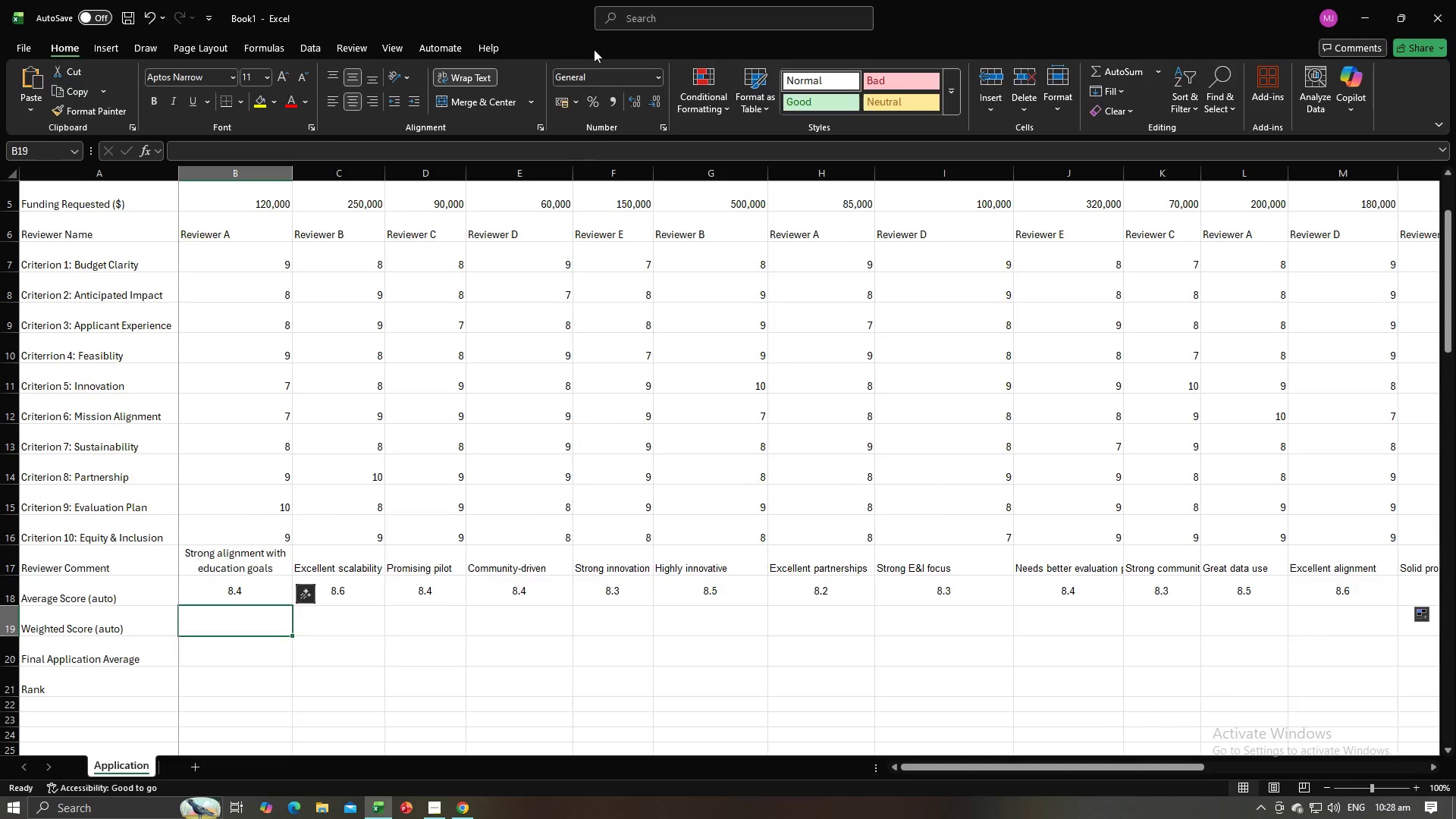 
key(Alt+Tab)
 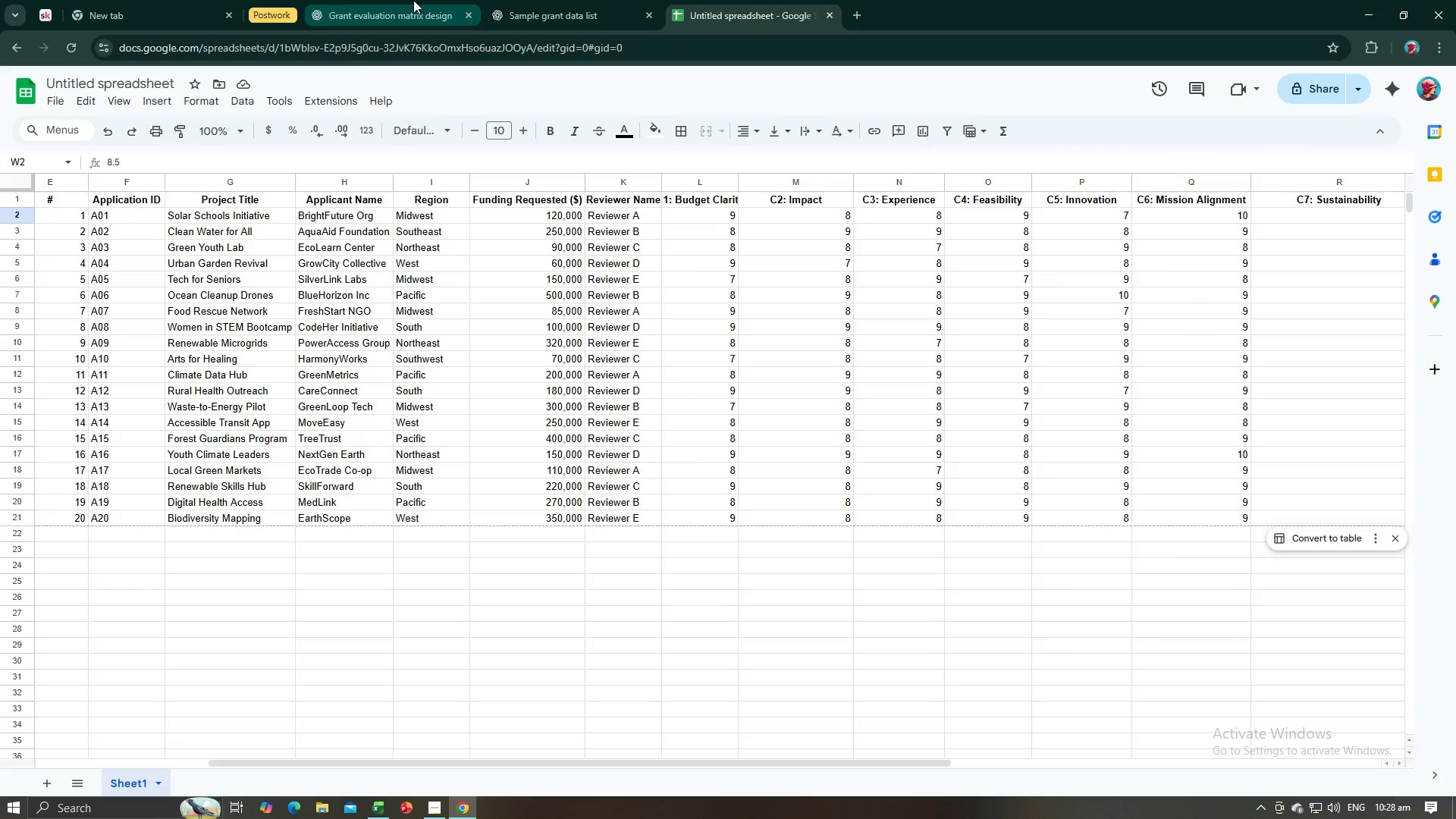 
left_click([413, 0])
 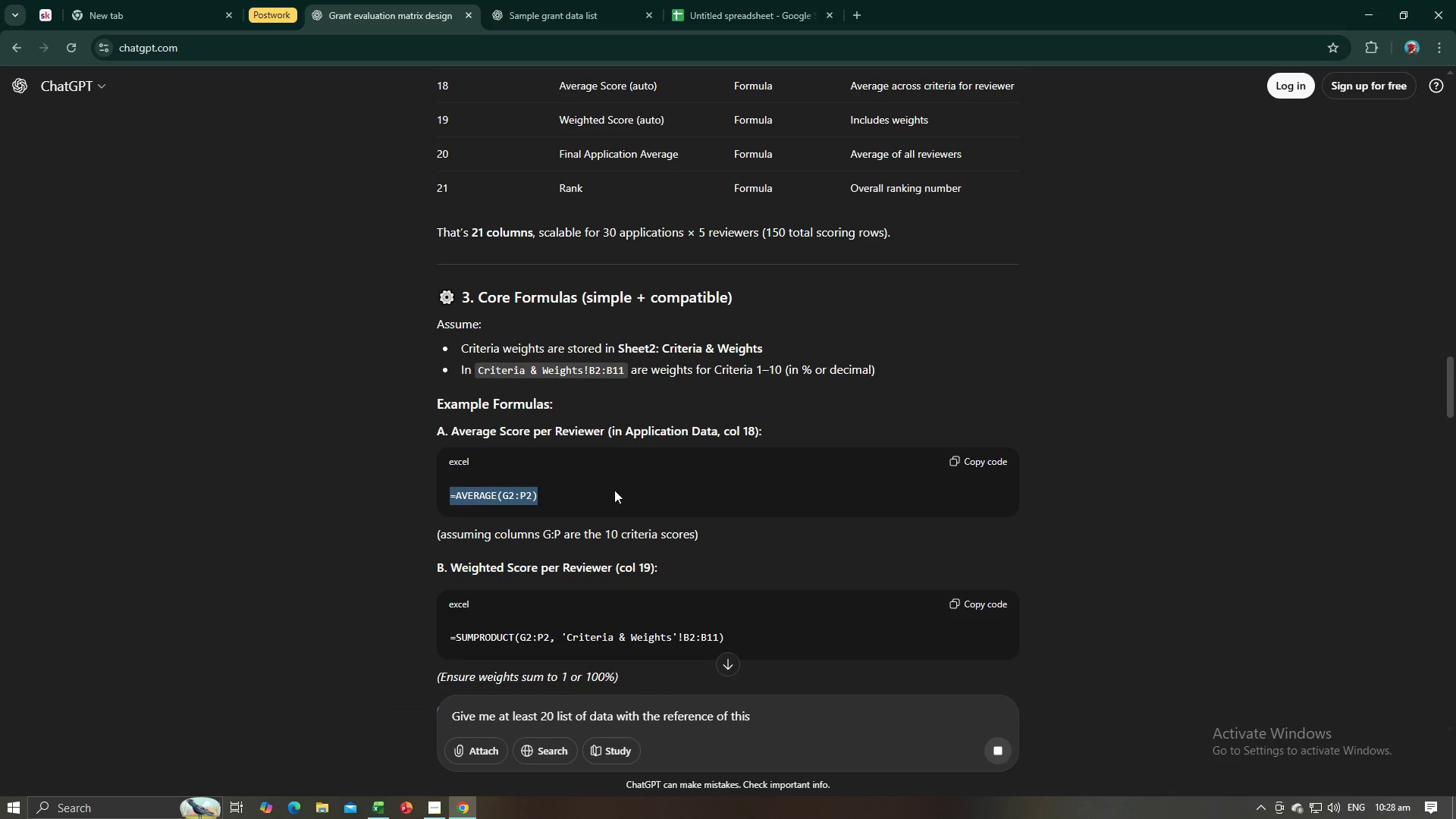 
scroll: coordinate [637, 519], scroll_direction: down, amount: 2.0
 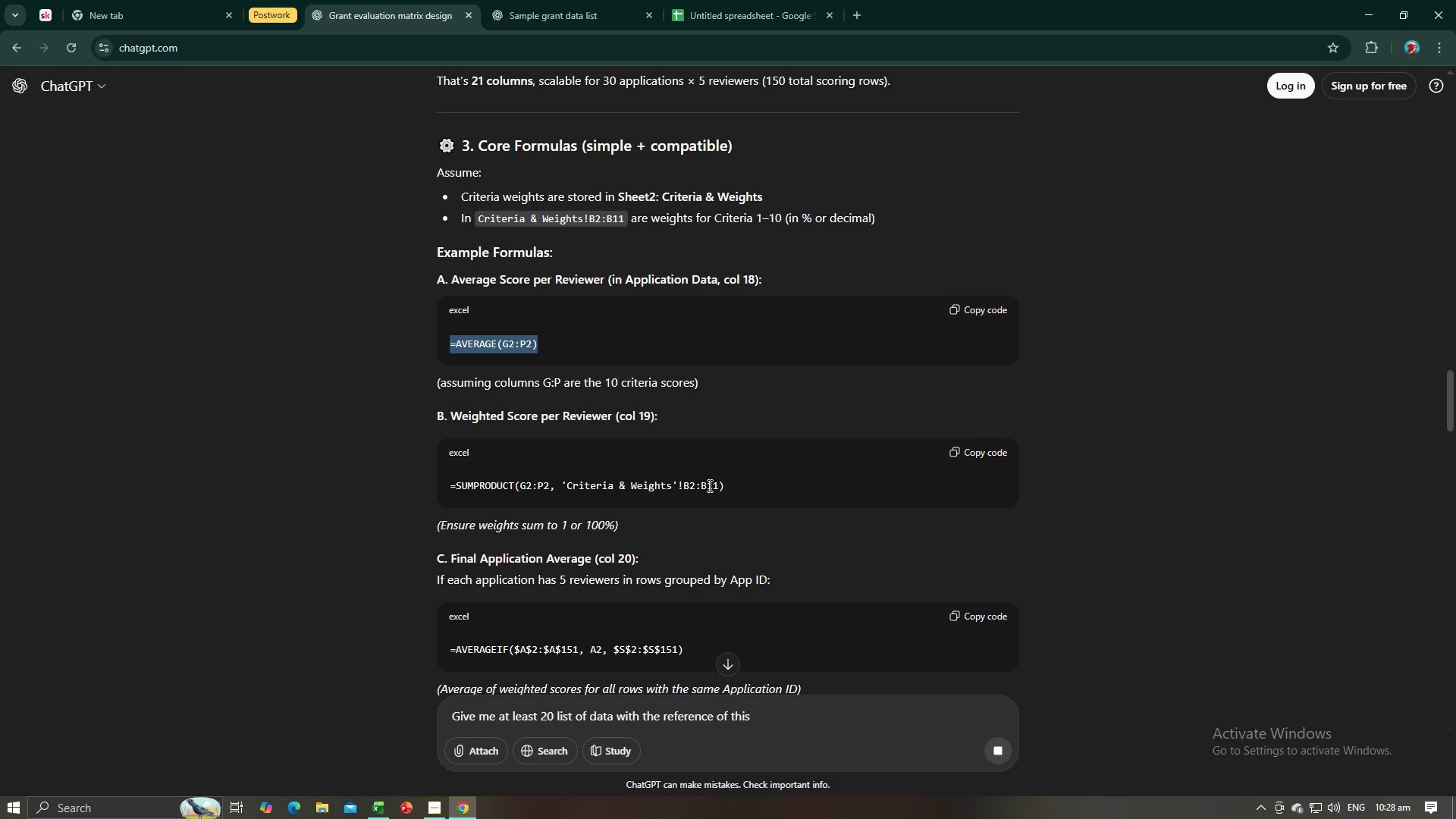 
left_click([709, 485])
 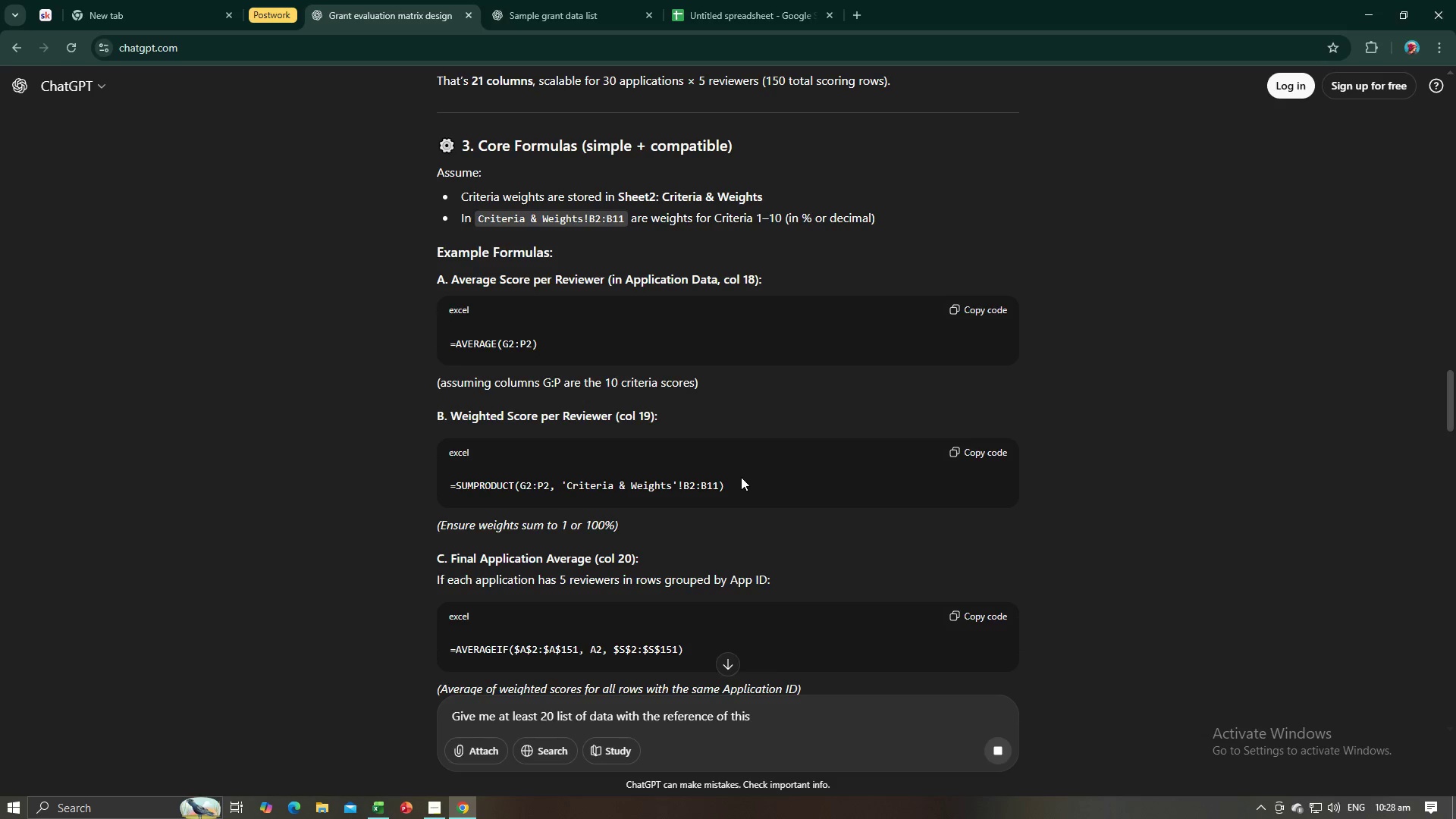 
left_click_drag(start_coordinate=[742, 475], to_coordinate=[447, 477])
 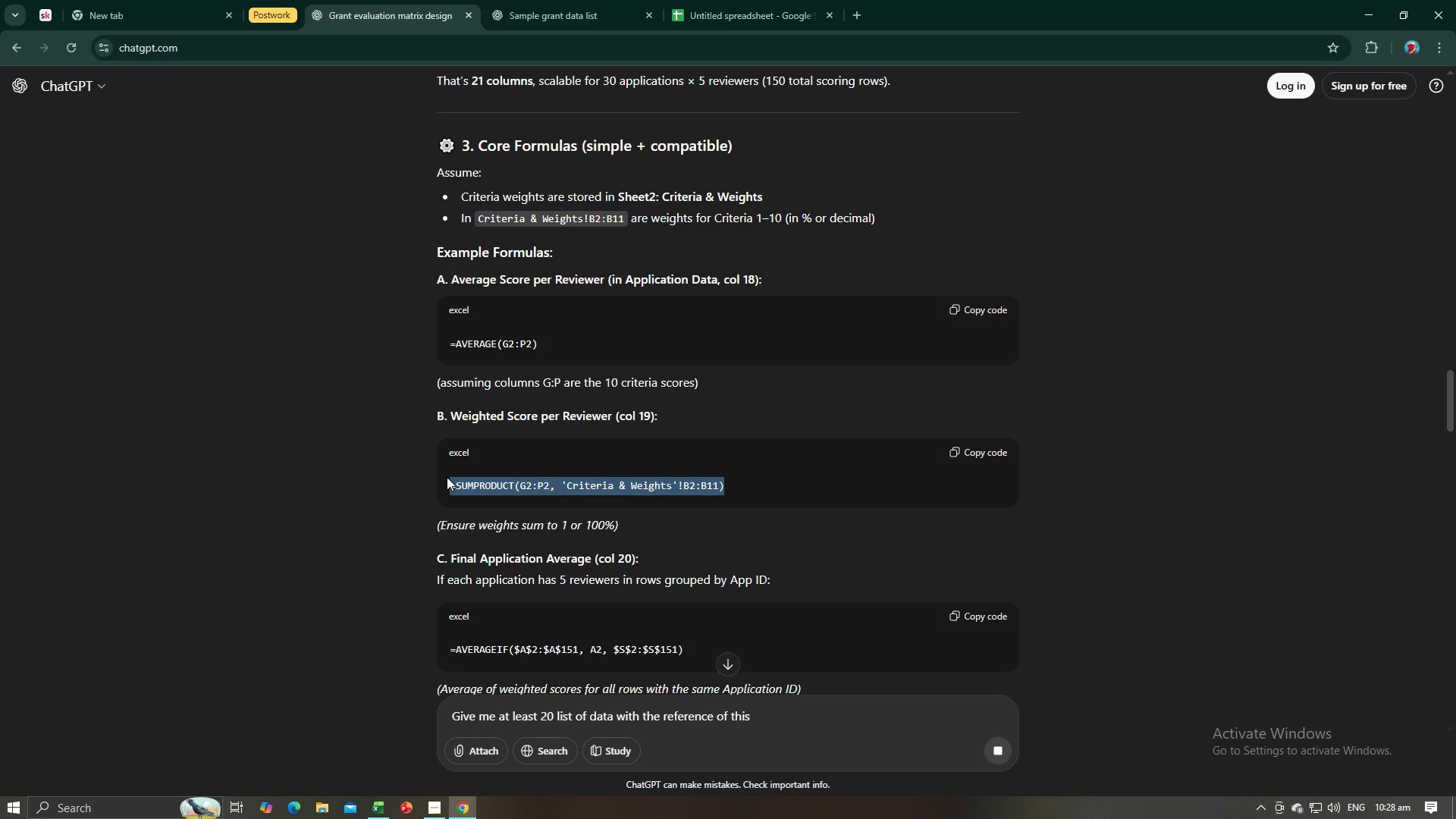 
key(Control+C)
 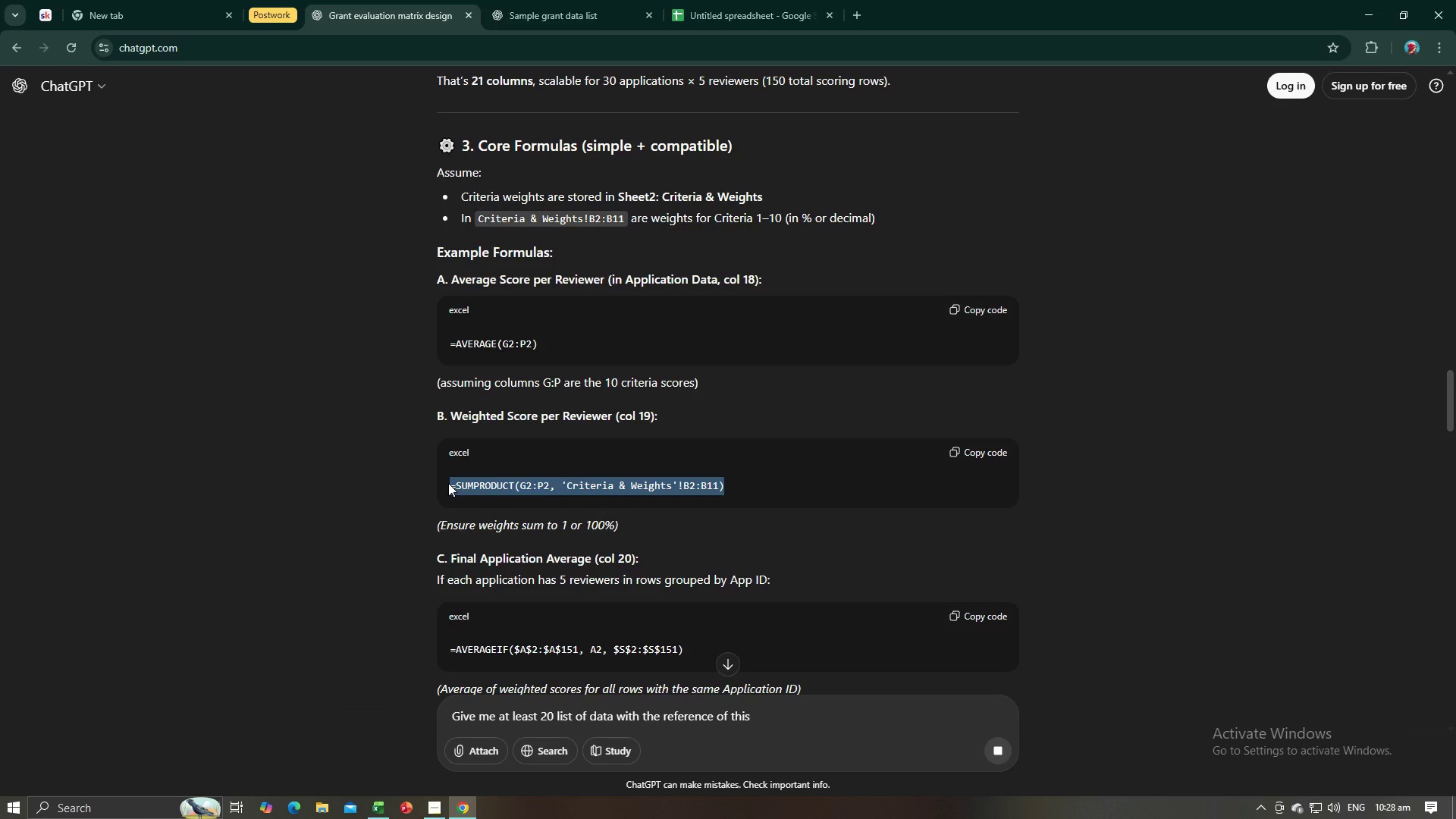 
key(Control+C)
 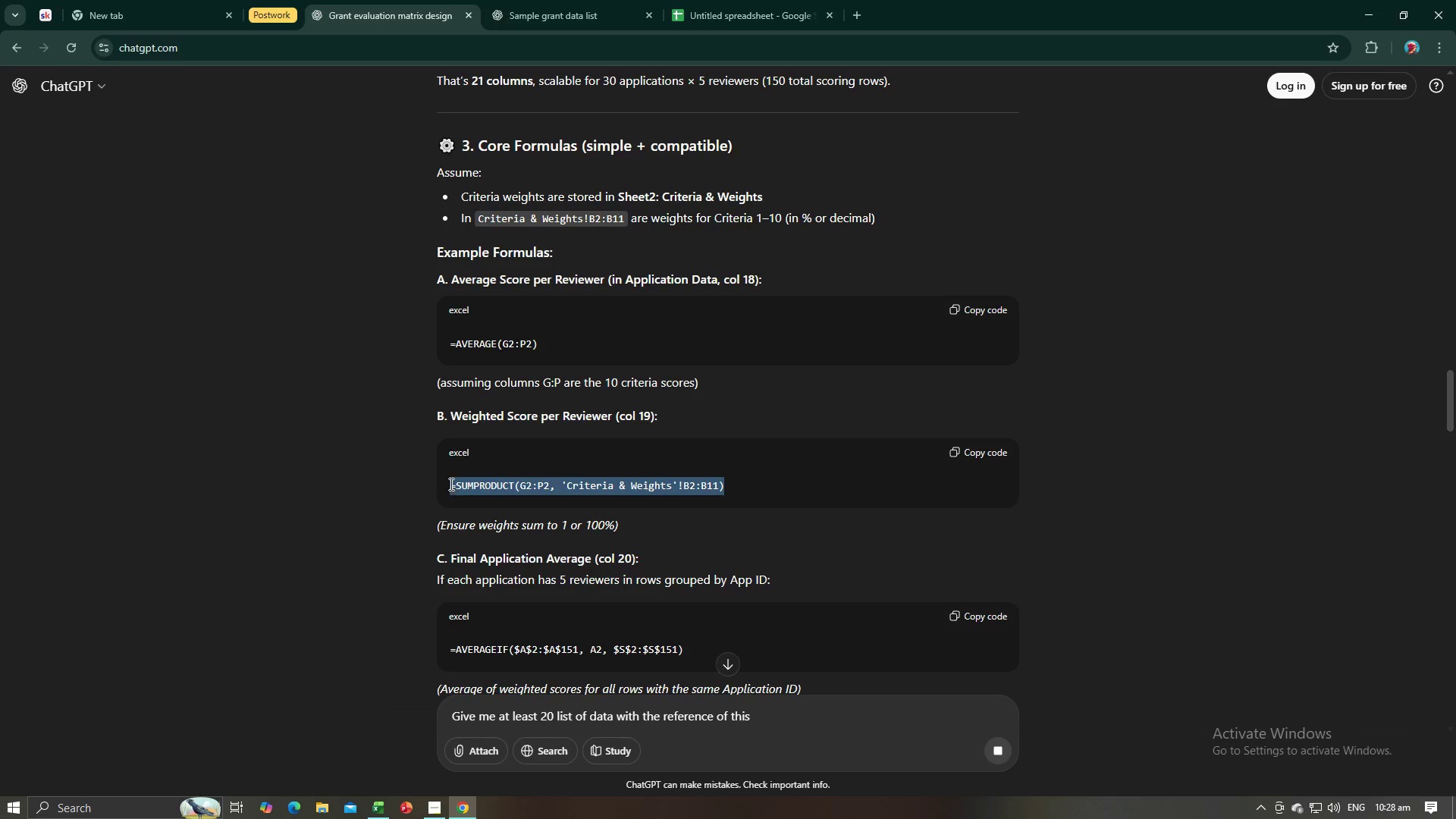 
key(Alt+AltLeft)
 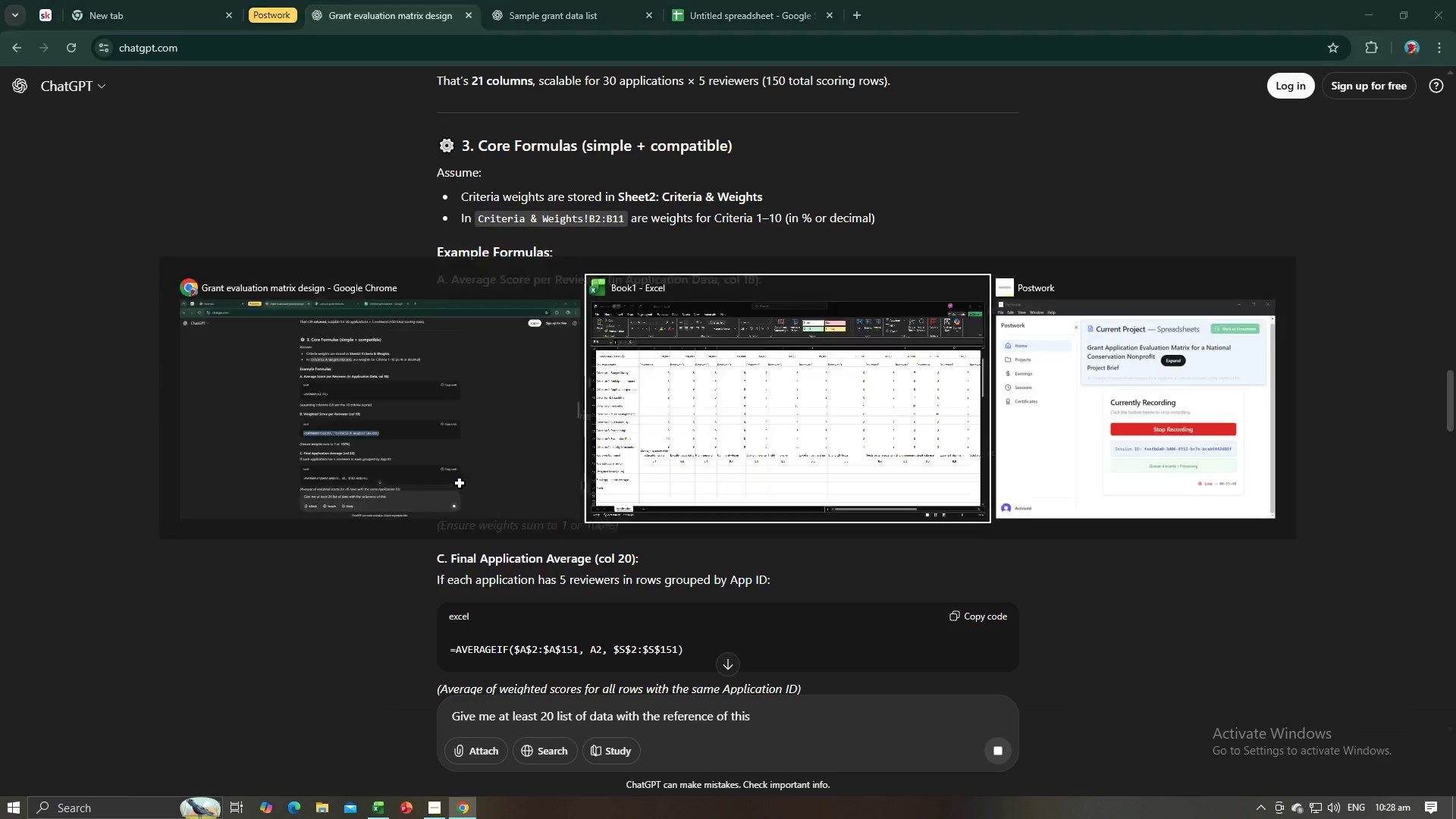 
key(Alt+Tab)
 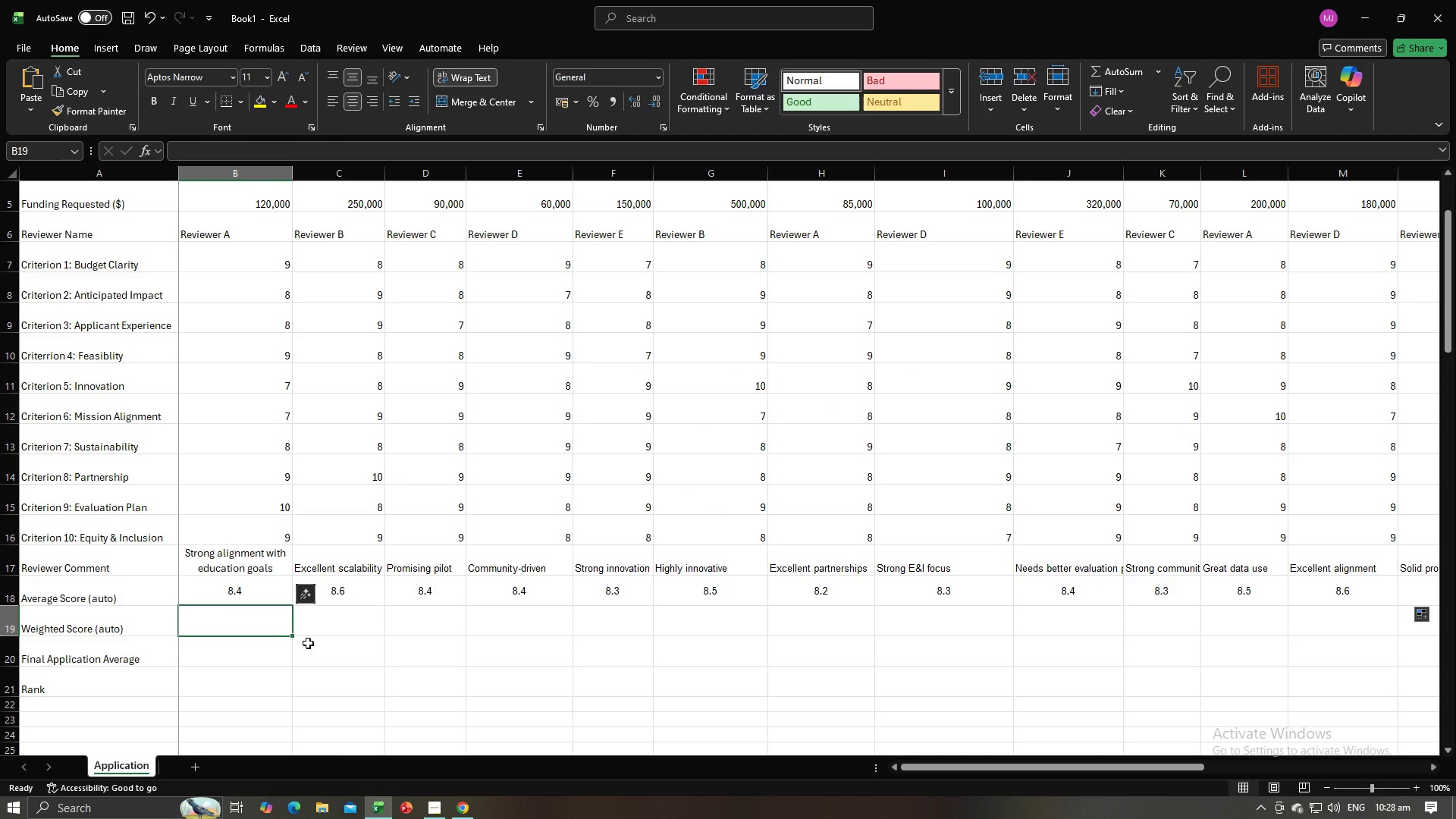 
key(Alt+AltLeft)
 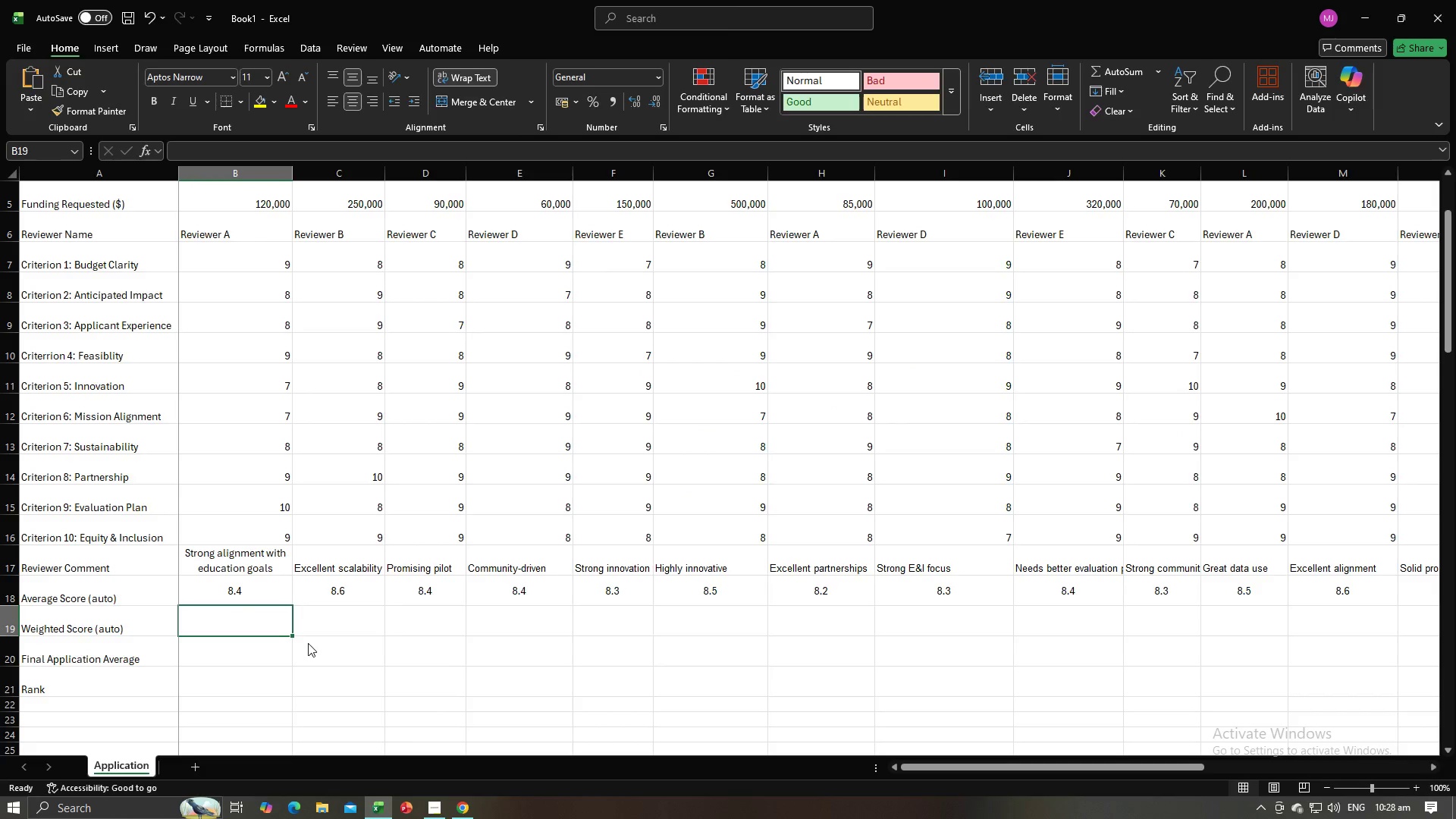 
key(Alt+Tab)
 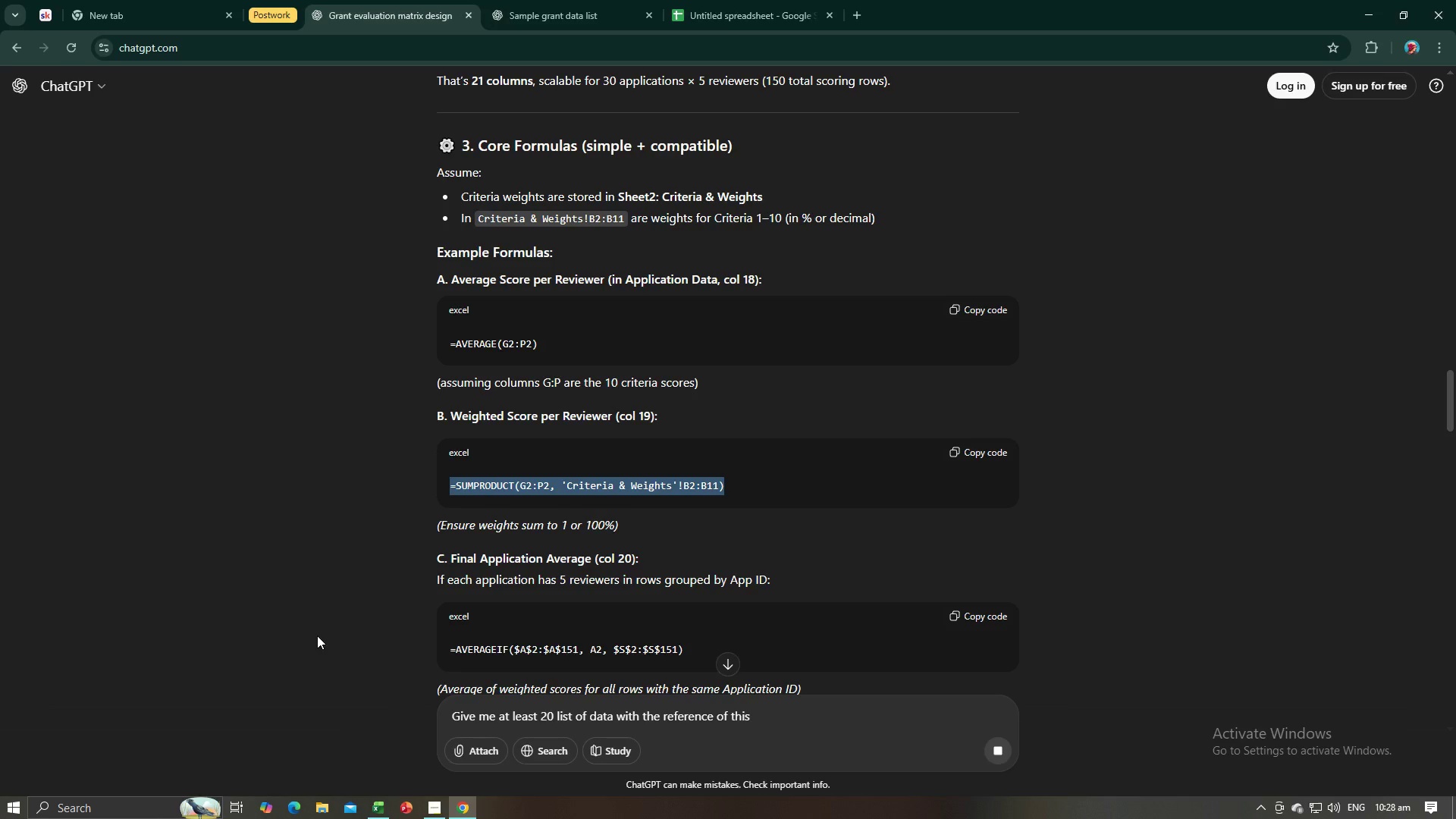 
wait(19.66)
 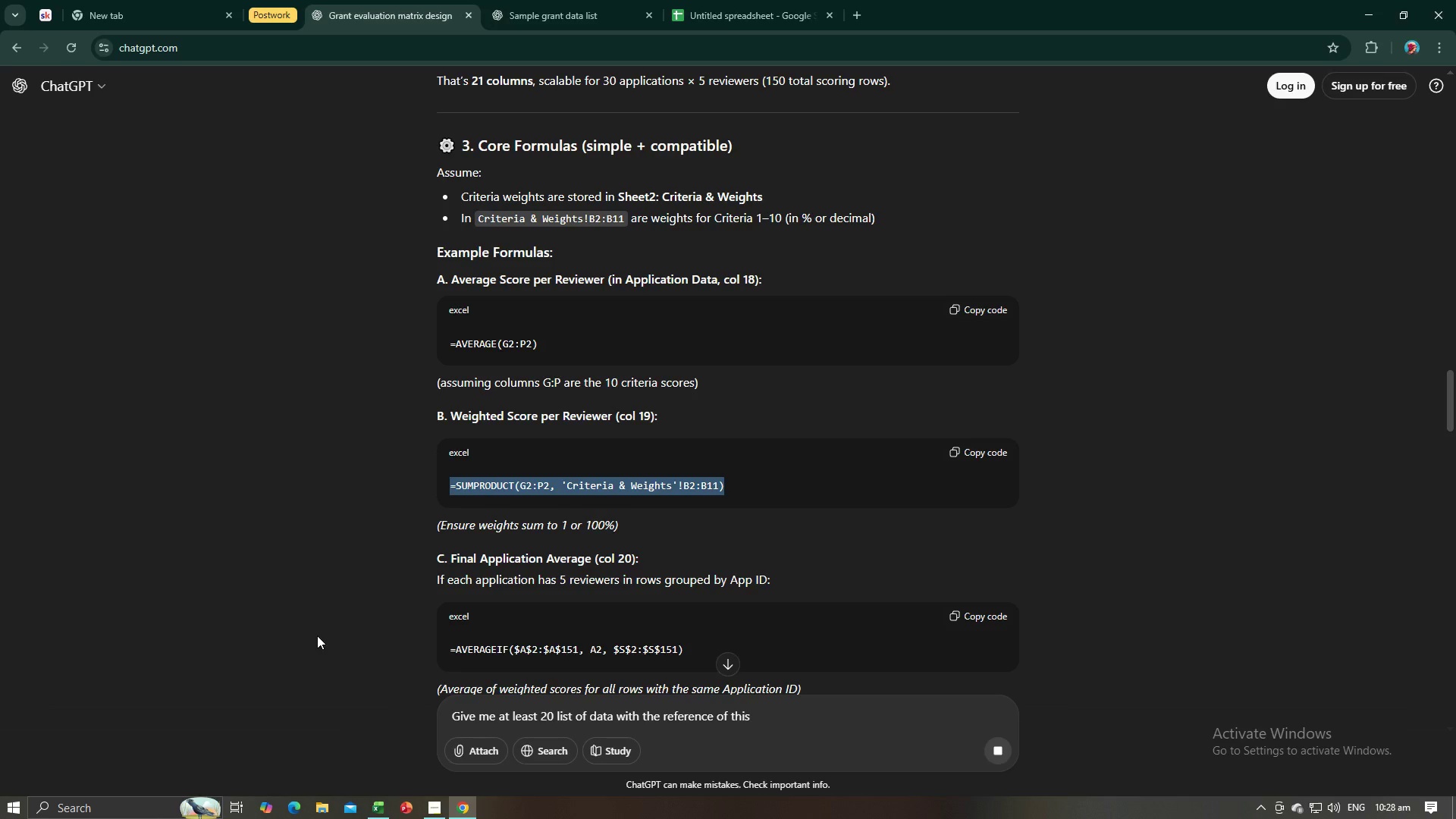 
key(Alt+AltLeft)
 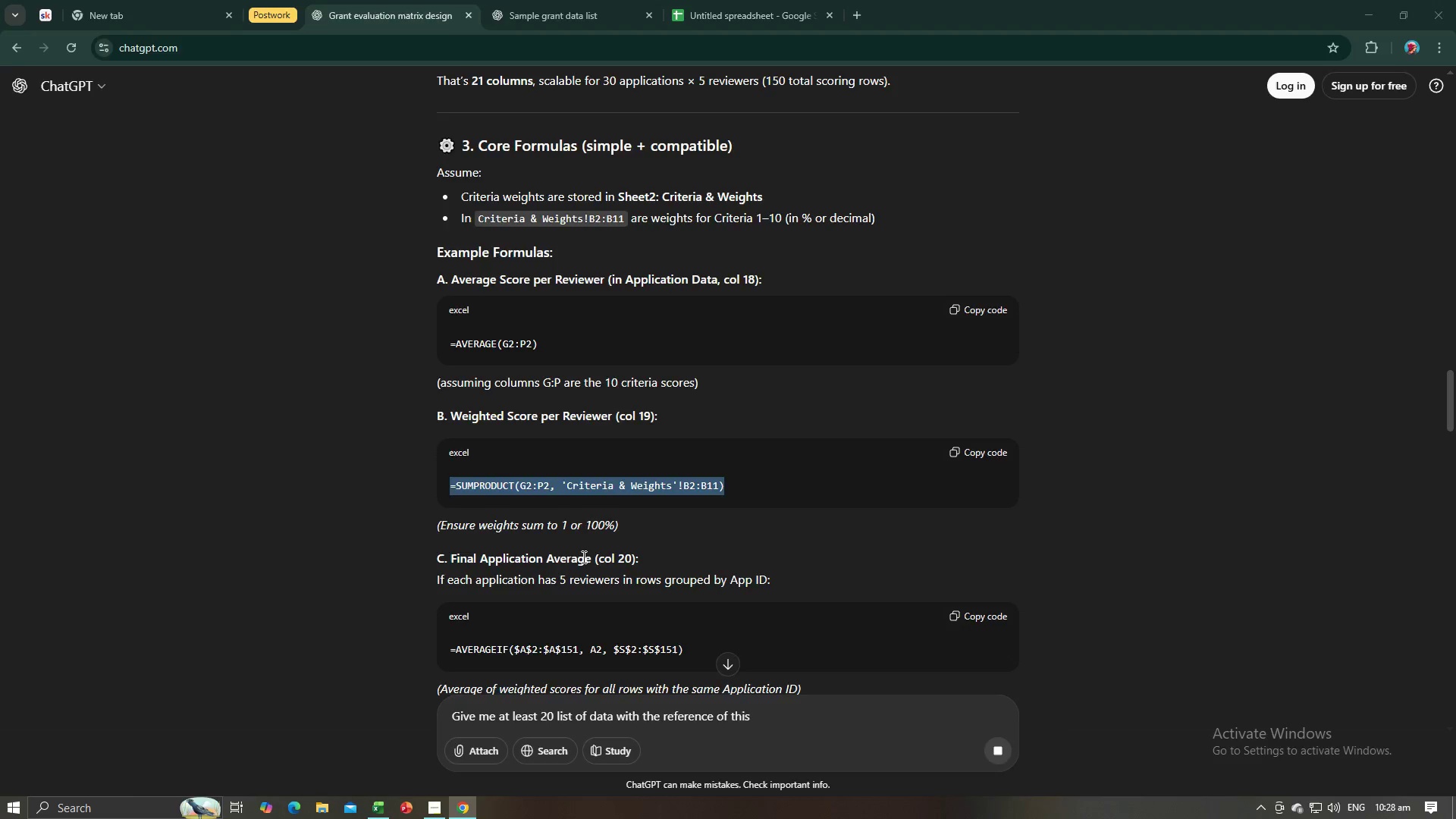 
key(Alt+Tab)
 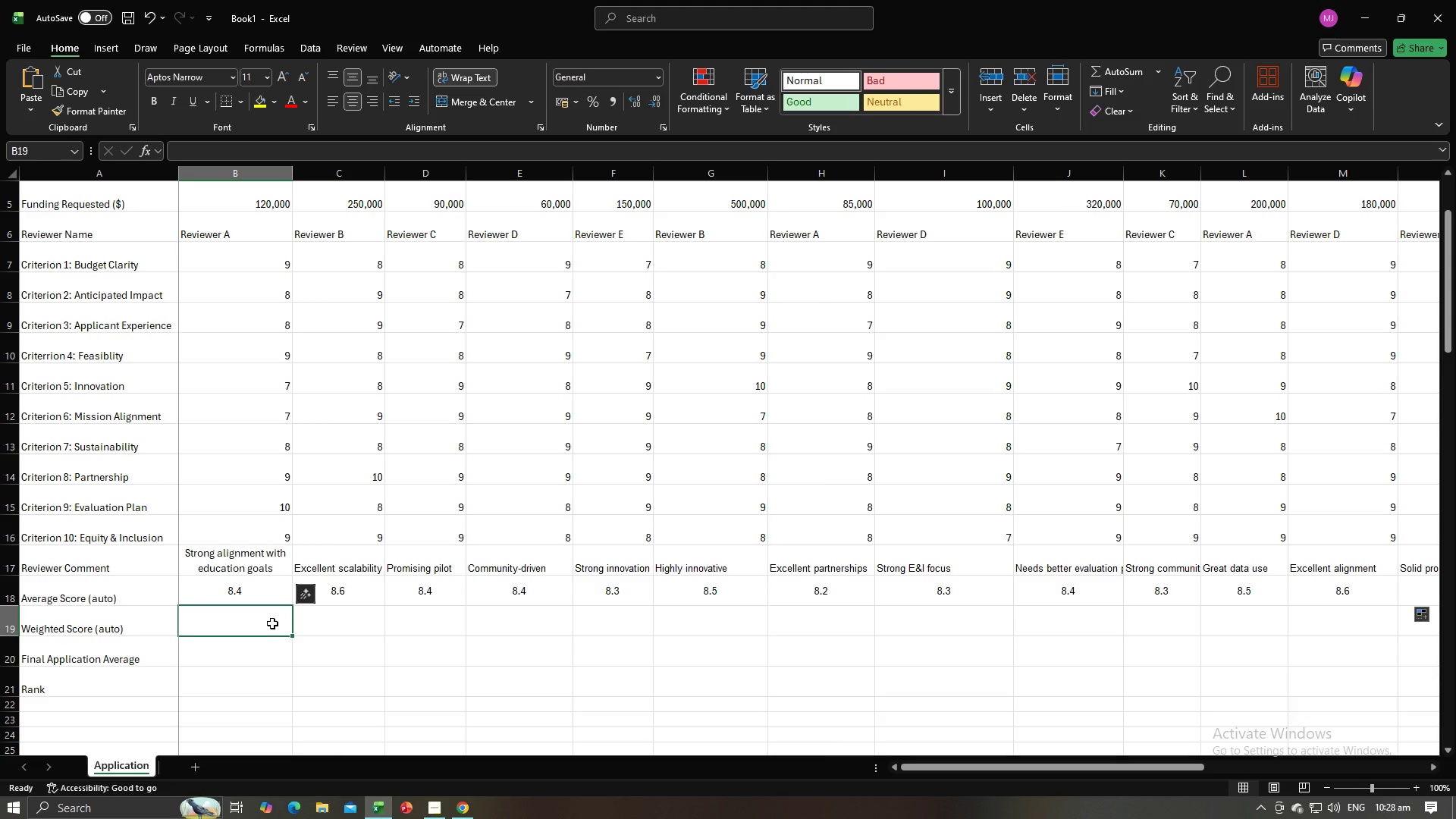 
key(Alt+AltLeft)
 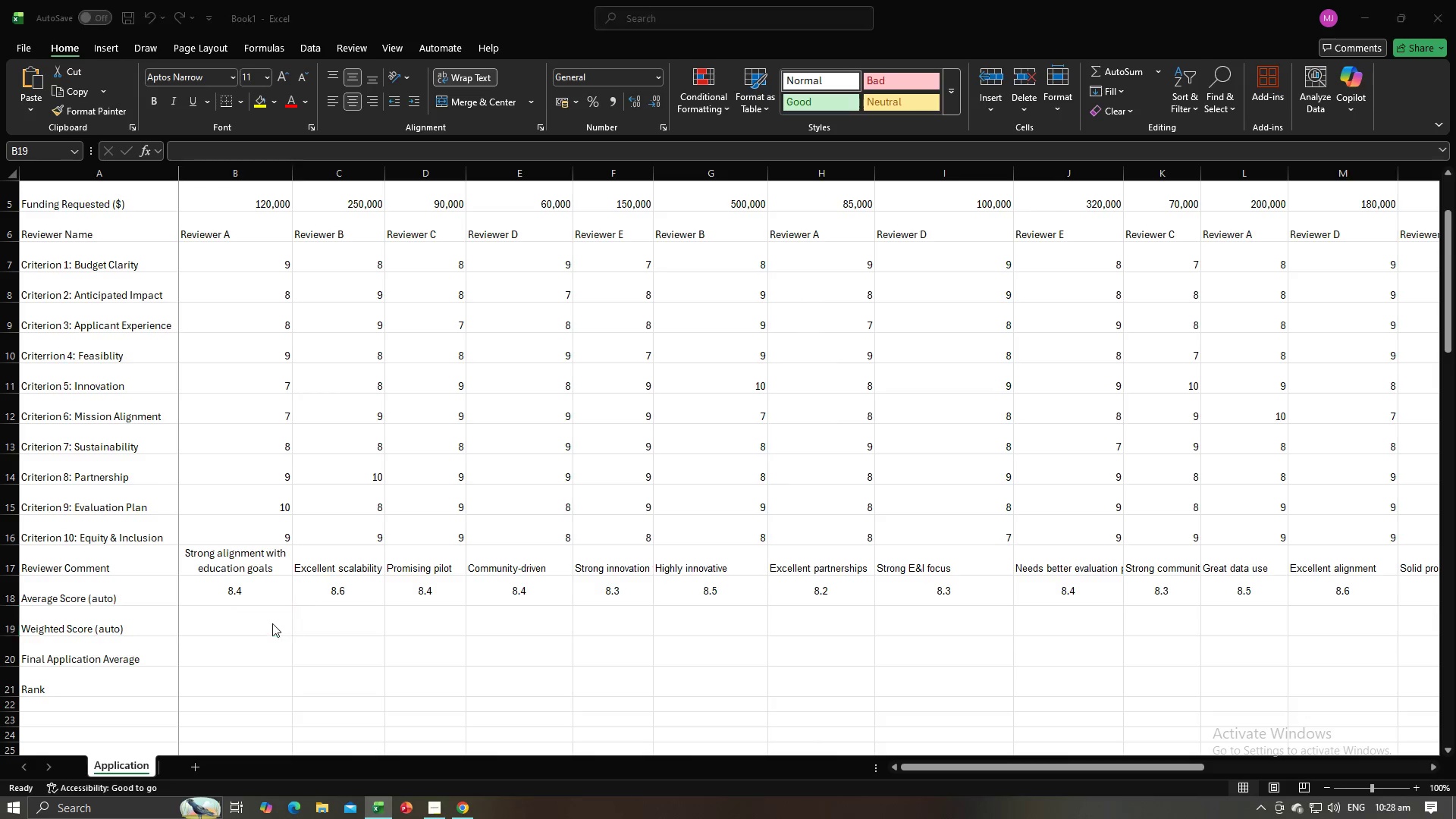 
key(Alt+Tab)
 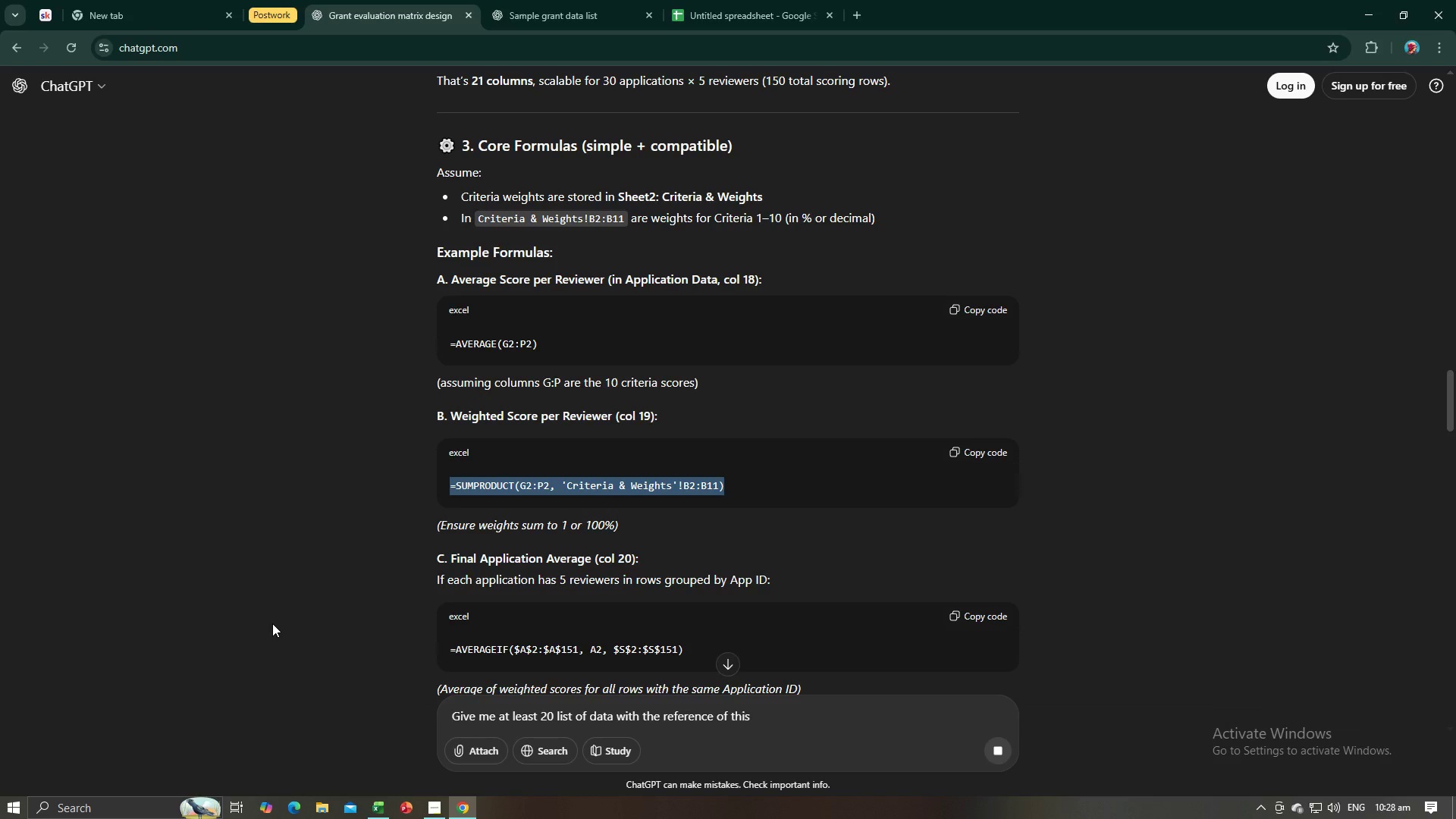 
key(Alt+AltLeft)
 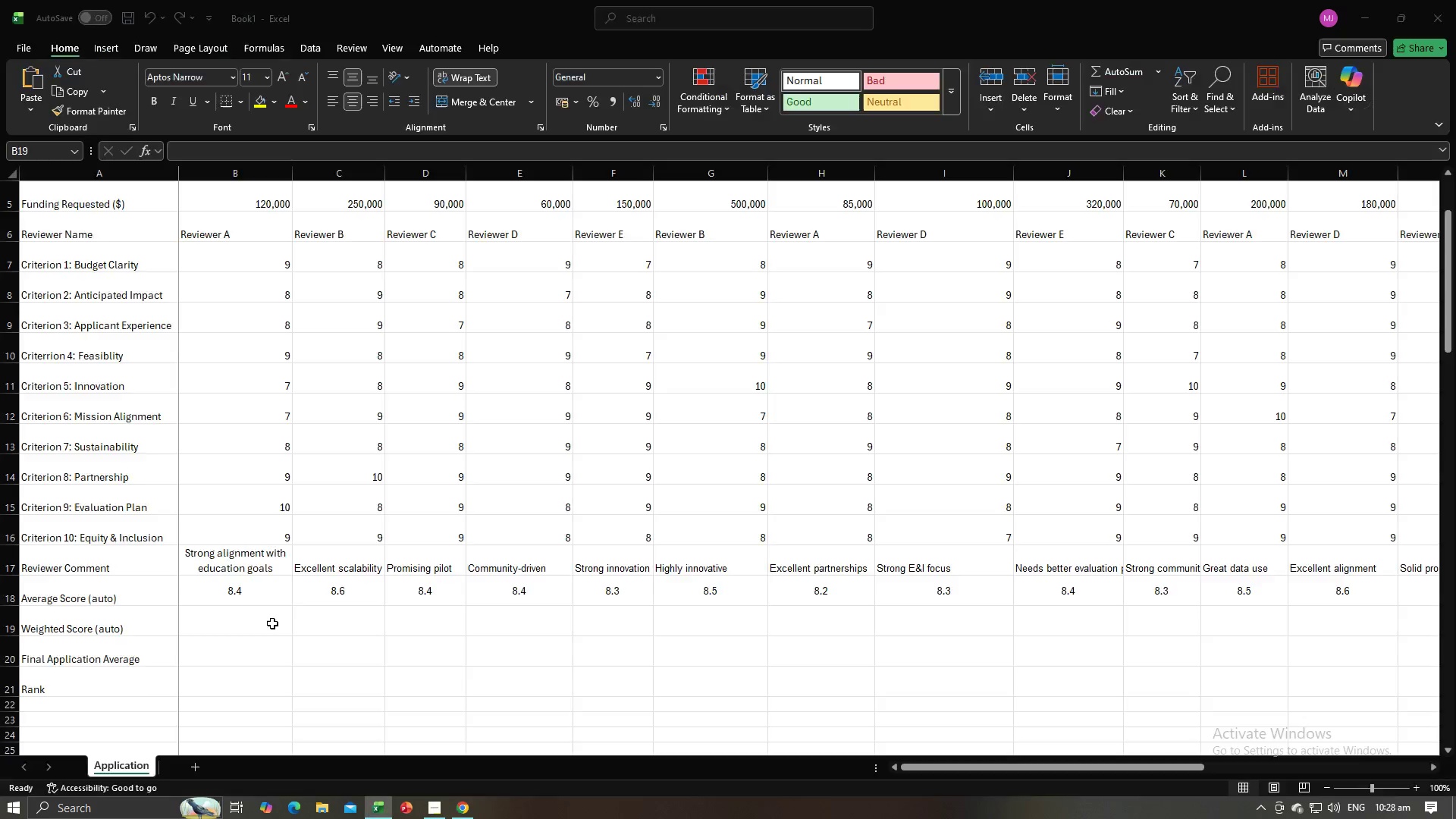 
key(Alt+Tab)
 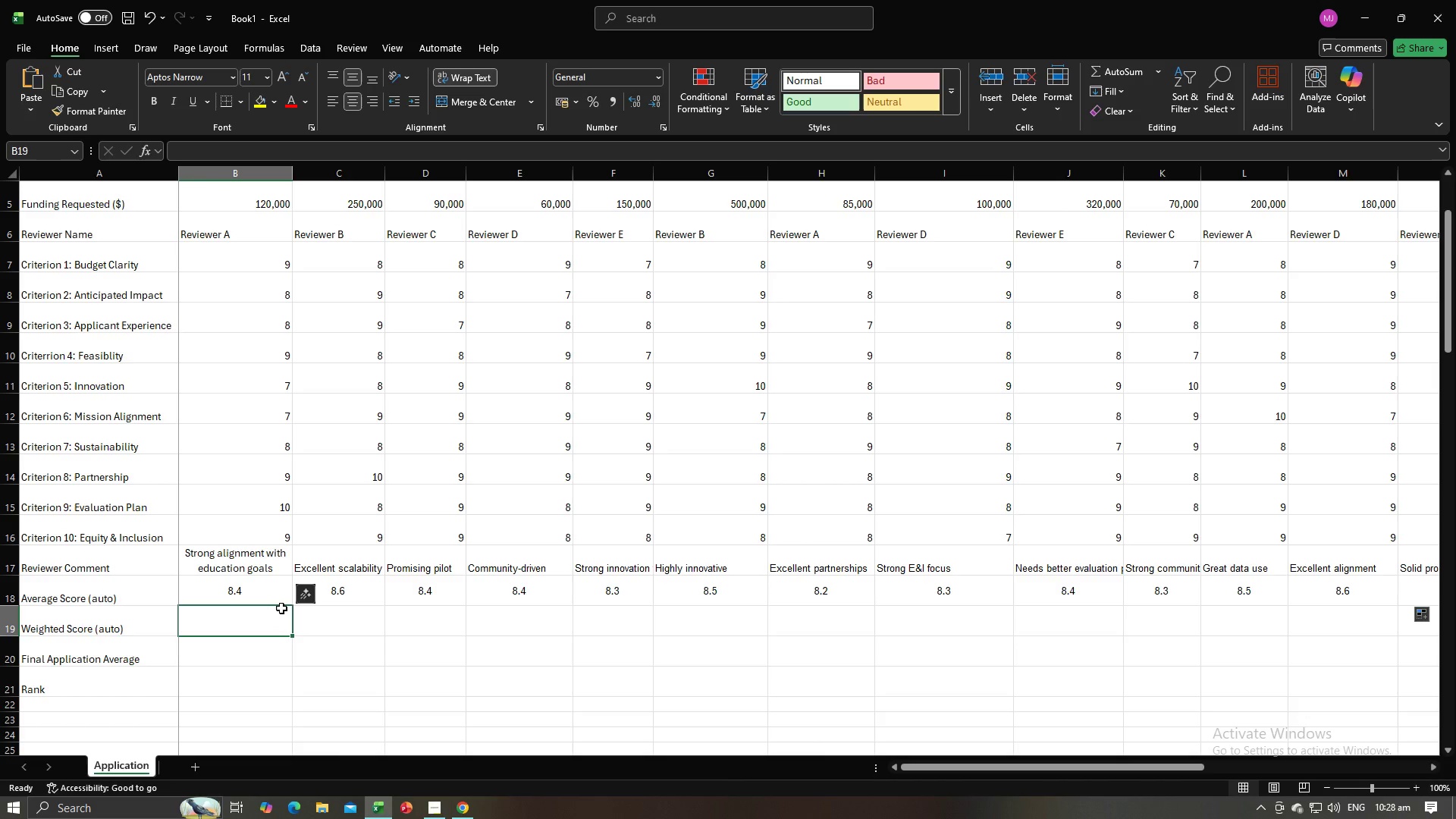 
key(Equal)
 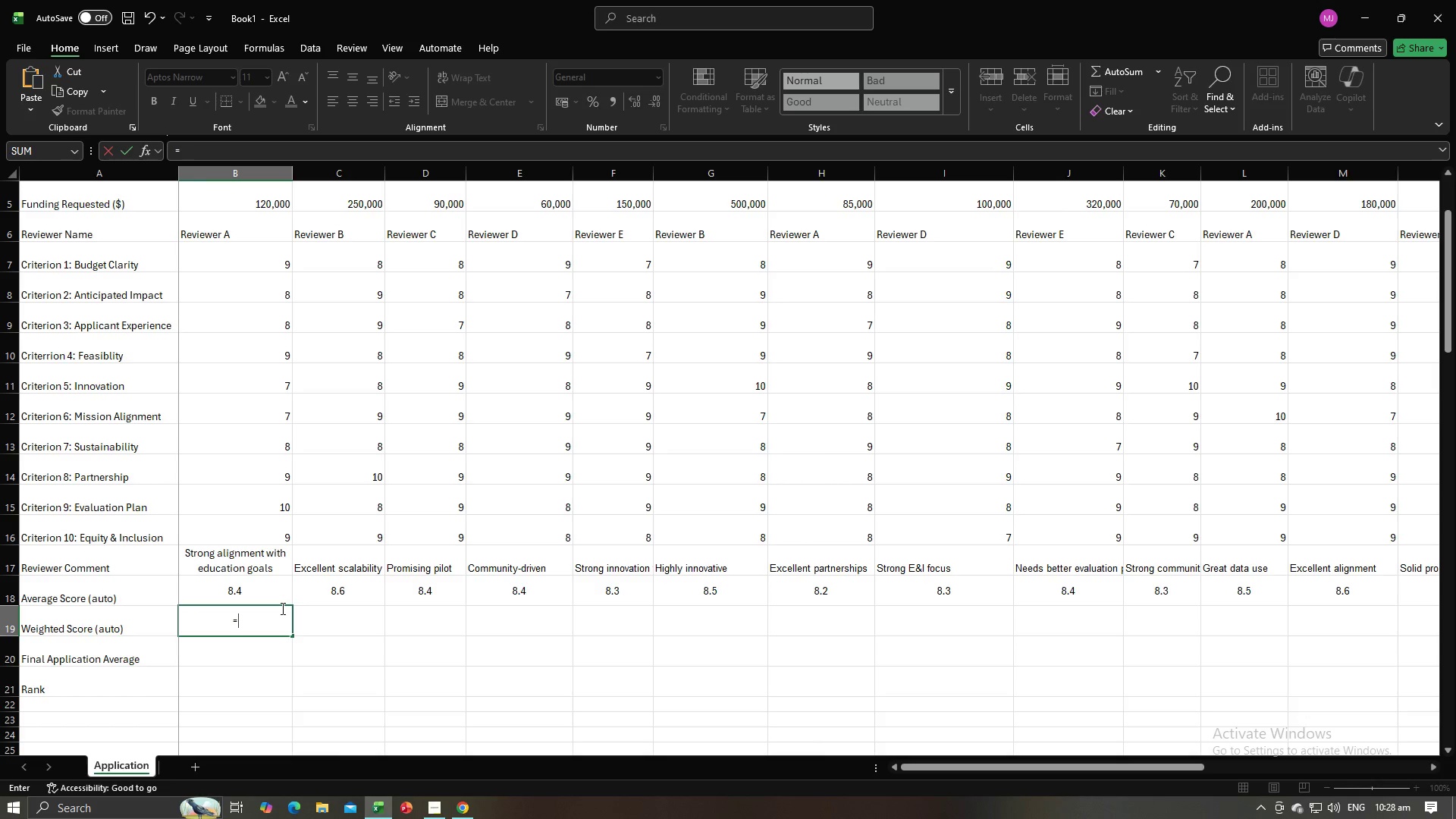 
key(Backspace)
 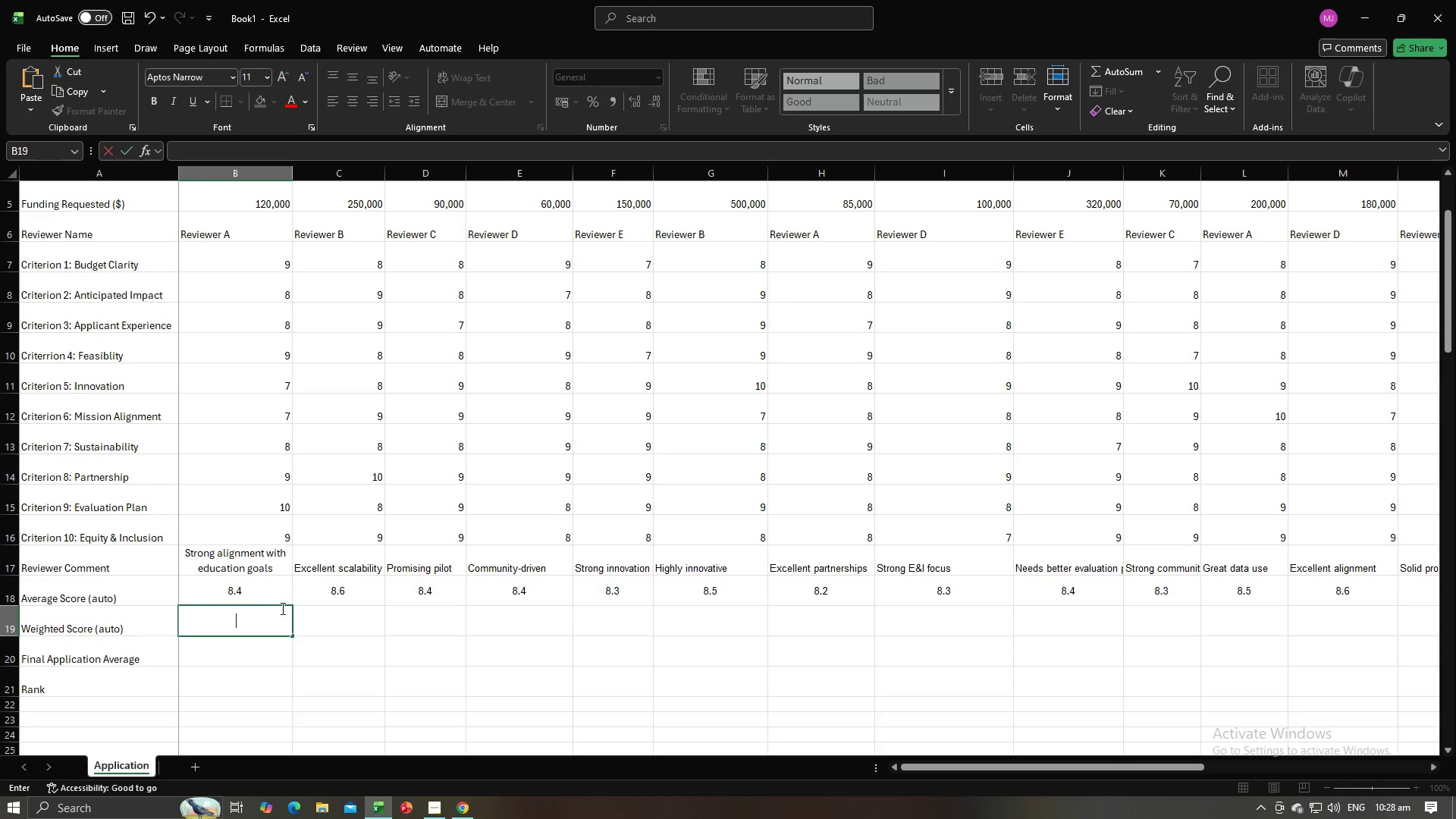 
key(Control+ControlLeft)
 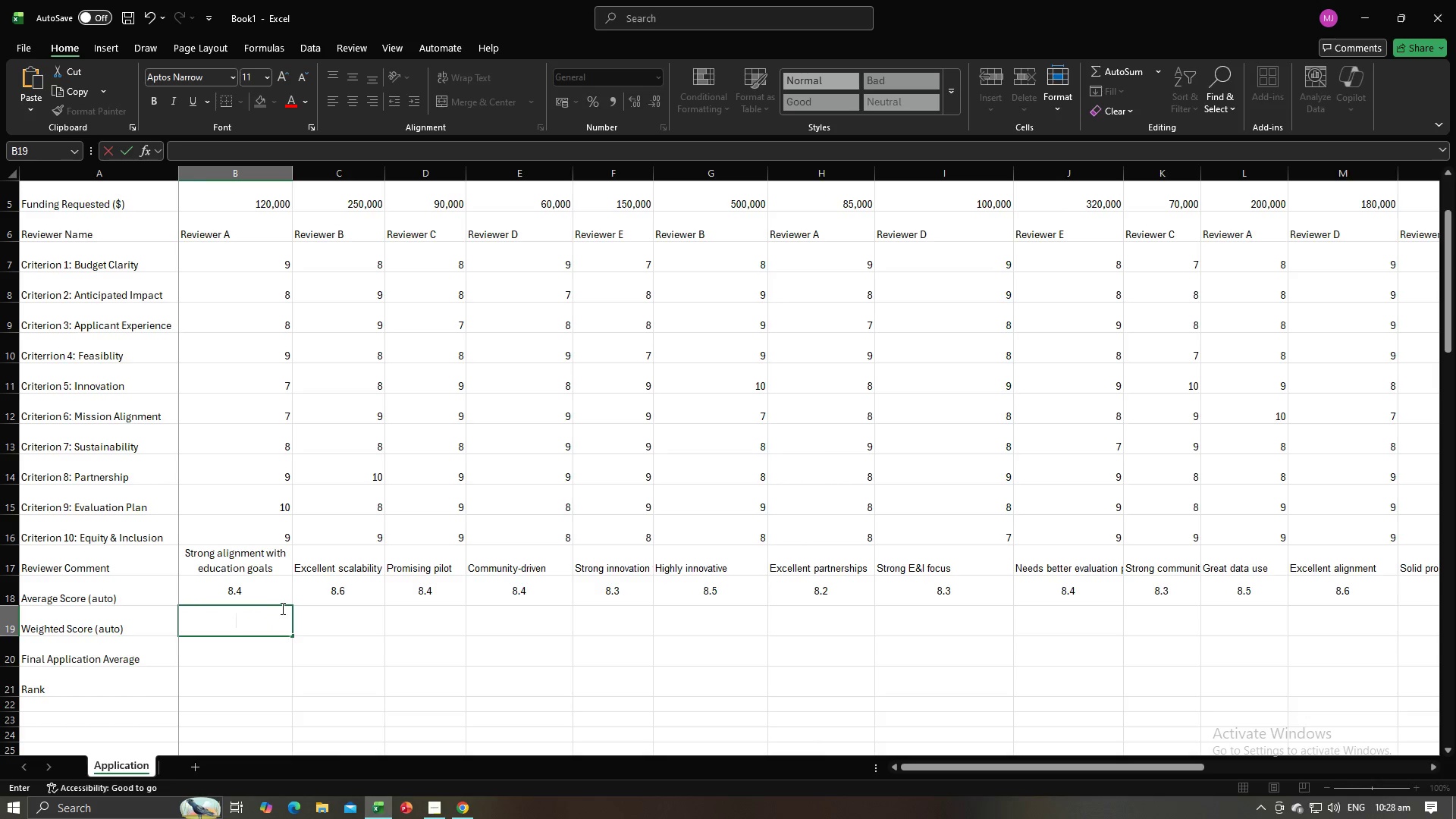 
key(Control+V)
 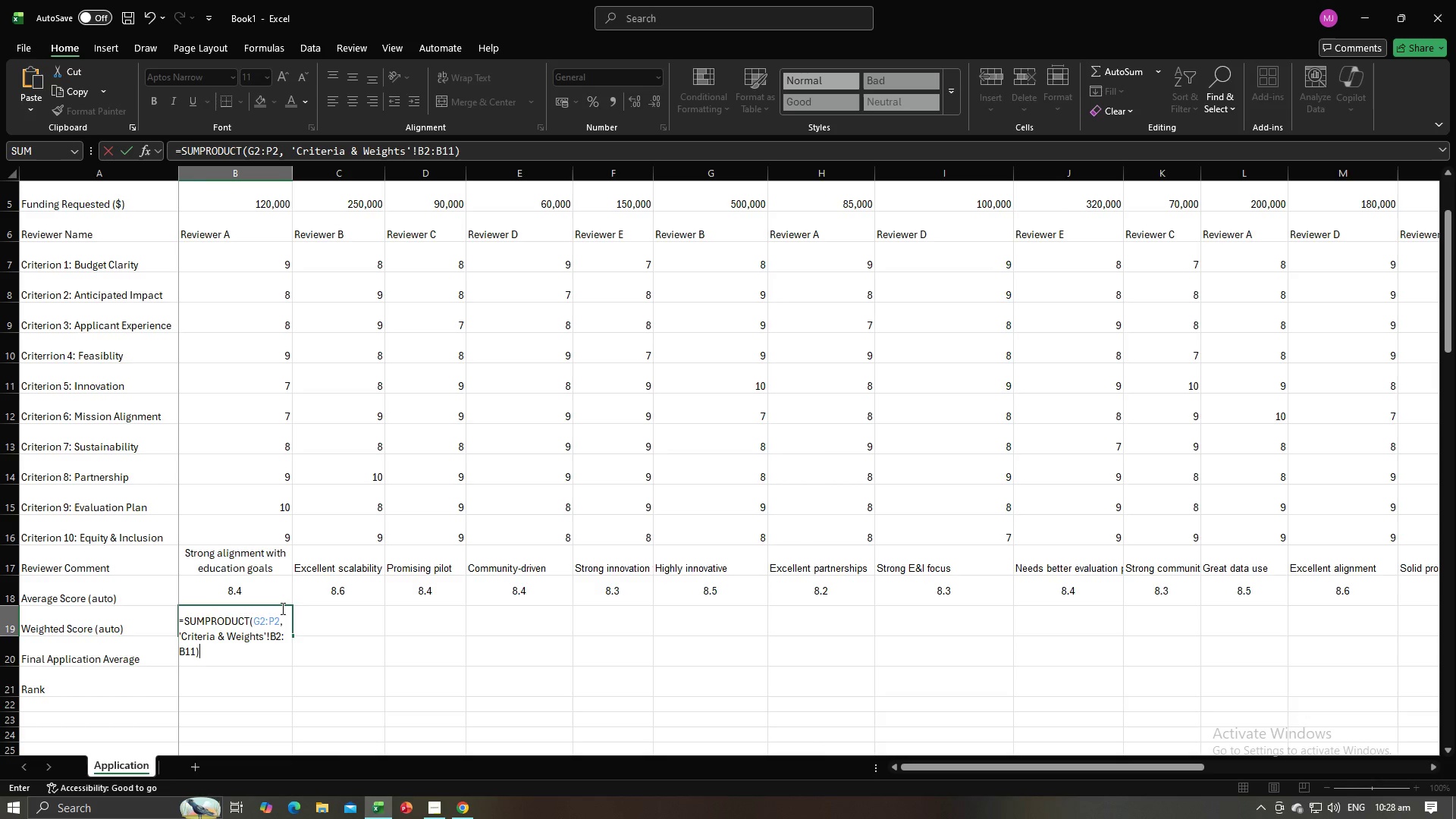 
key(Enter)
 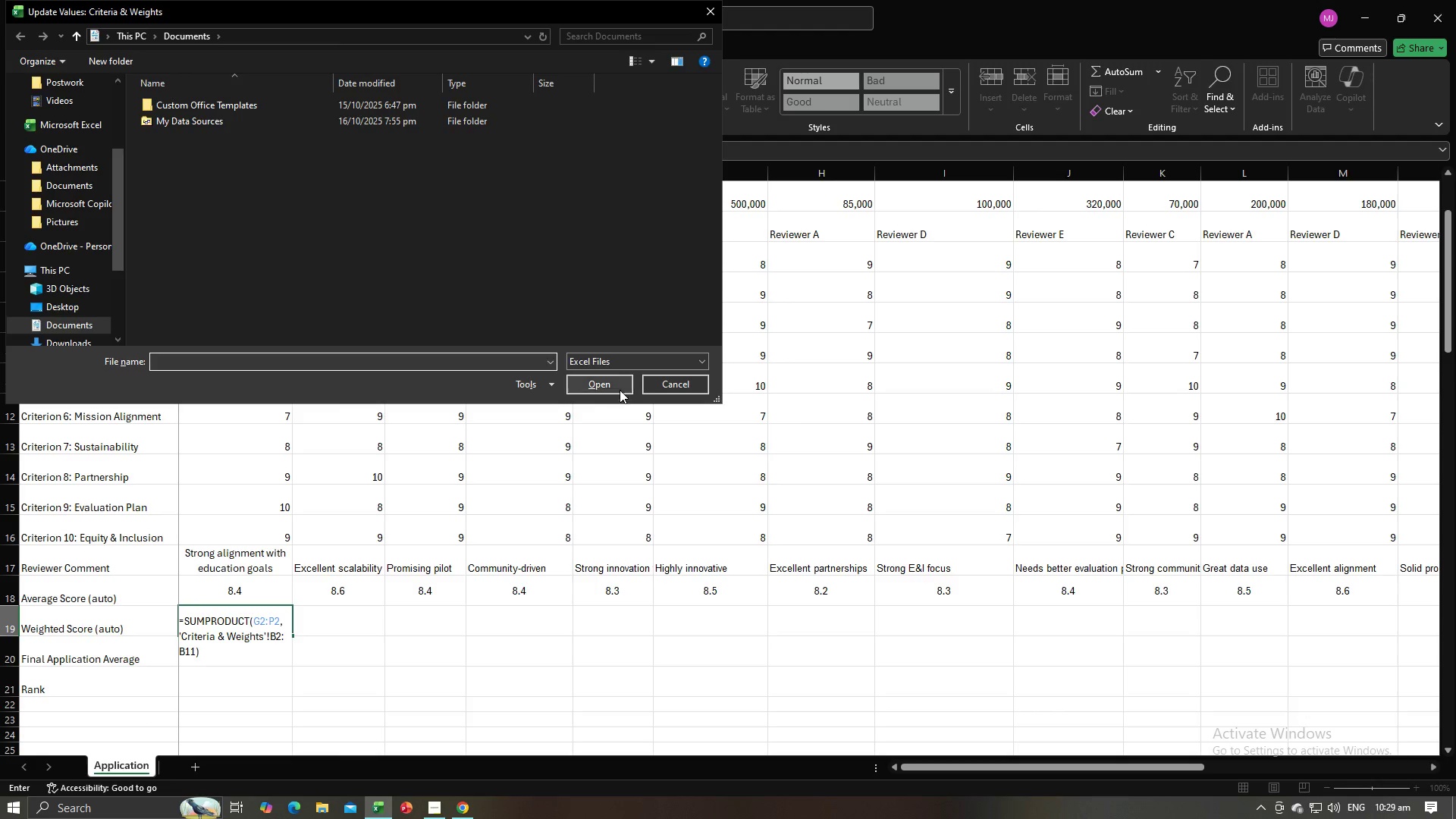 
left_click([691, 384])
 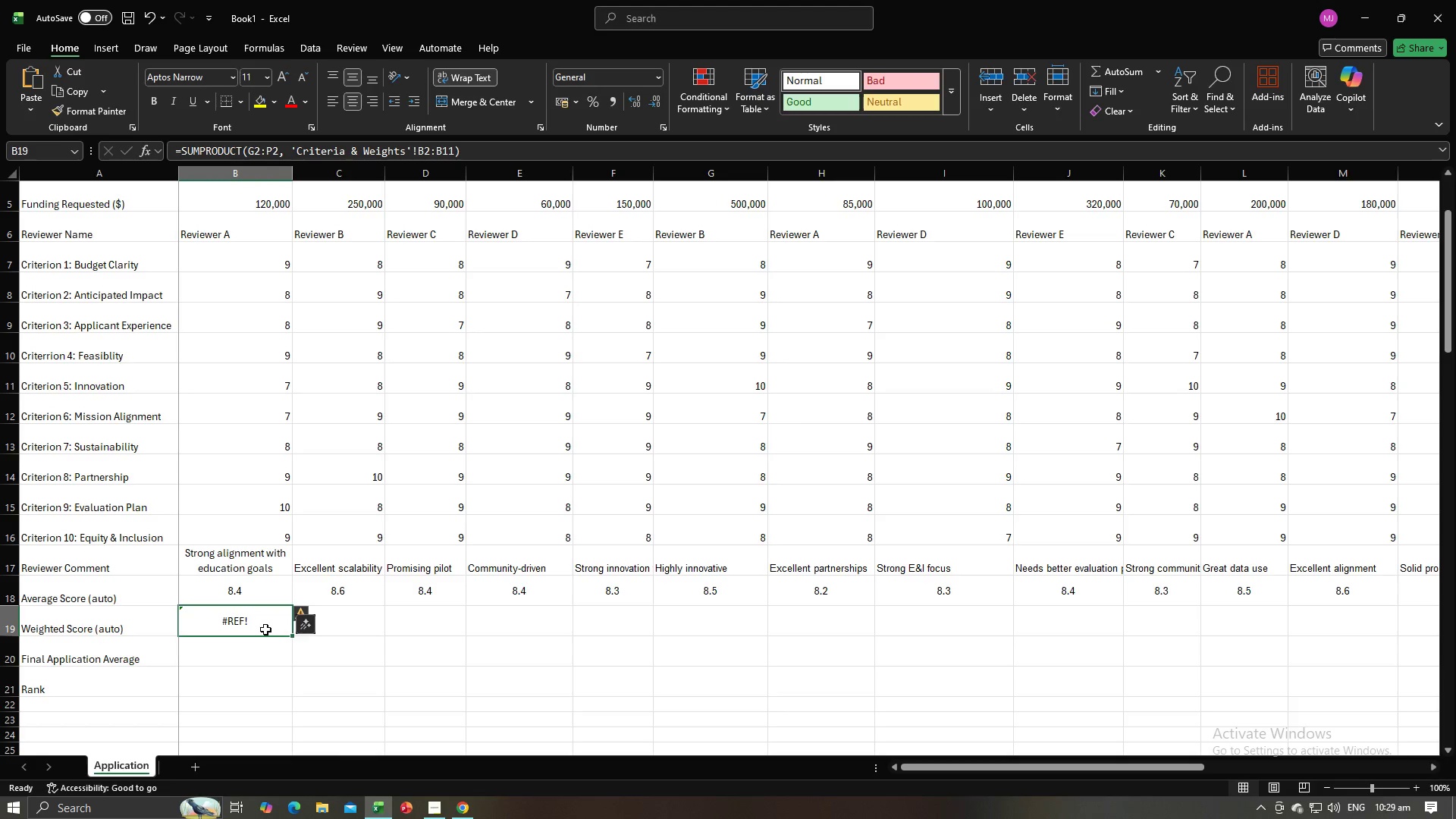 
double_click([265, 629])
 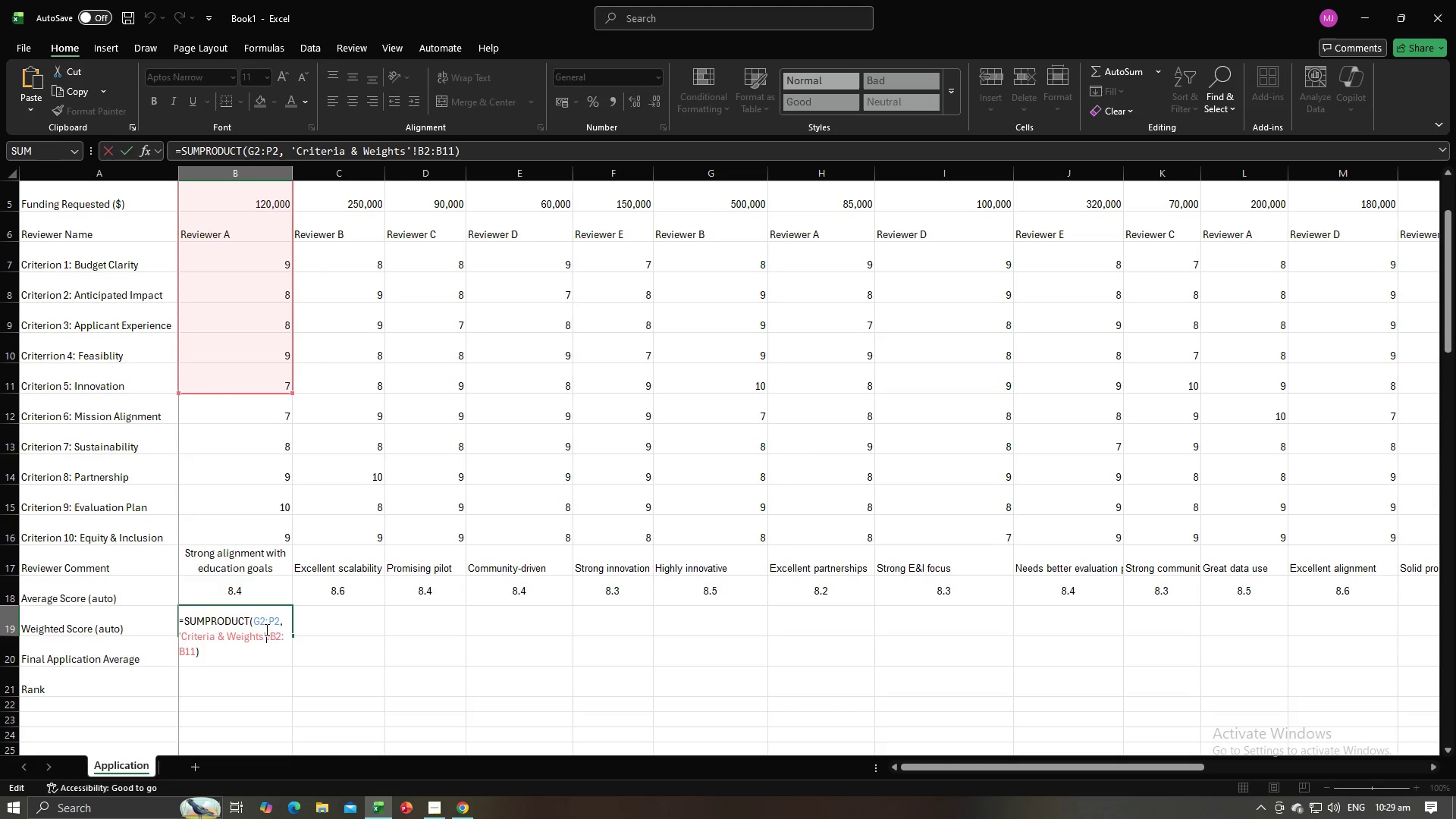 
triple_click([265, 629])
 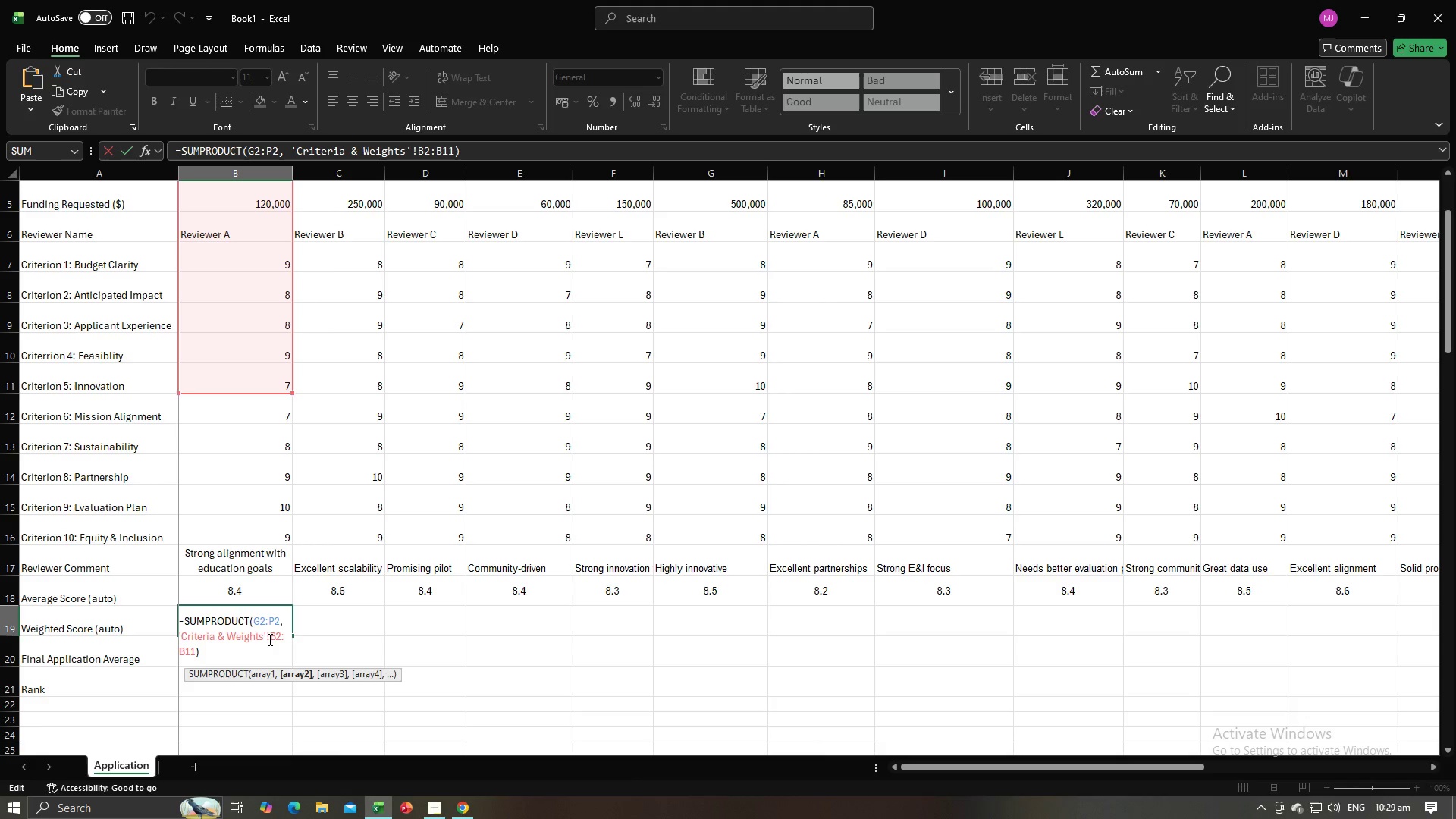 
left_click_drag(start_coordinate=[268, 636], to_coordinate=[183, 636])
 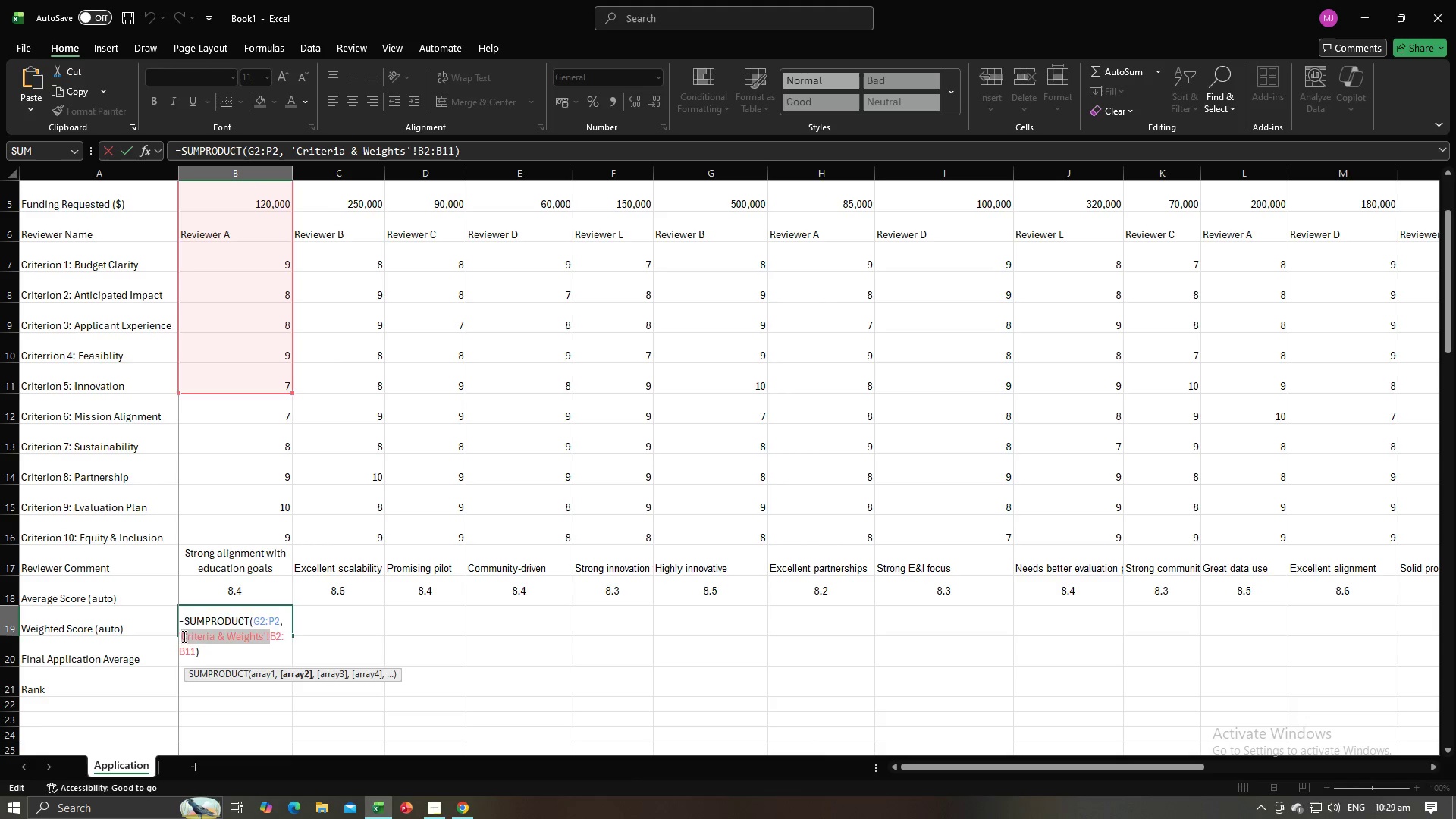 
key(Backspace)
 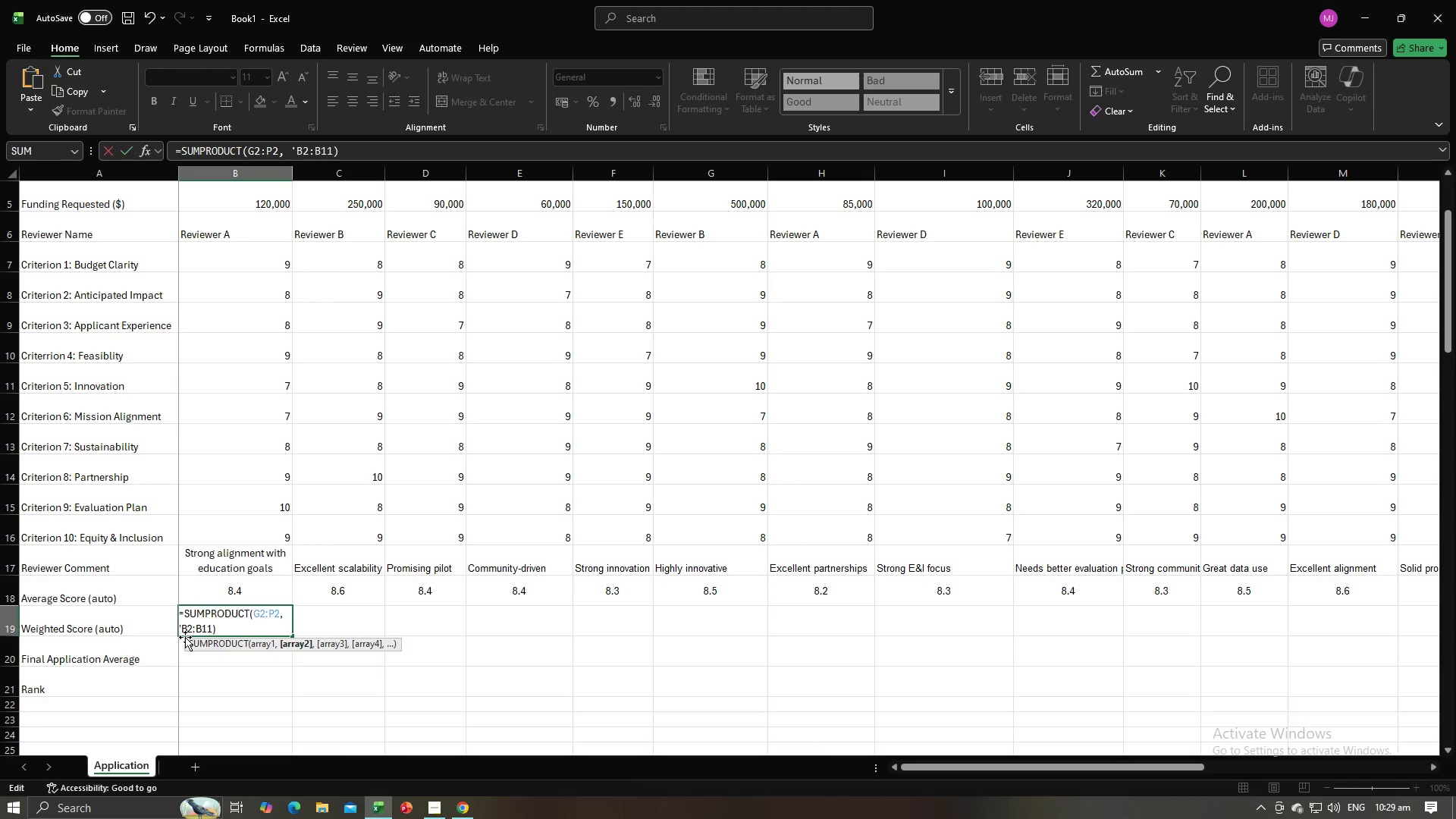 
key(Enter)
 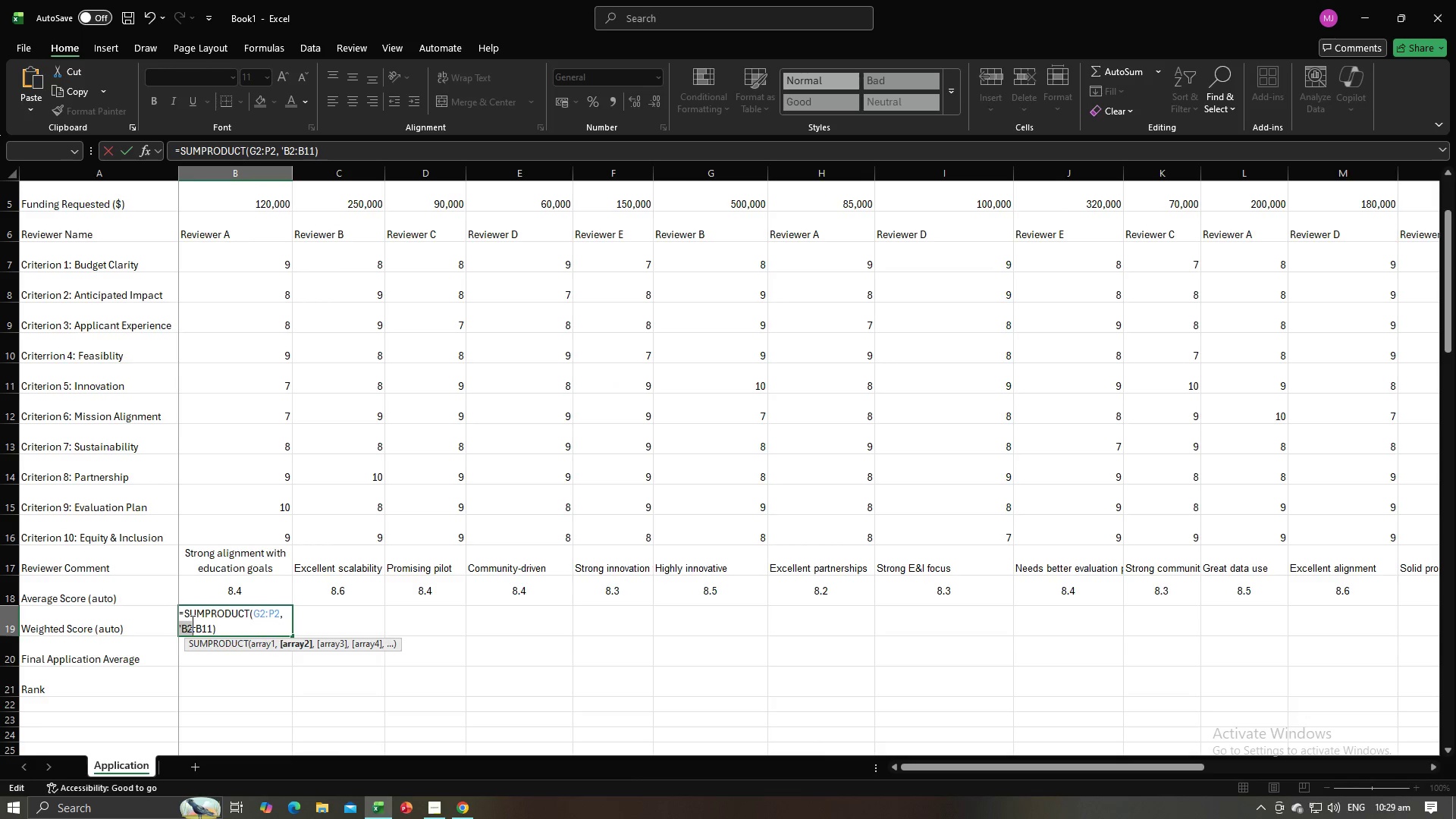 
left_click([243, 623])
 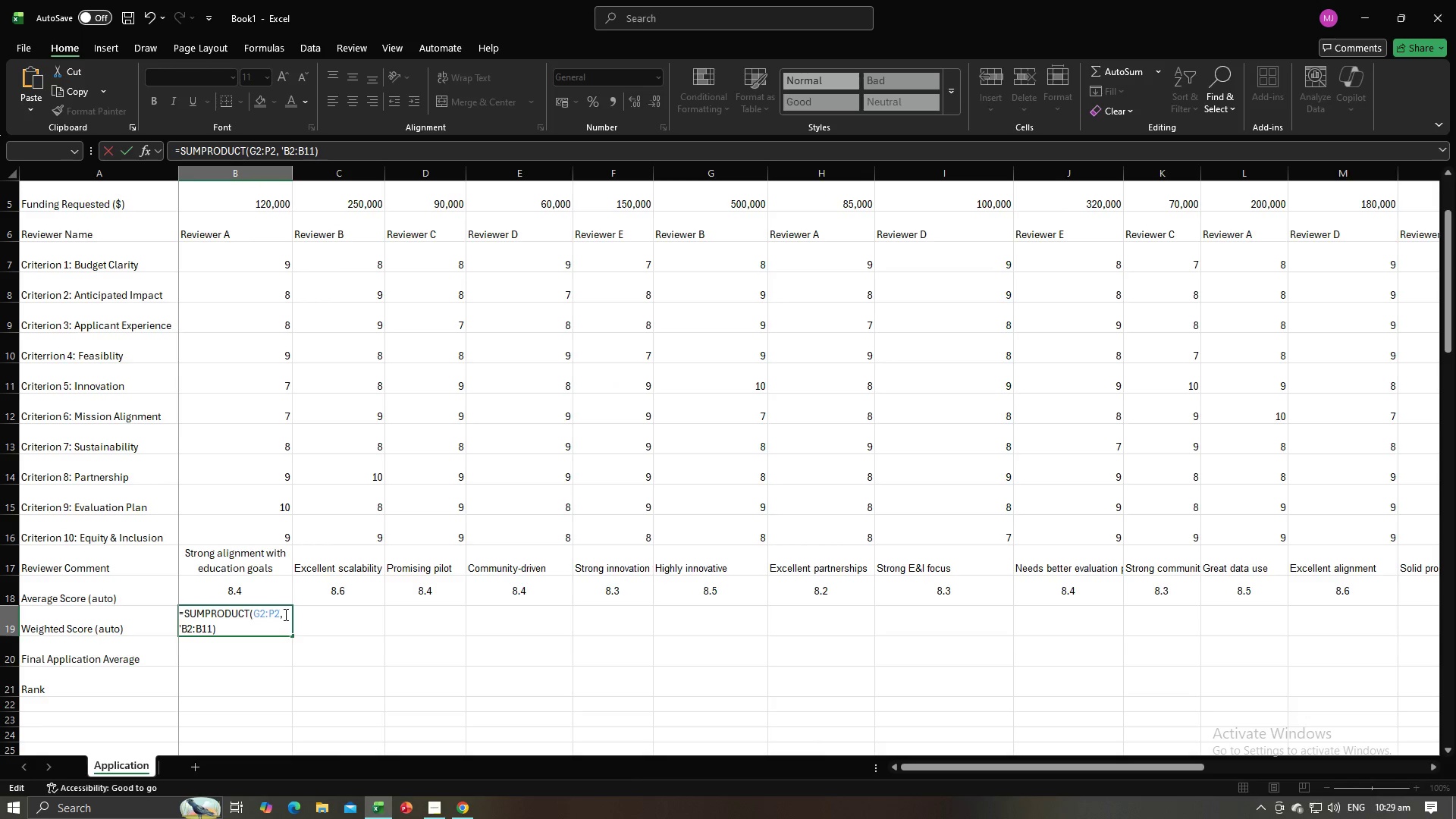 
left_click([284, 614])
 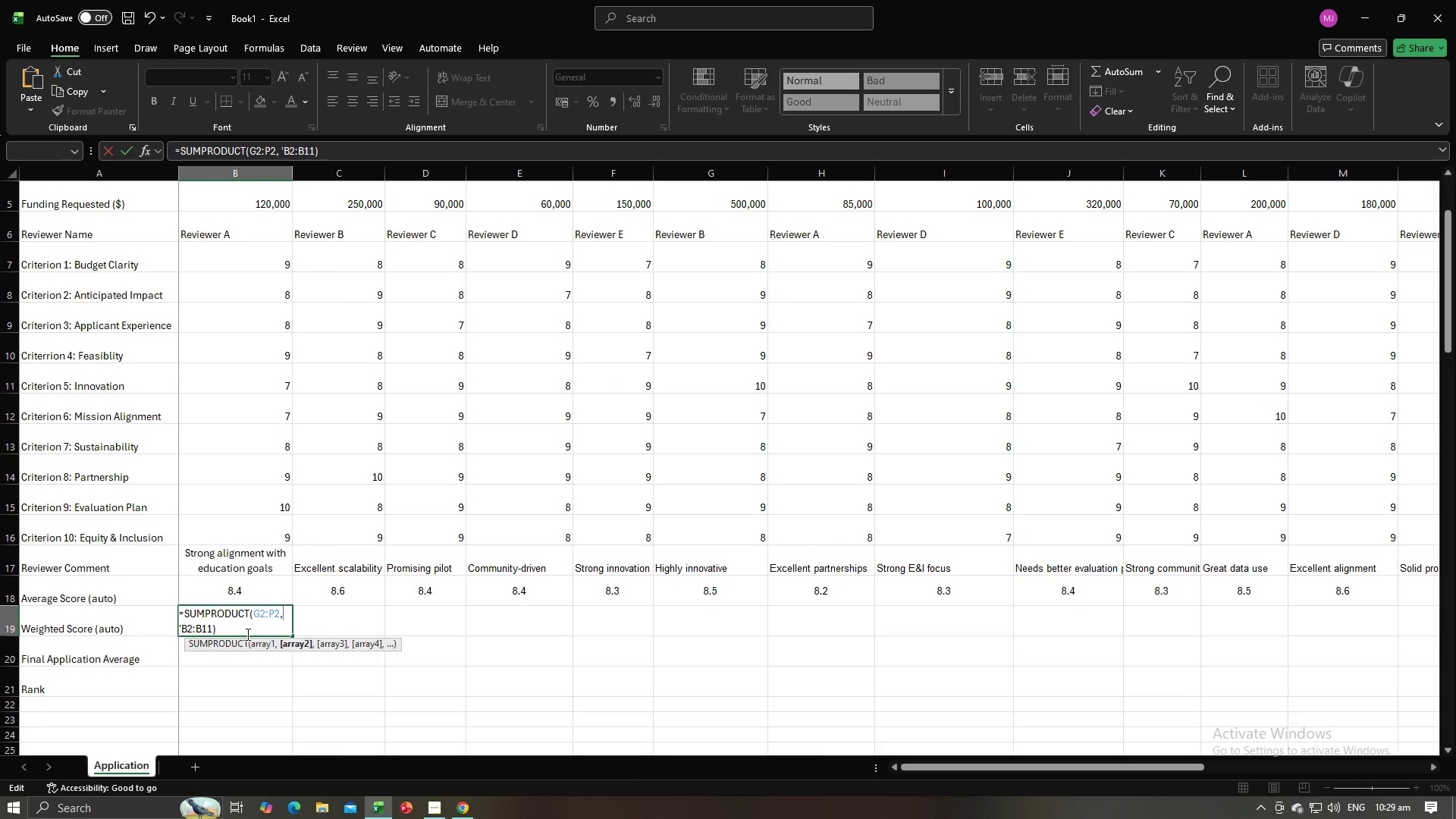 
left_click_drag(start_coordinate=[239, 628], to_coordinate=[179, 627])
 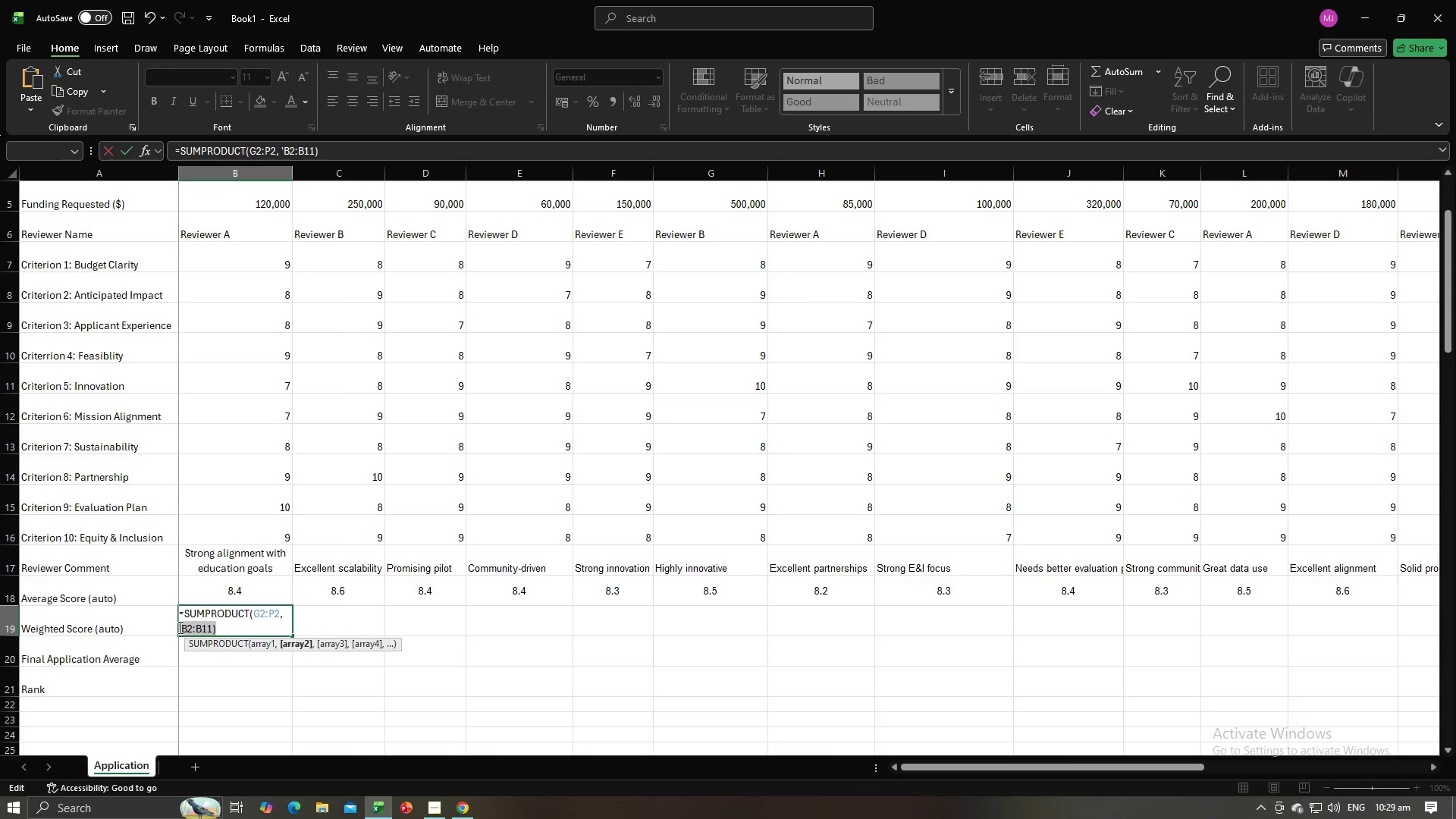 
key(Backspace)
 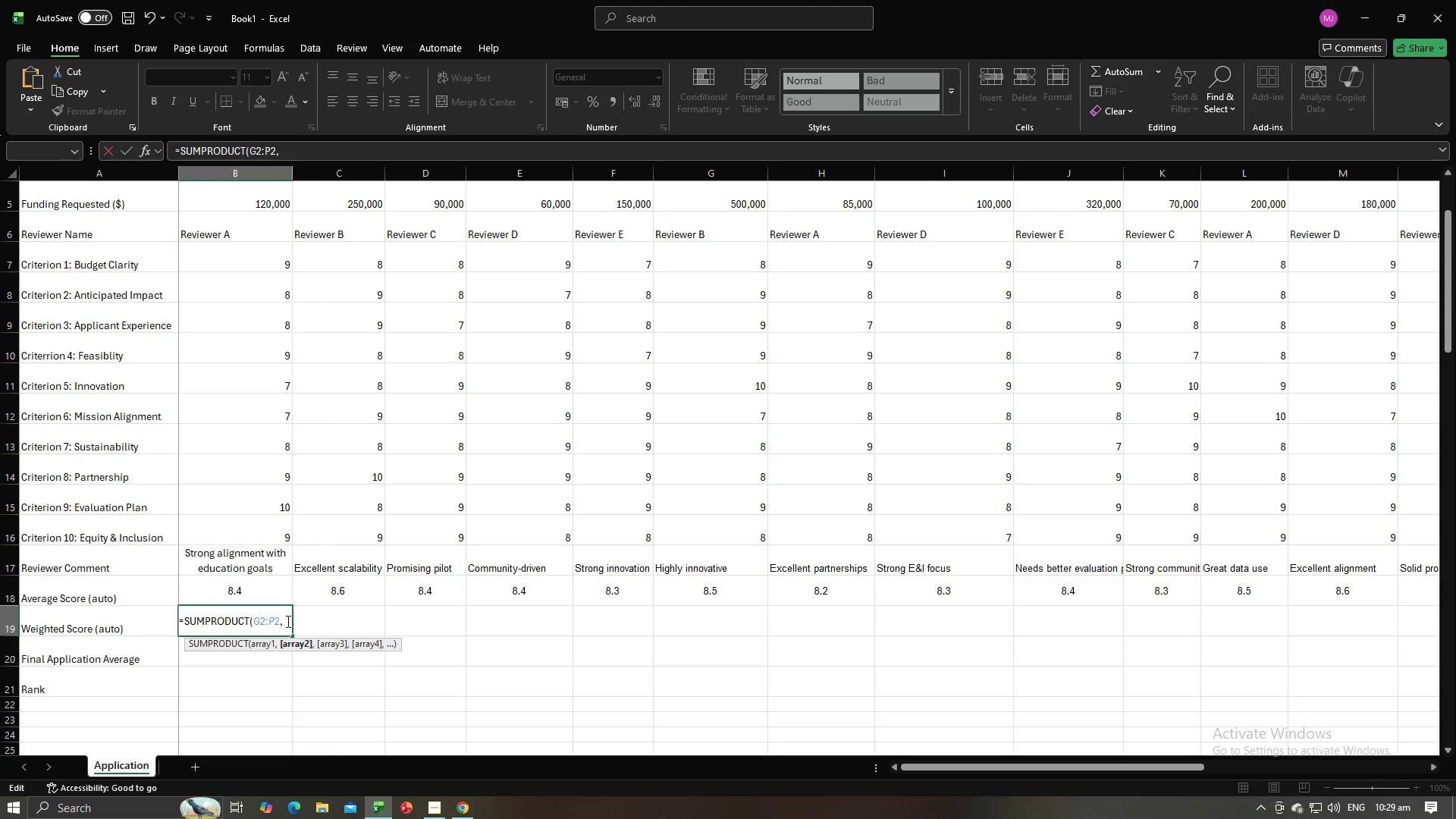 
left_click_drag(start_coordinate=[287, 621], to_coordinate=[254, 621])
 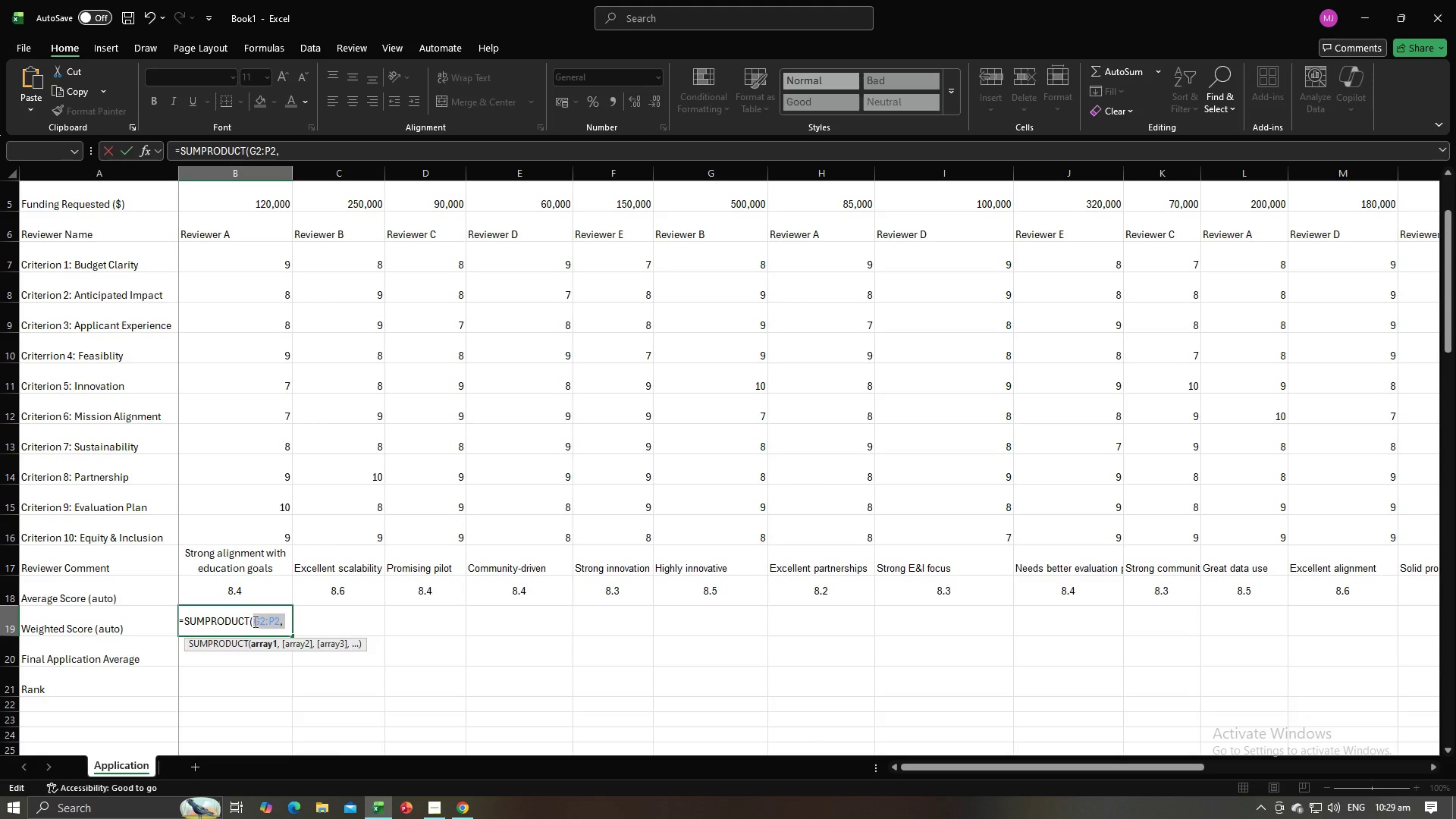 
key(Backspace)
 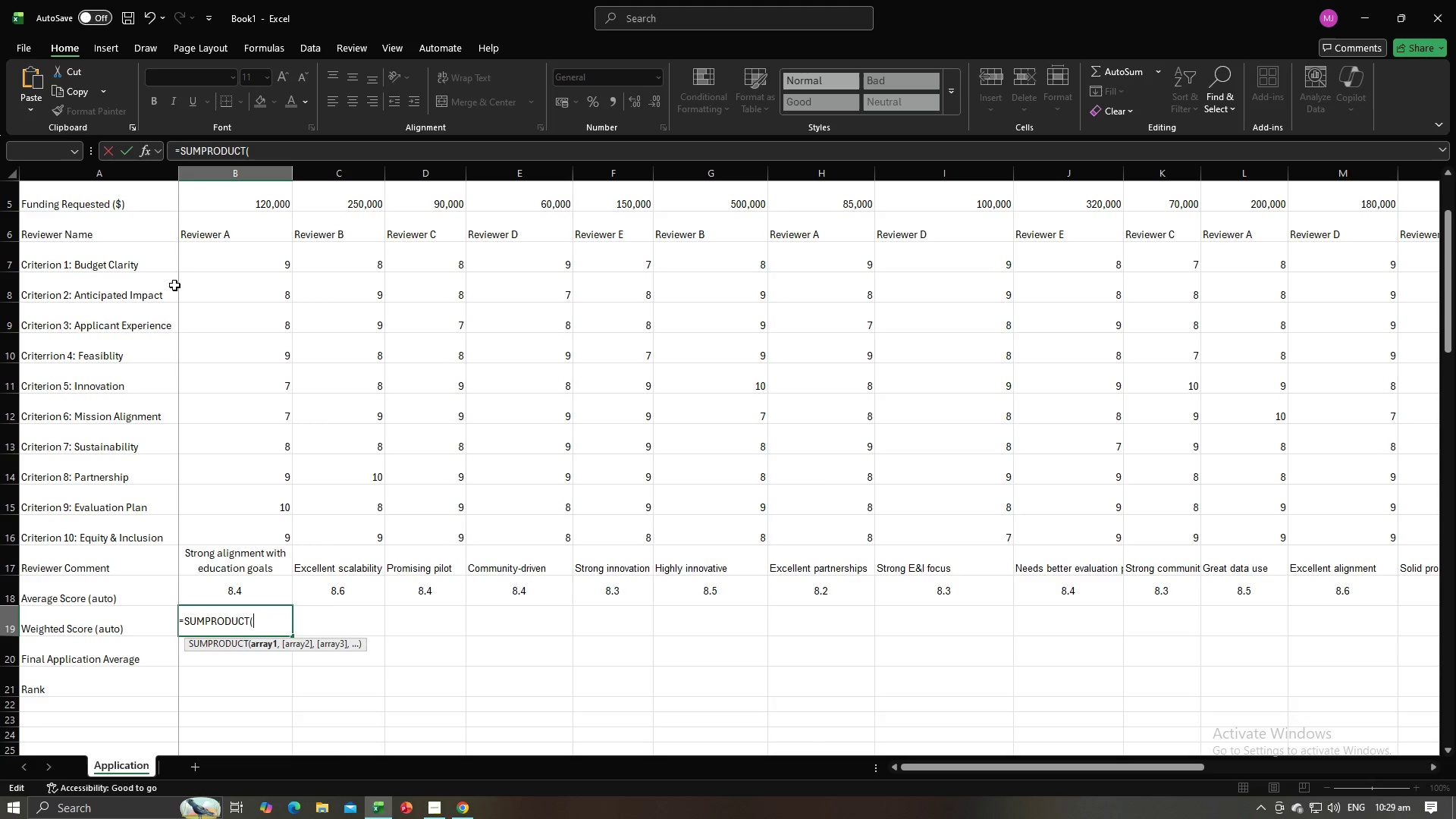 
left_click_drag(start_coordinate=[218, 262], to_coordinate=[254, 526])
 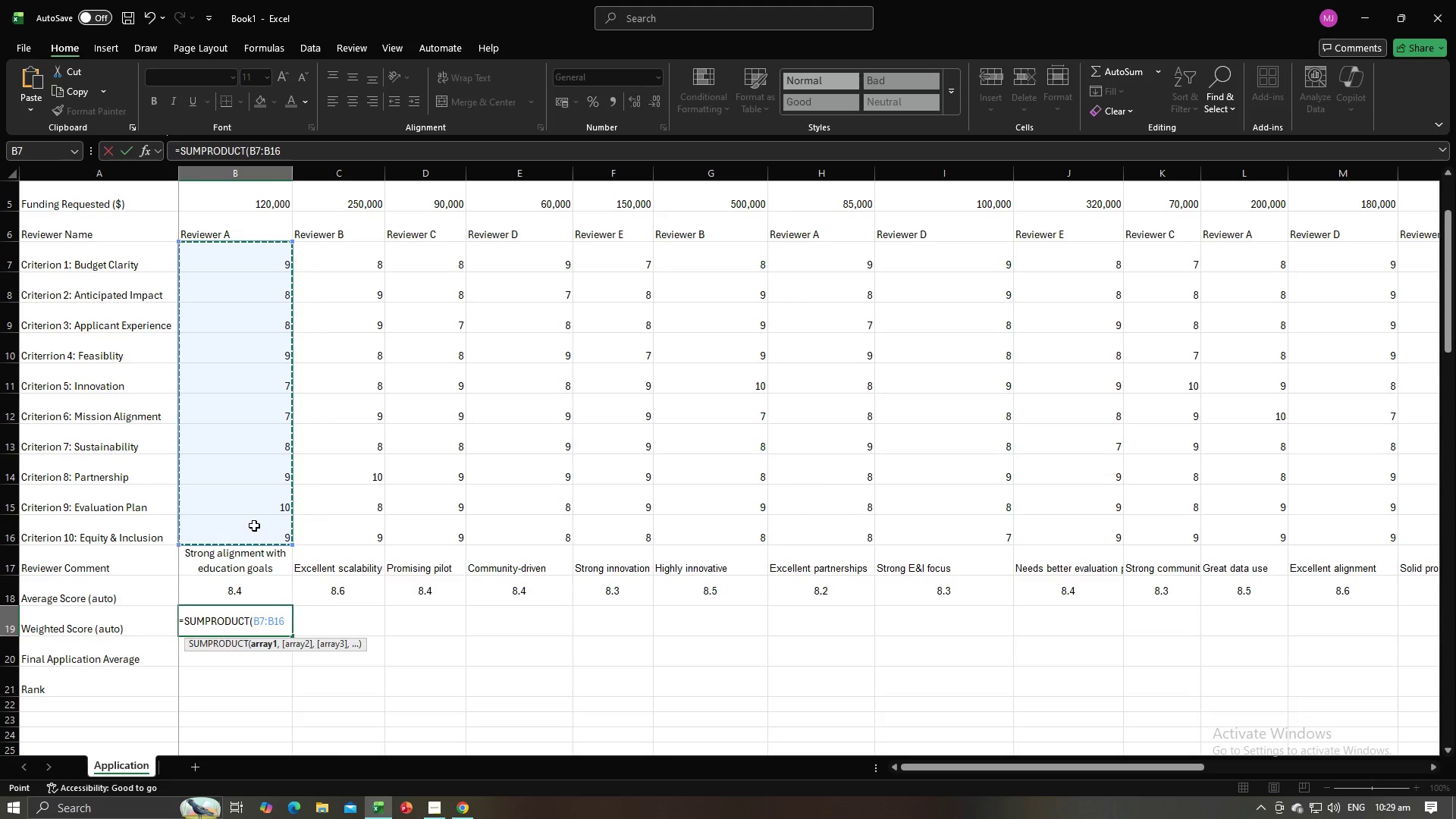 
key(Enter)
 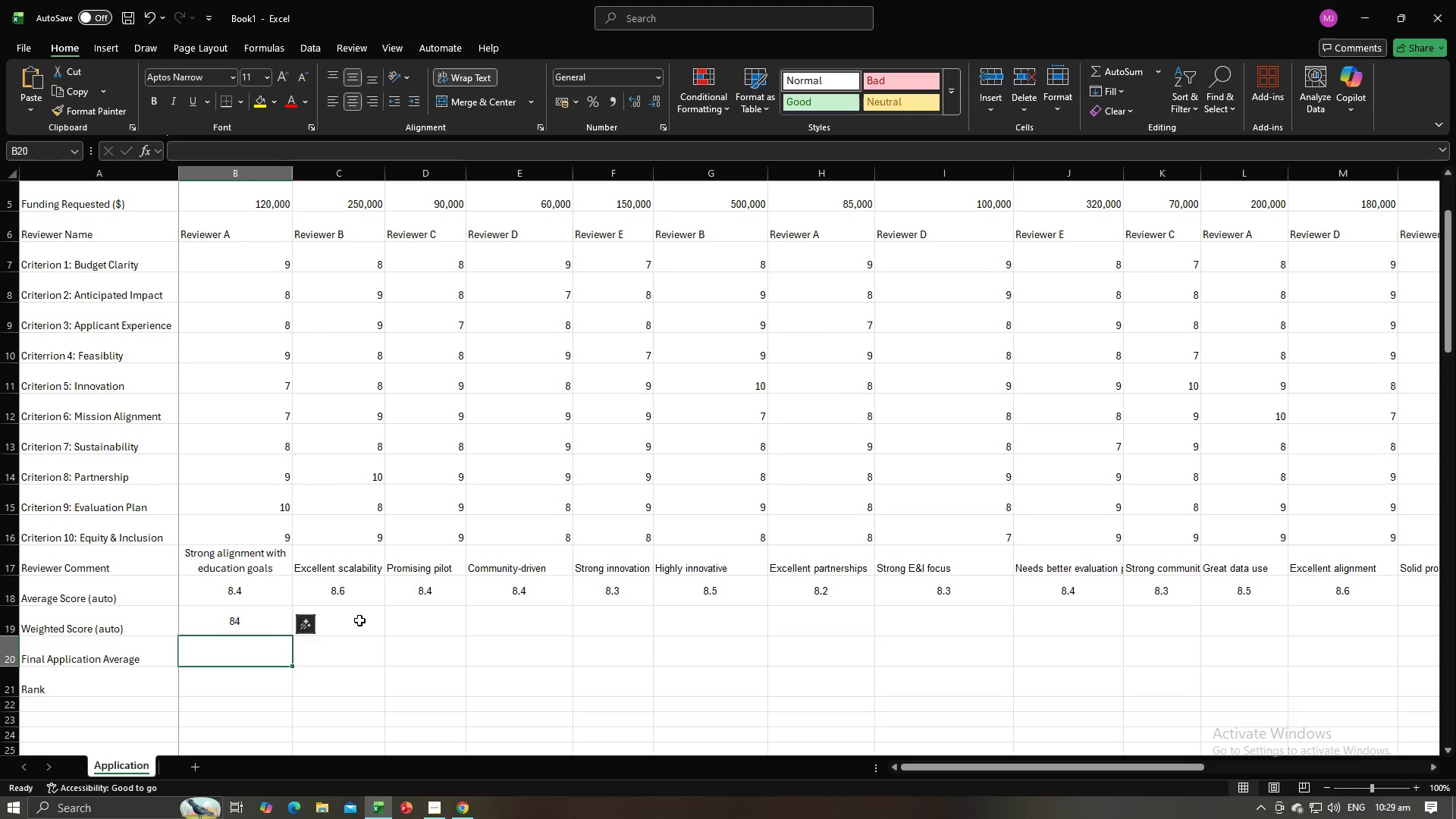 
left_click([364, 618])
 